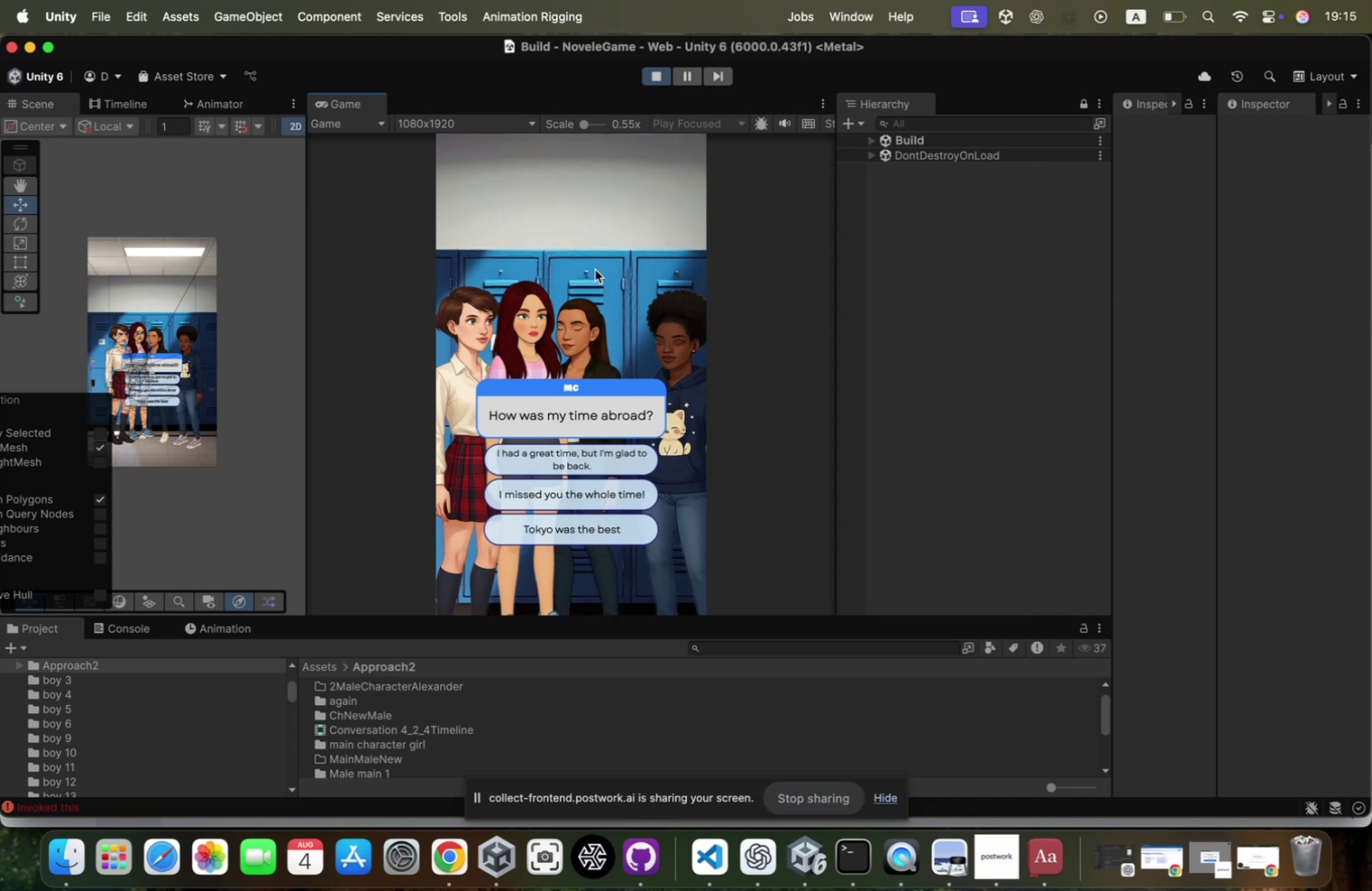 
wait(6.94)
 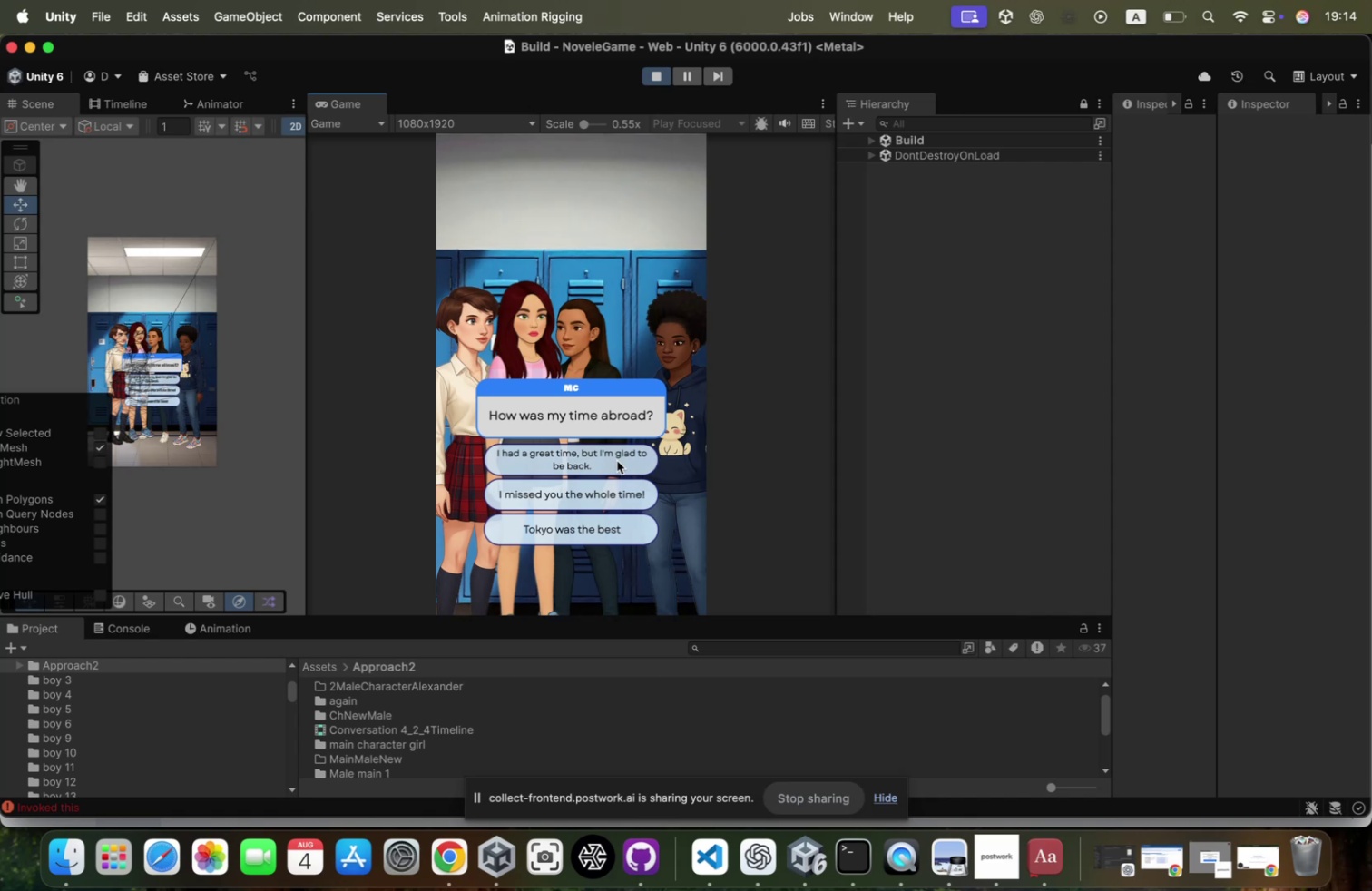 
left_click([600, 269])
 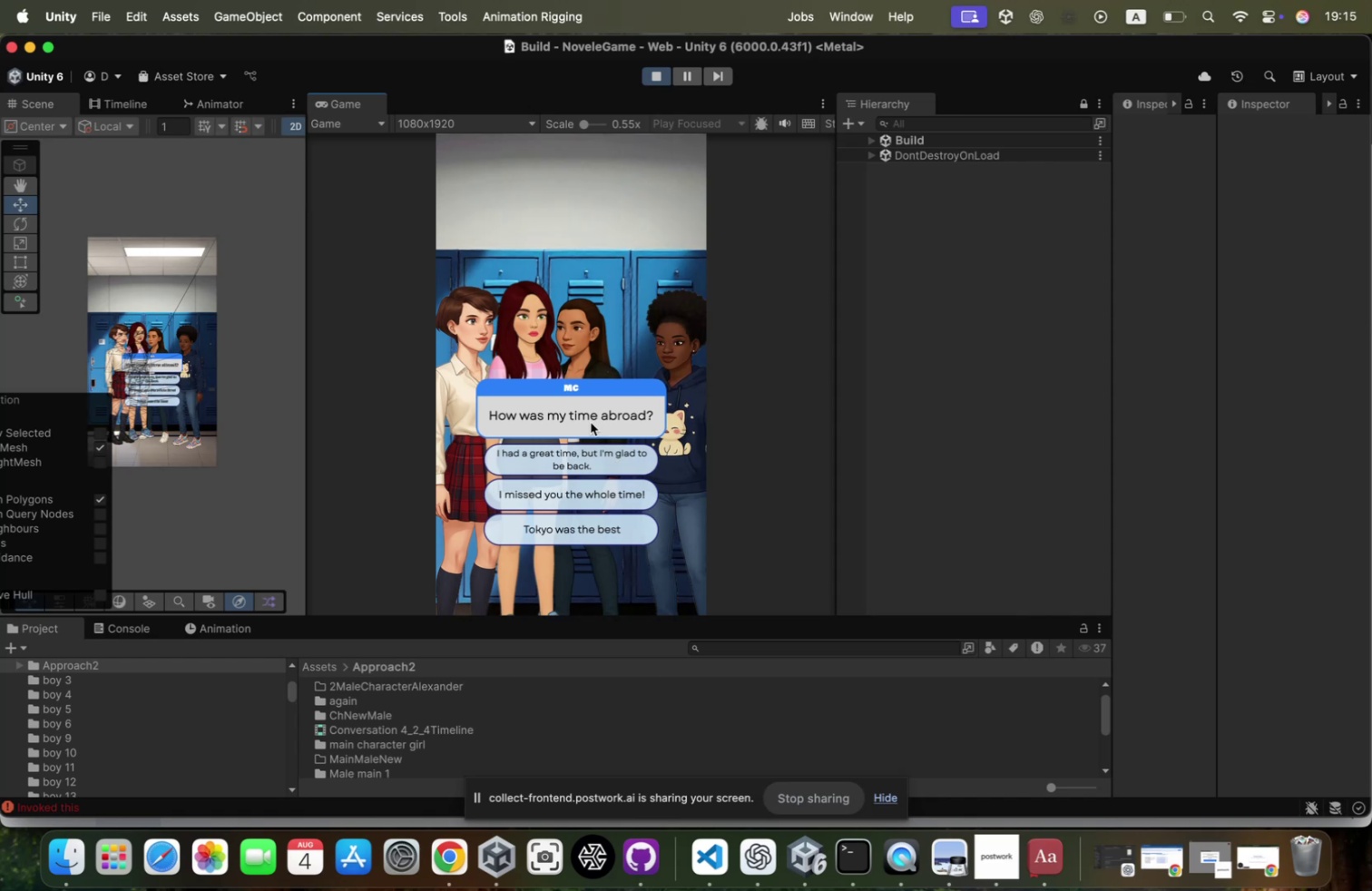 
left_click([586, 449])
 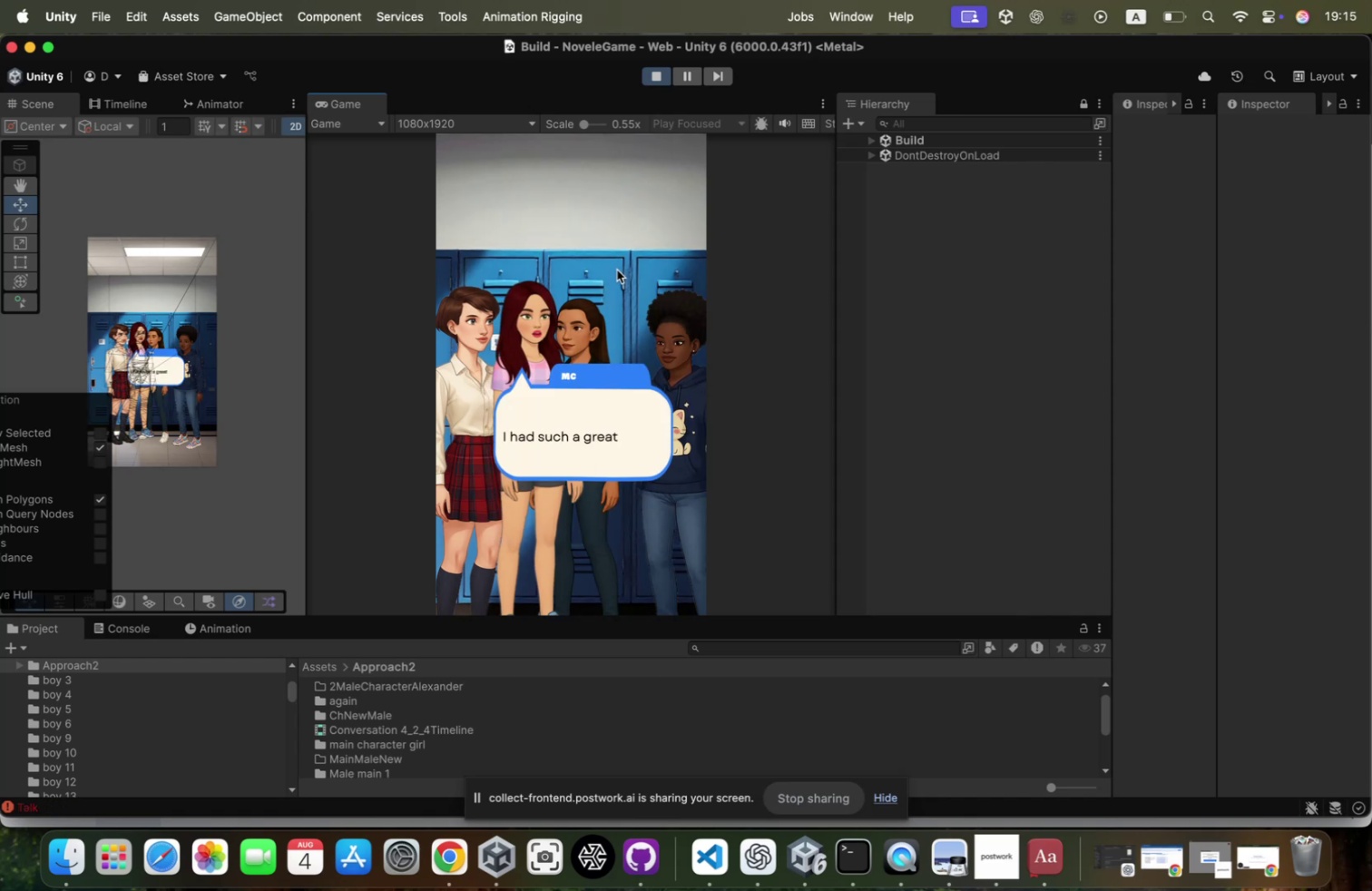 
left_click([618, 269])
 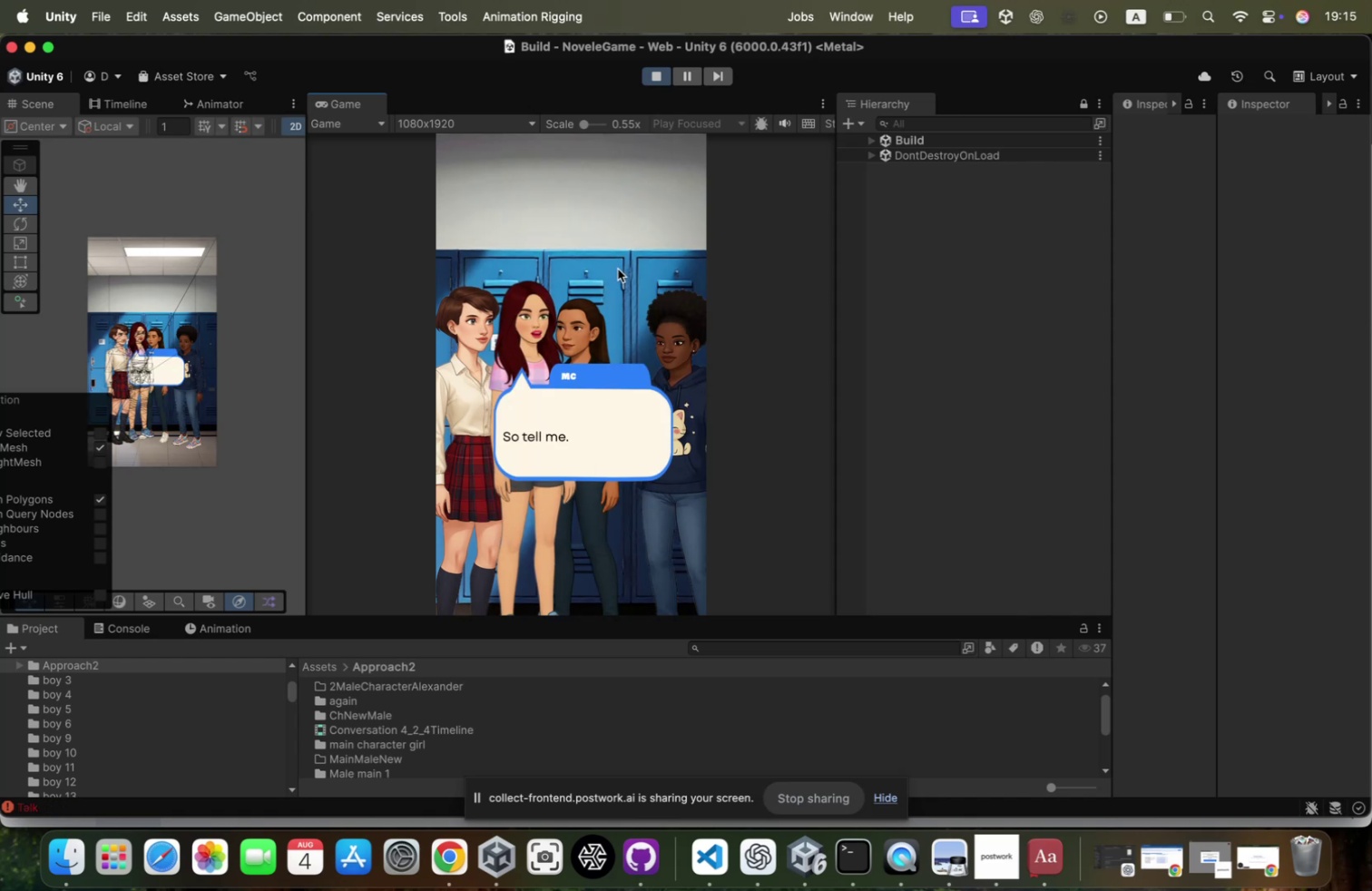 
left_click([618, 269])
 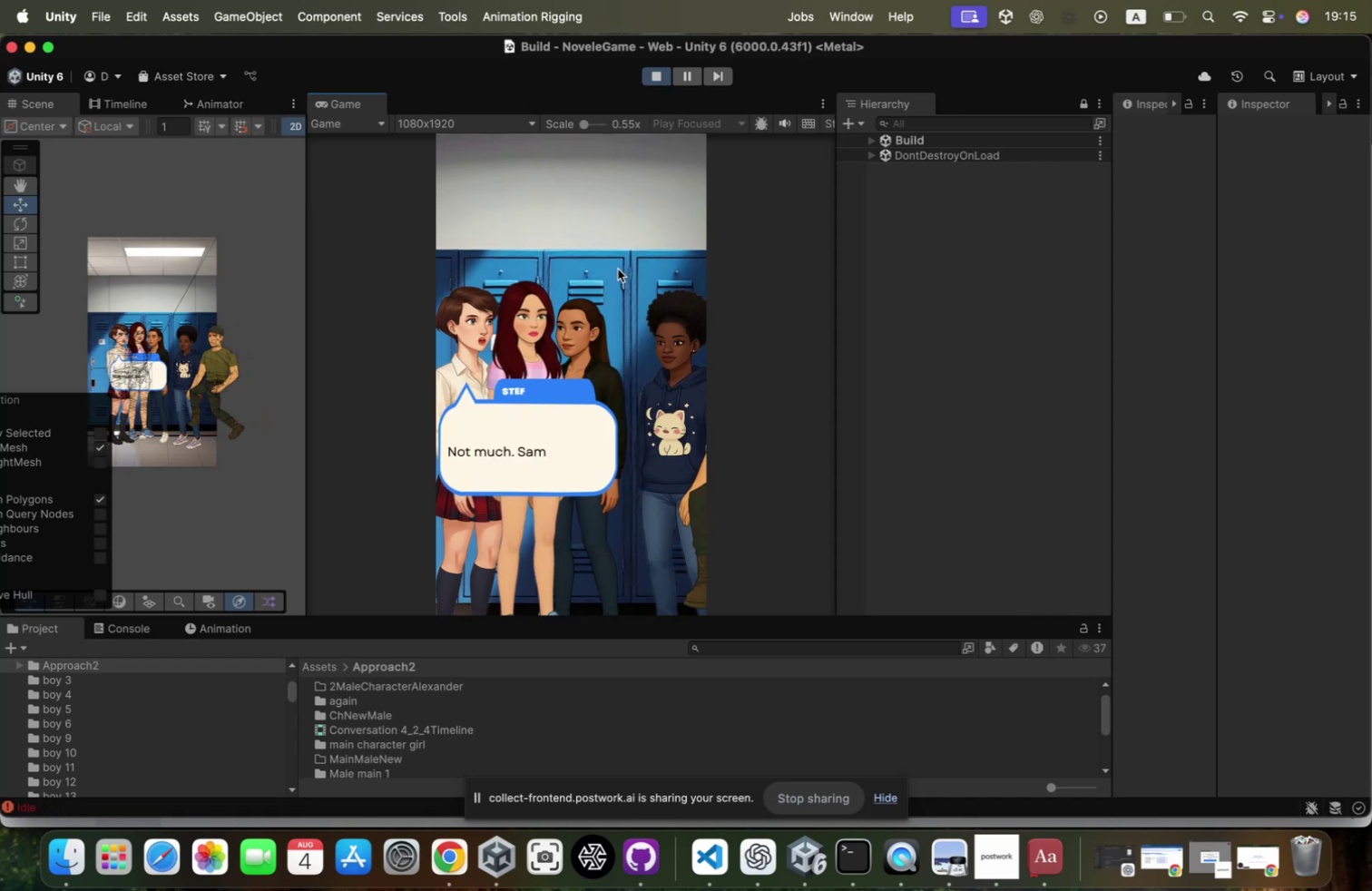 
left_click([618, 269])
 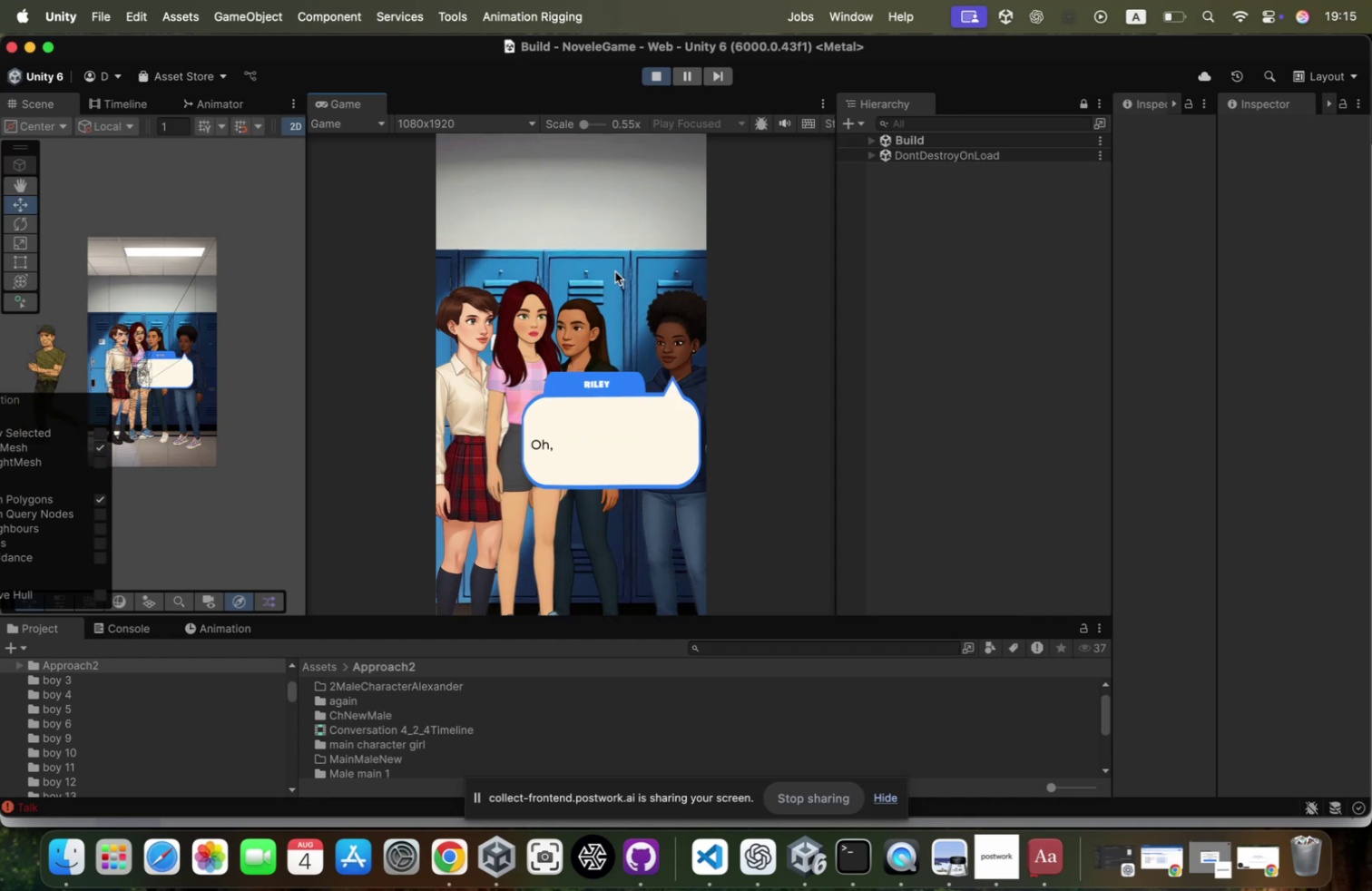 
left_click([615, 271])
 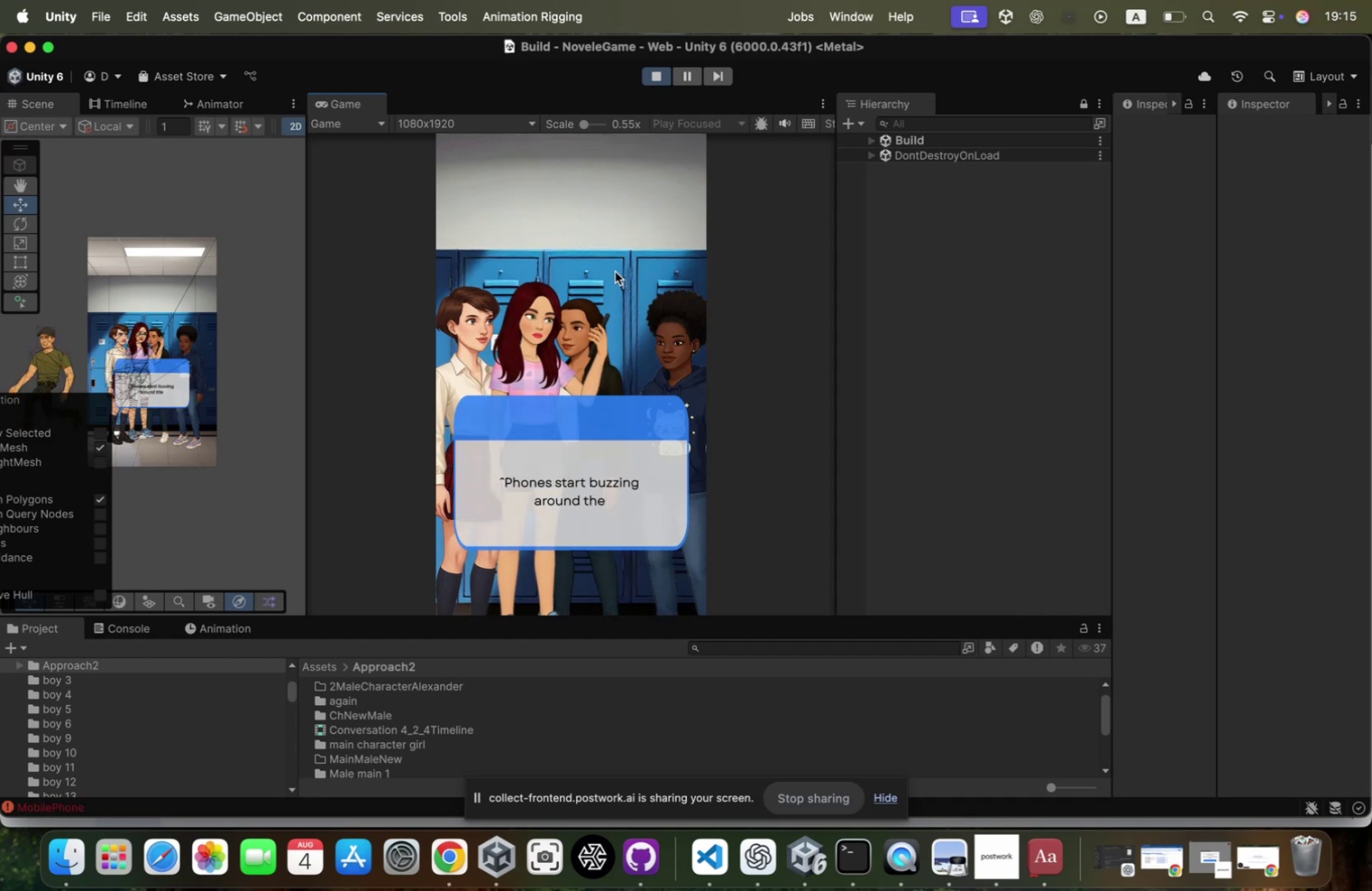 
left_click([615, 271])
 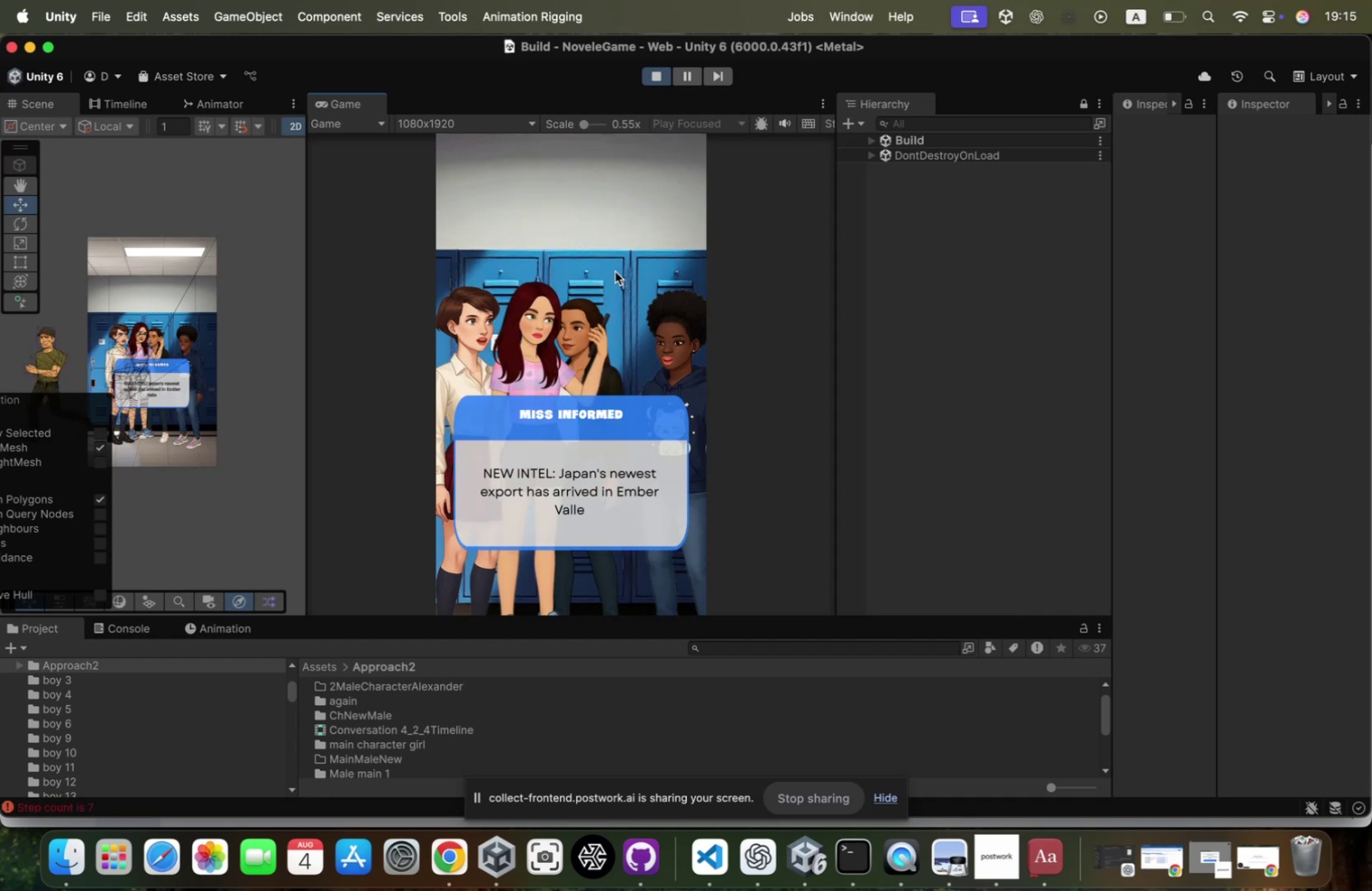 
left_click([615, 271])
 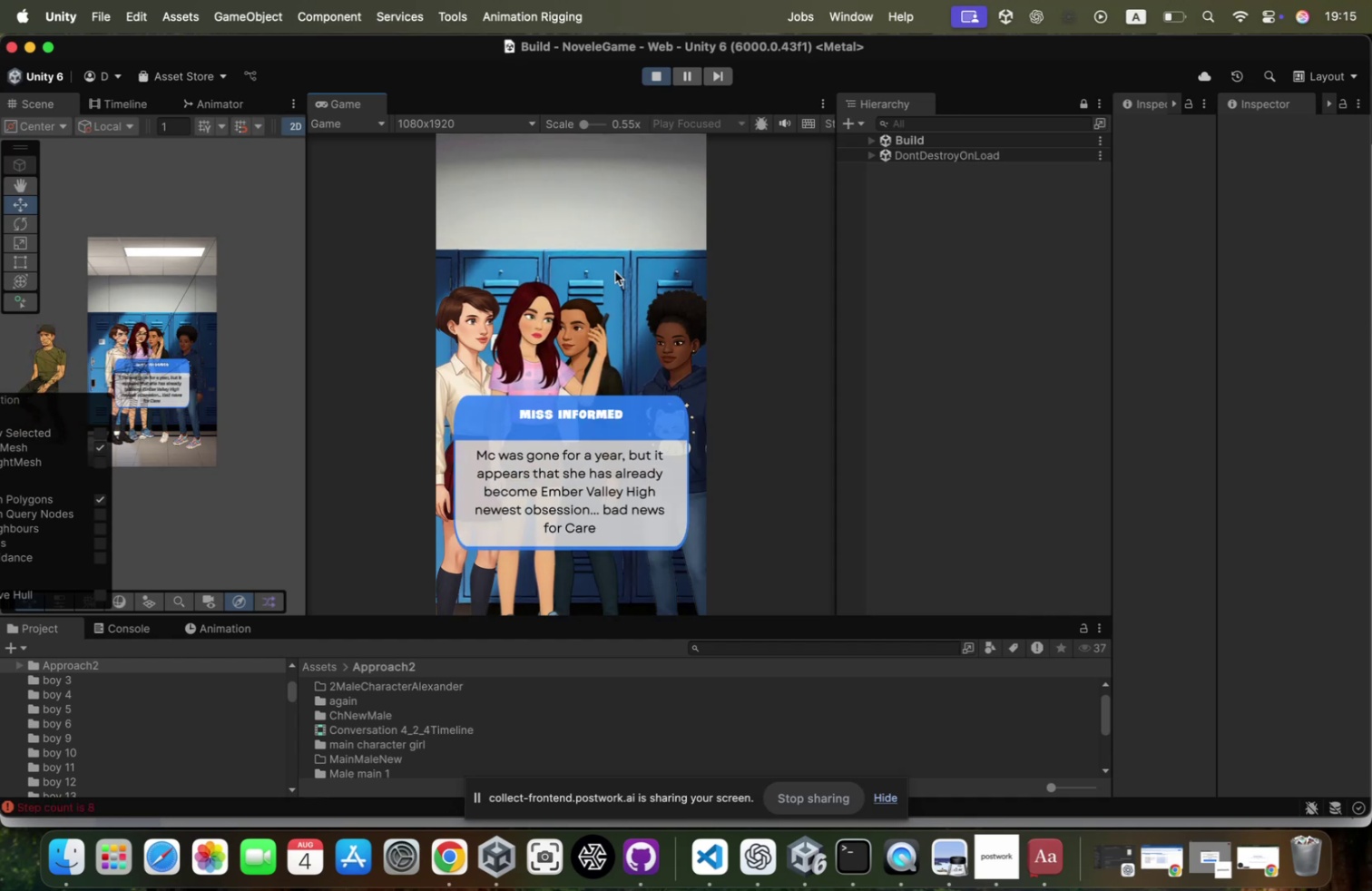 
left_click([615, 271])
 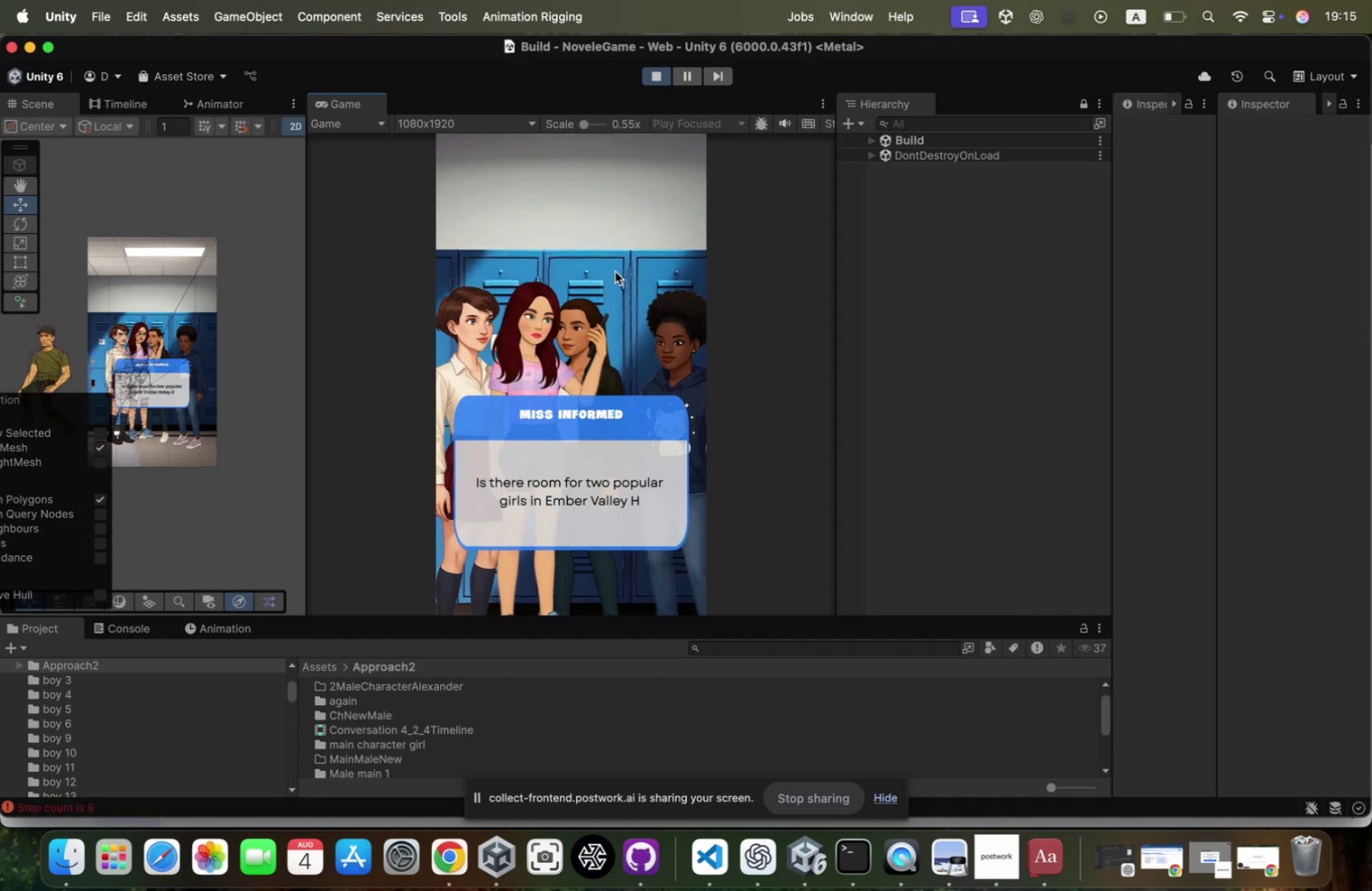 
left_click([615, 271])
 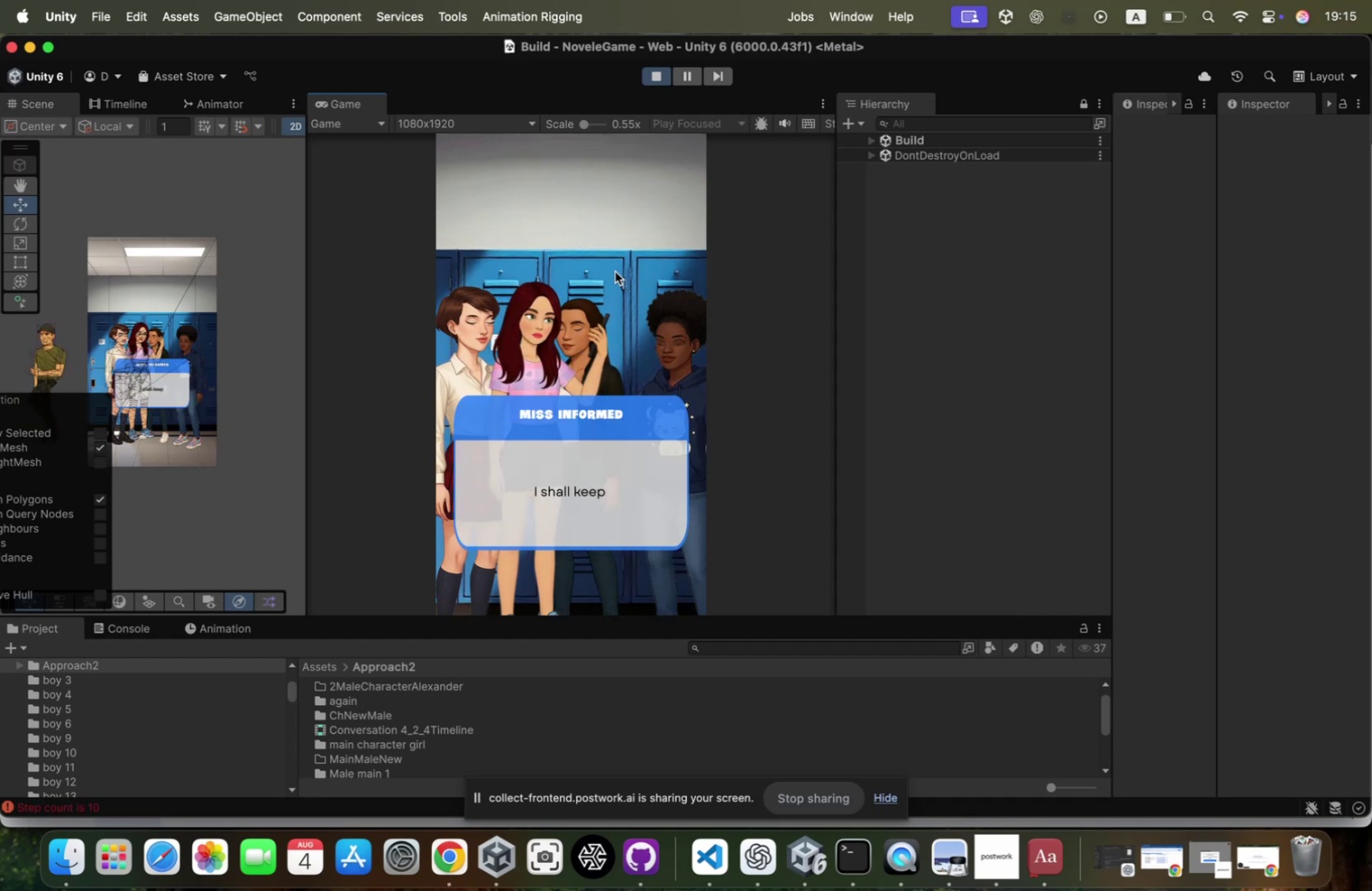 
left_click([615, 271])
 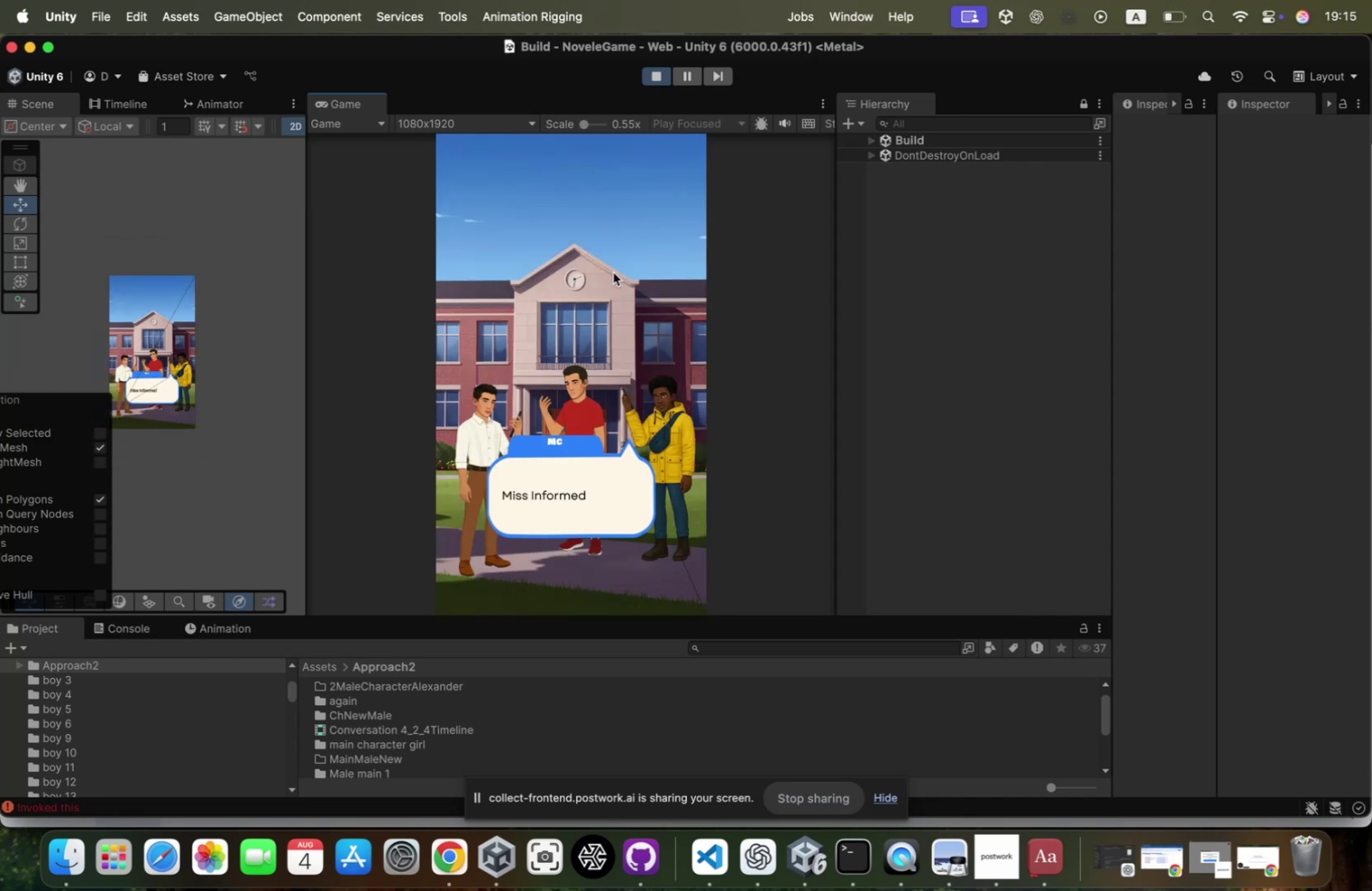 
left_click([583, 317])
 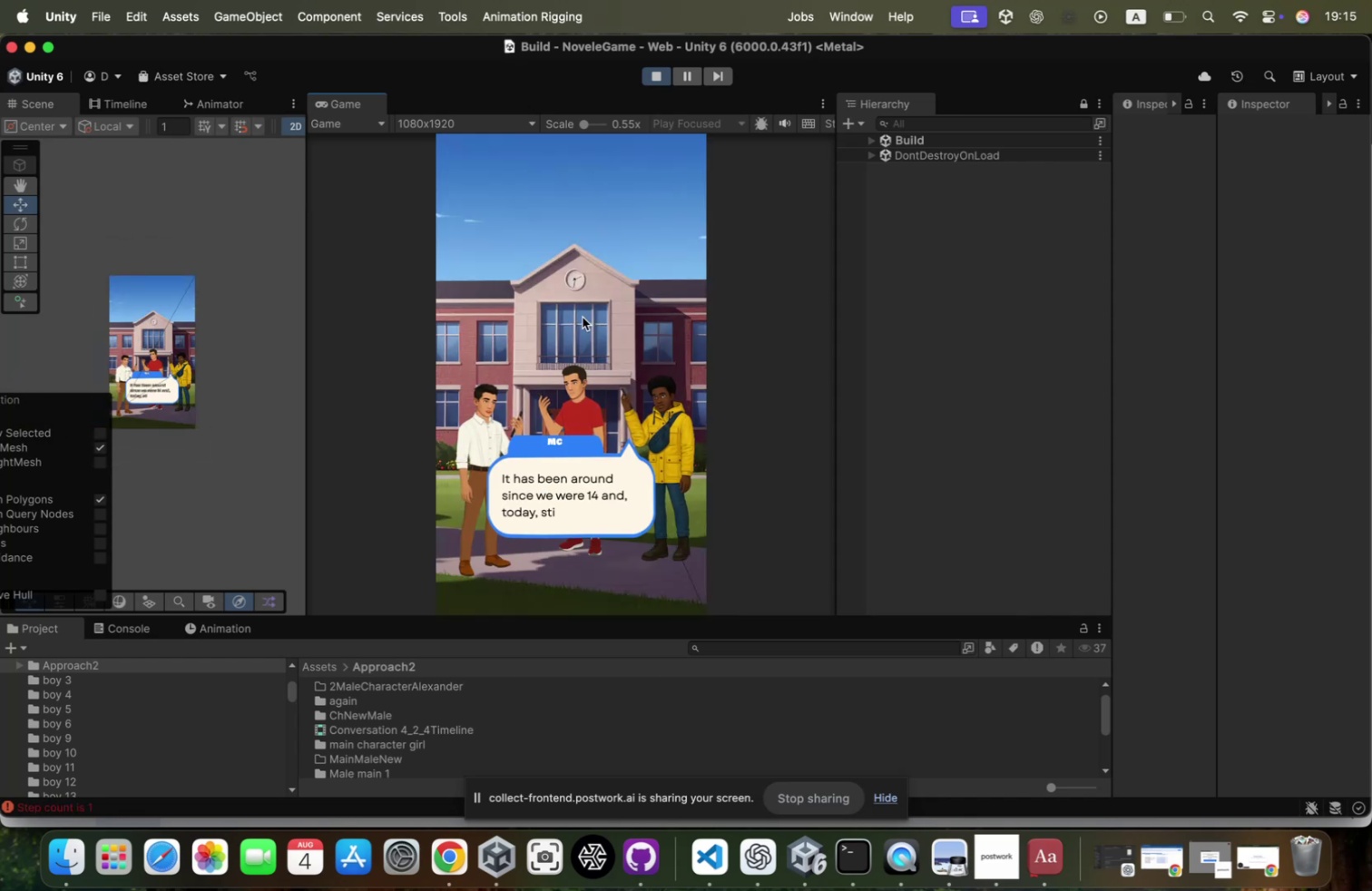 
left_click([583, 317])
 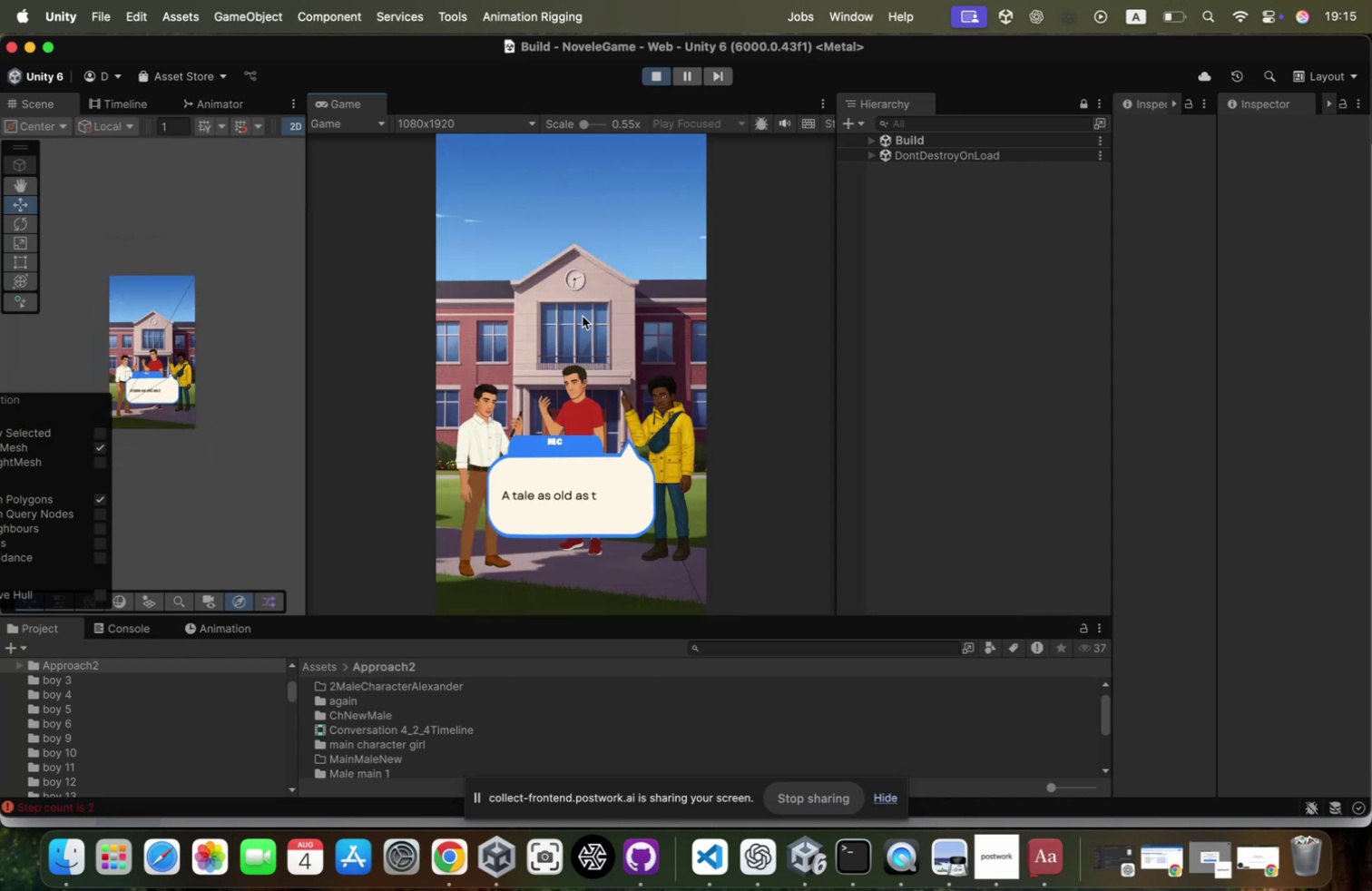 
left_click([583, 316])
 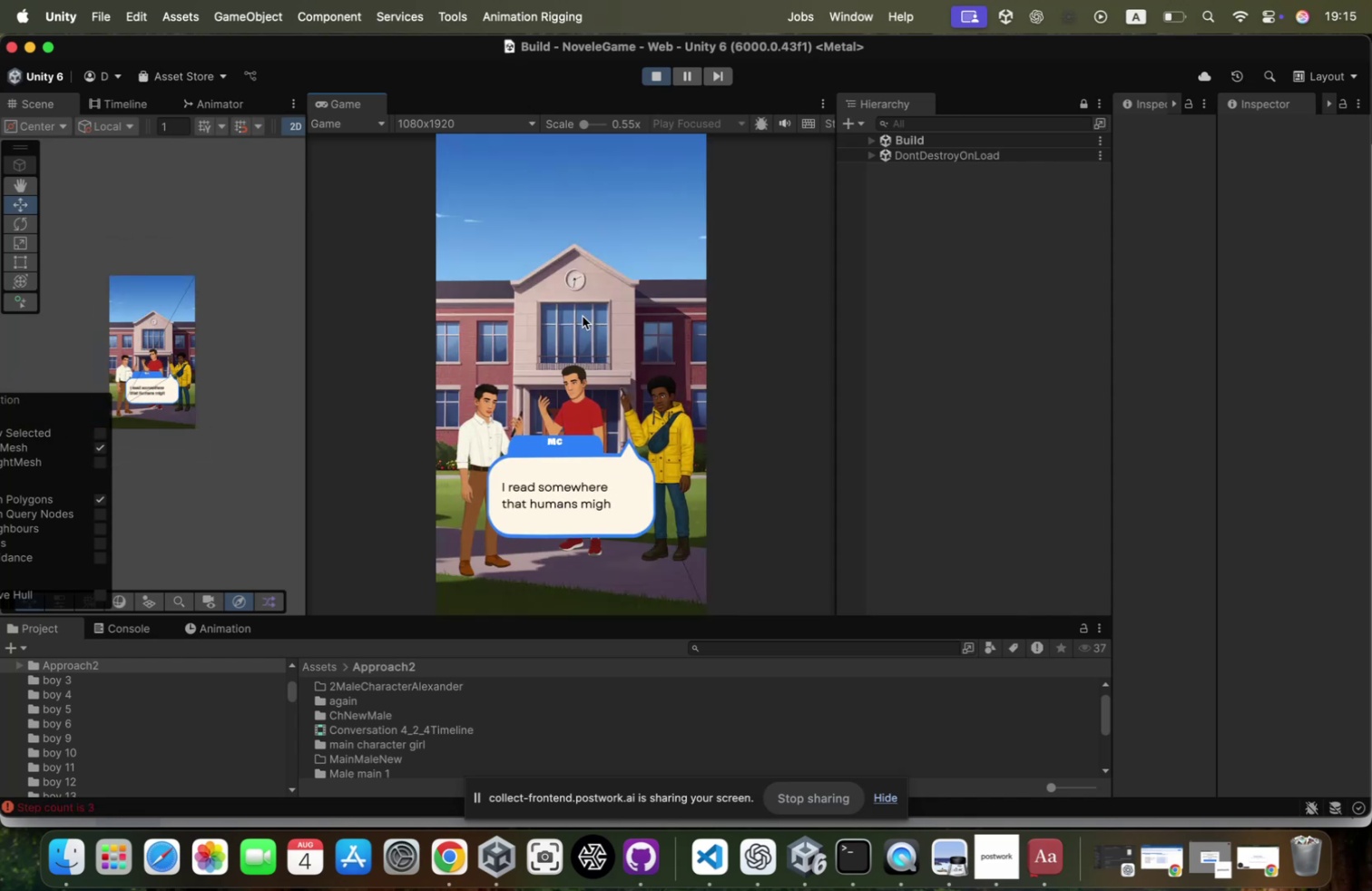 
left_click([583, 316])
 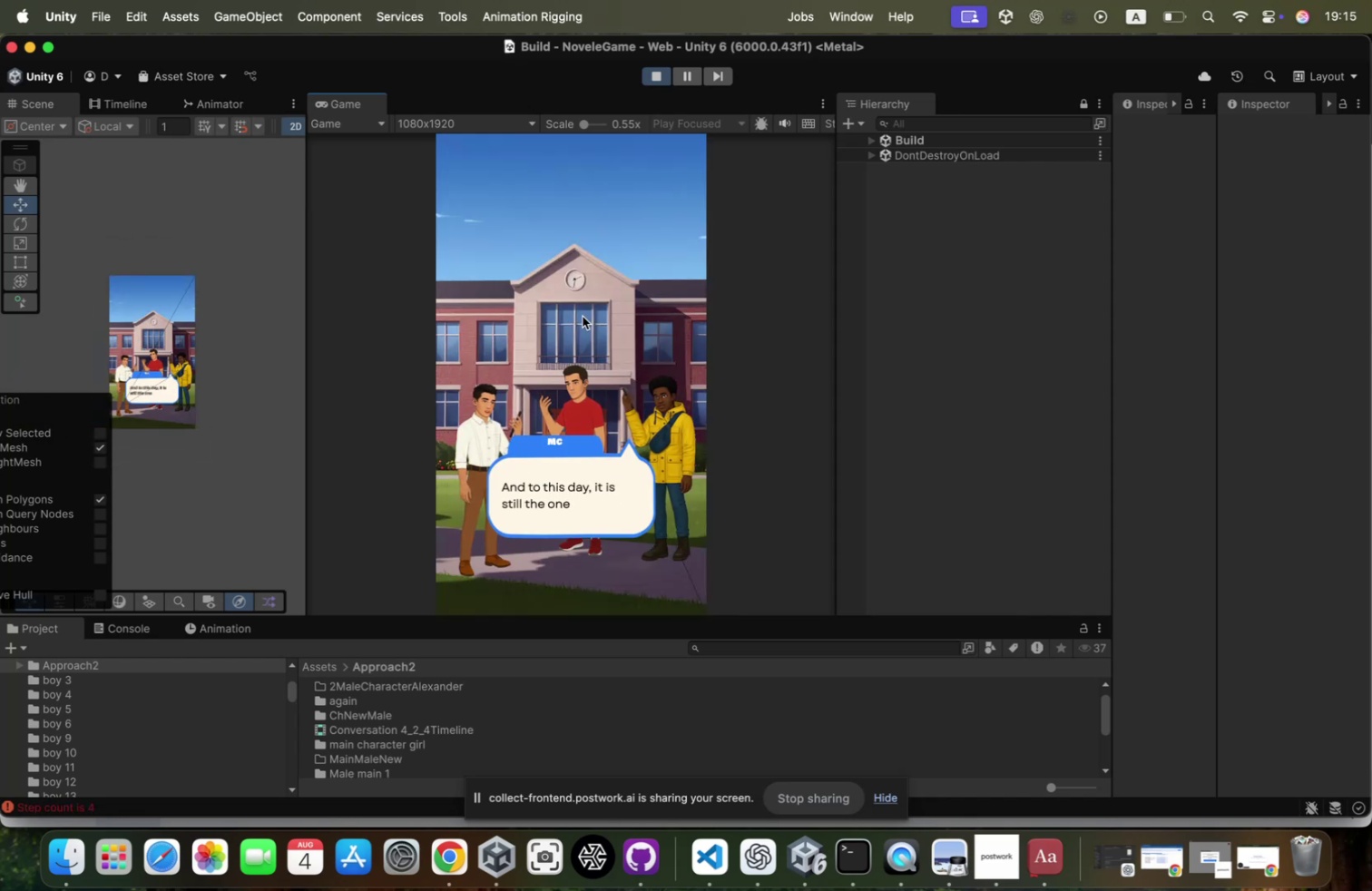 
left_click([583, 316])
 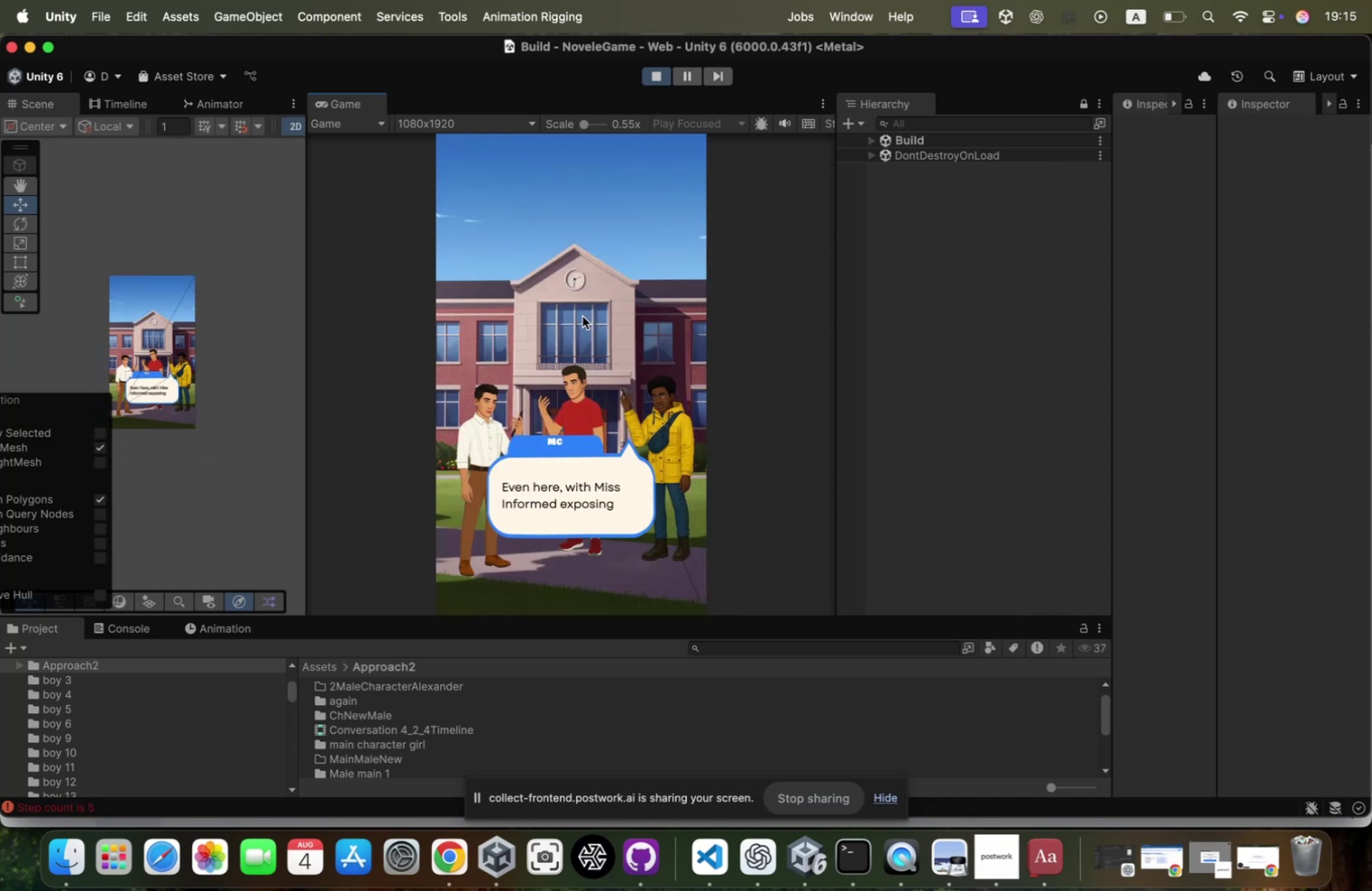 
left_click([583, 316])
 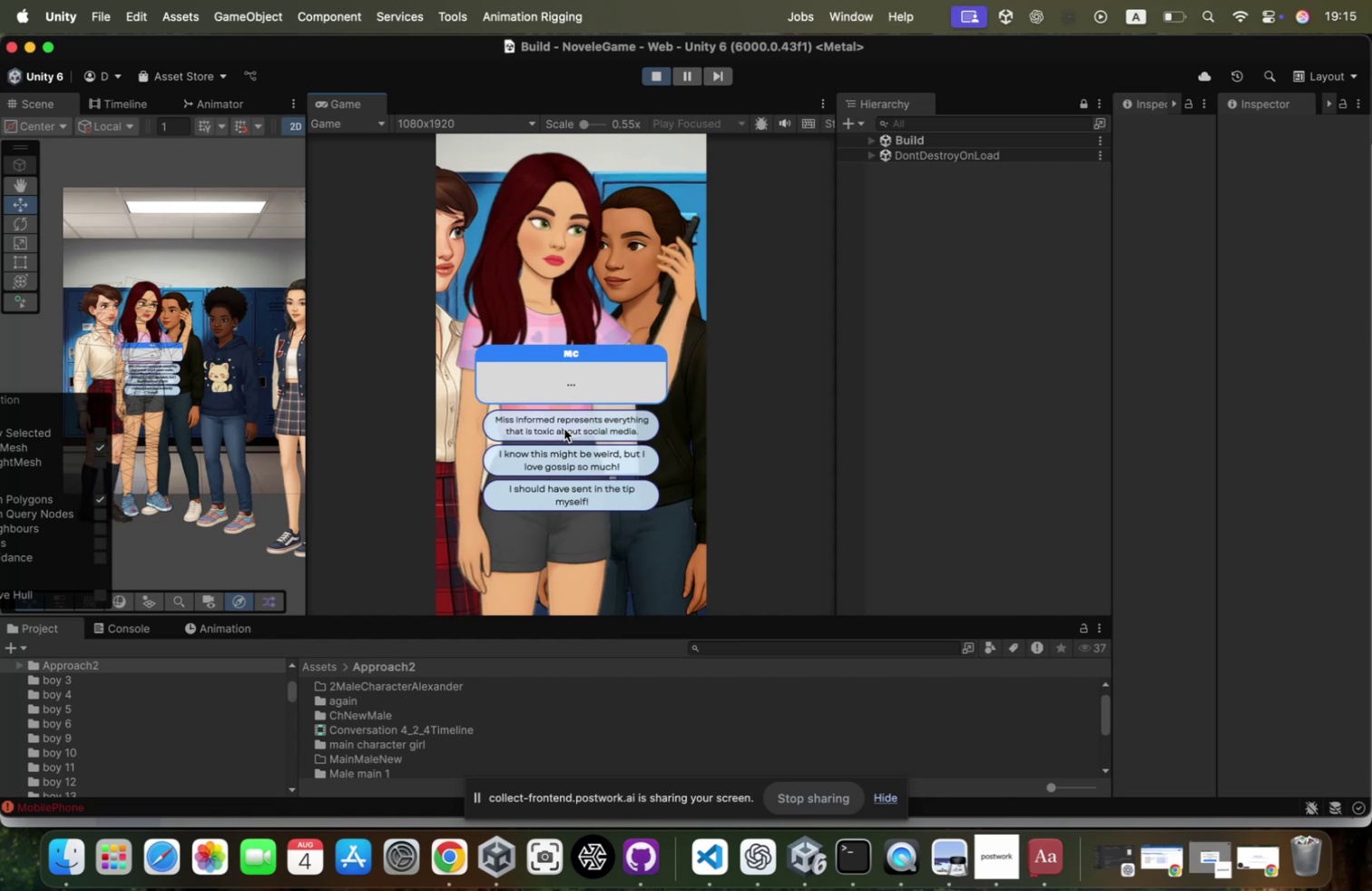 
left_click([568, 425])
 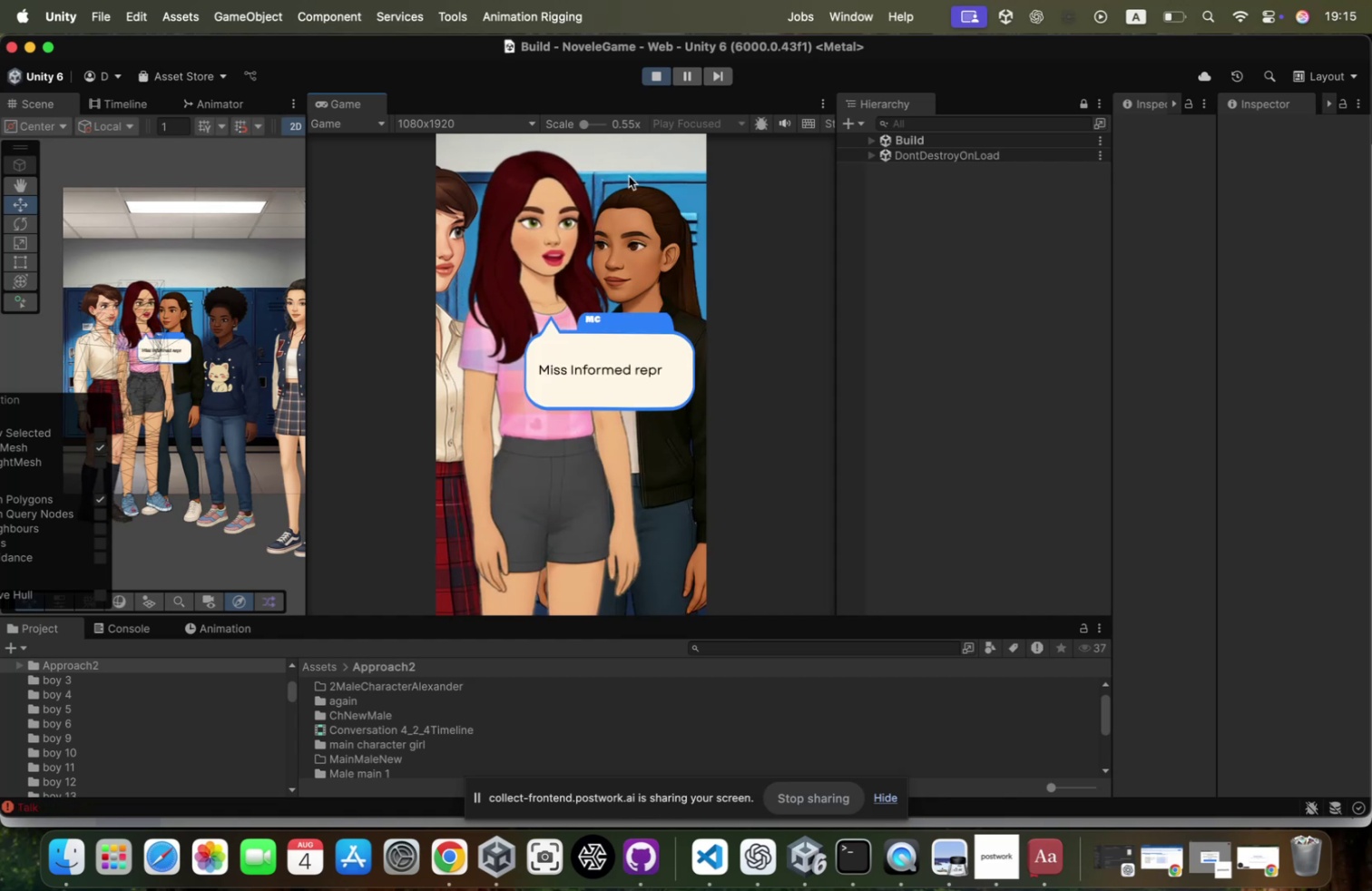 
left_click([629, 176])
 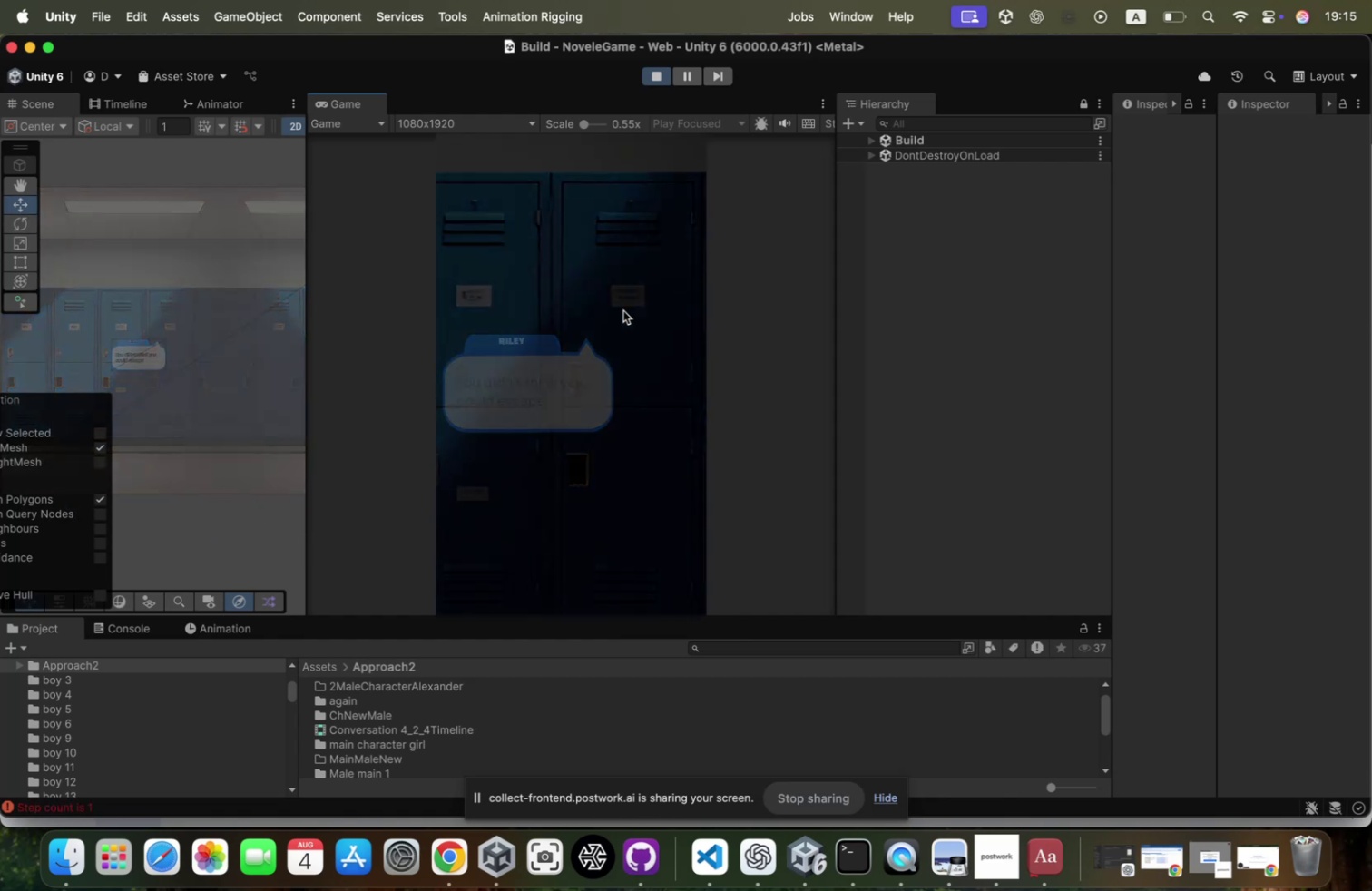 
wait(8.16)
 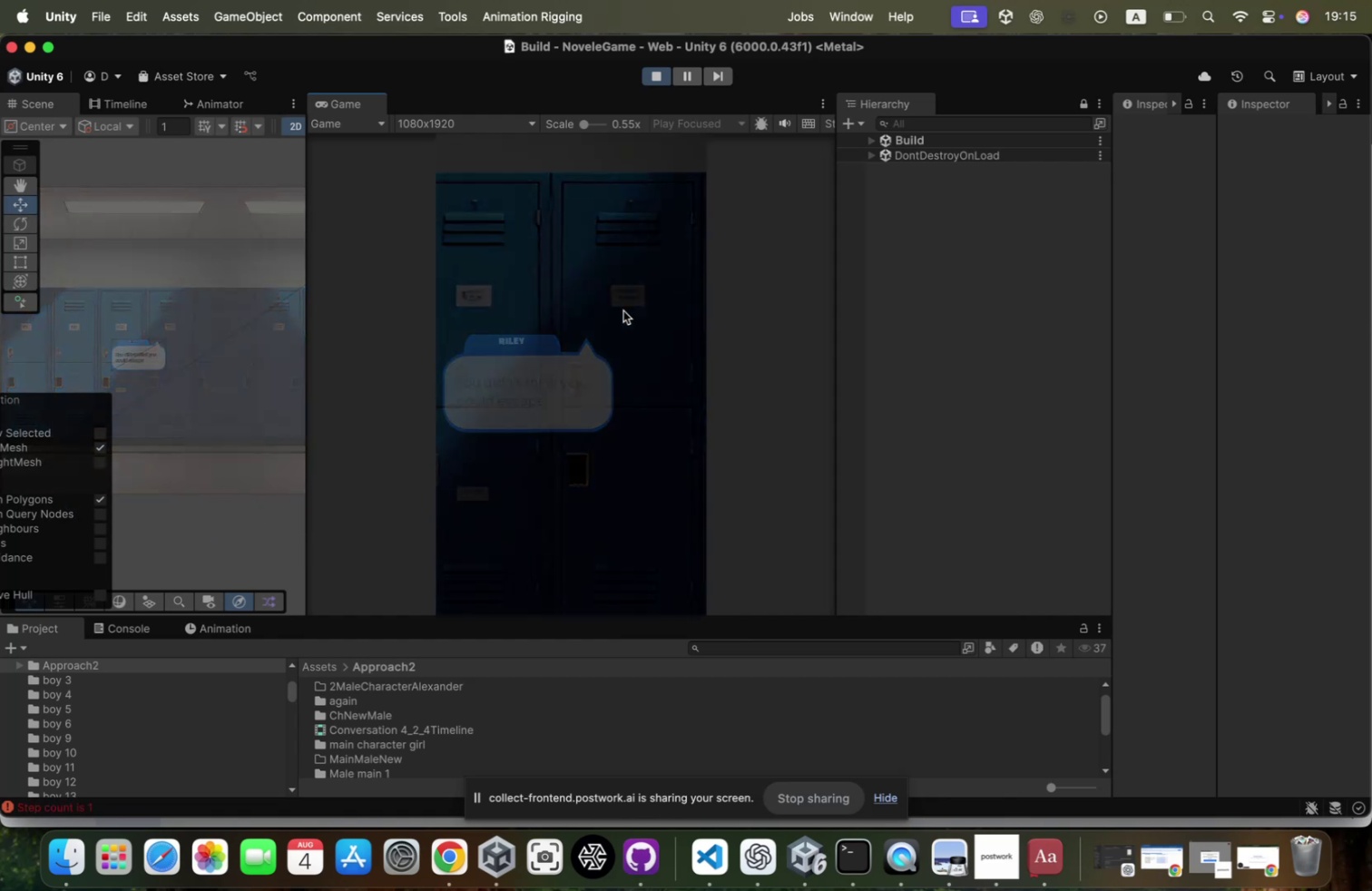 
left_click([661, 521])
 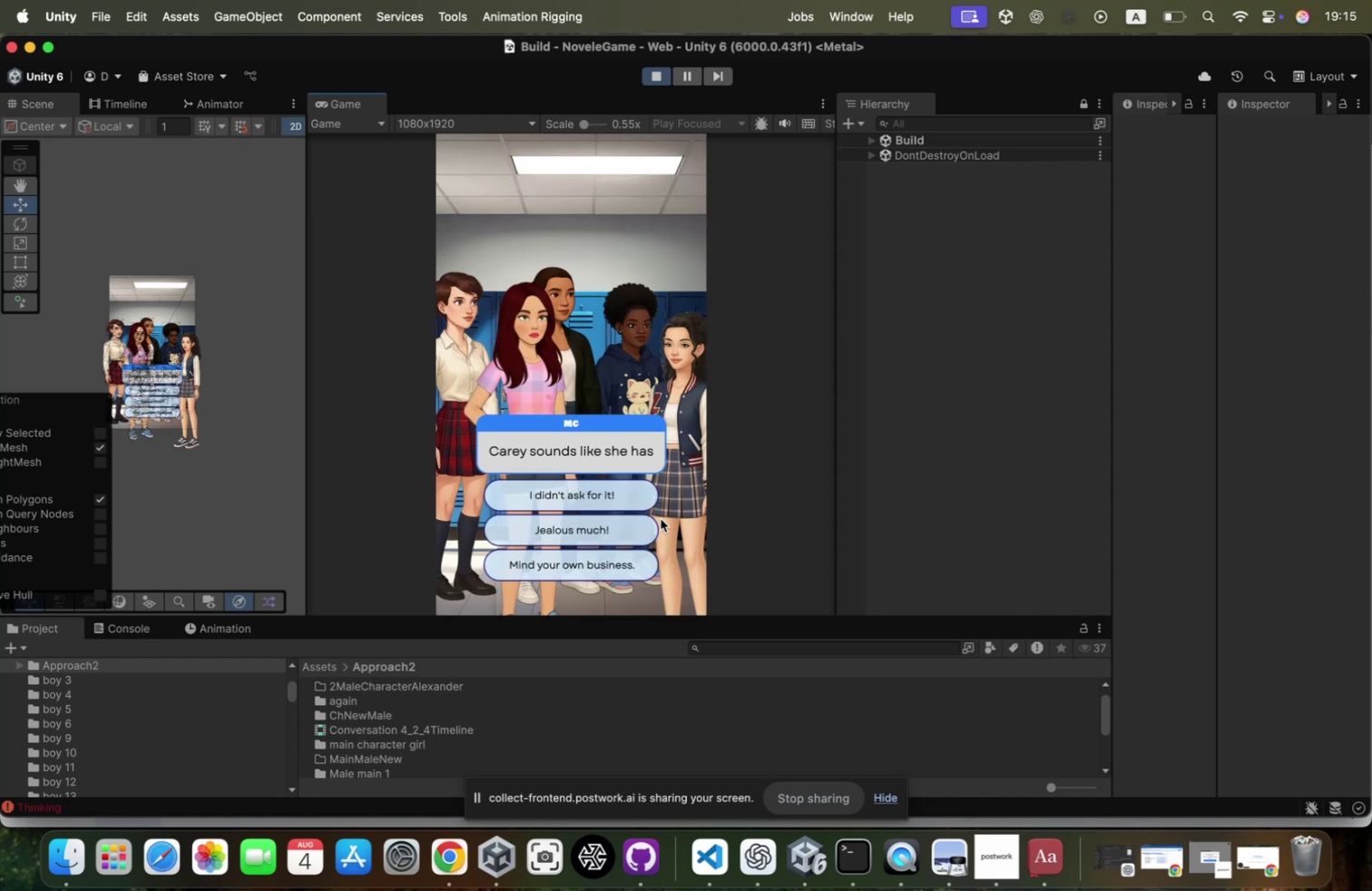 
left_click([618, 497])
 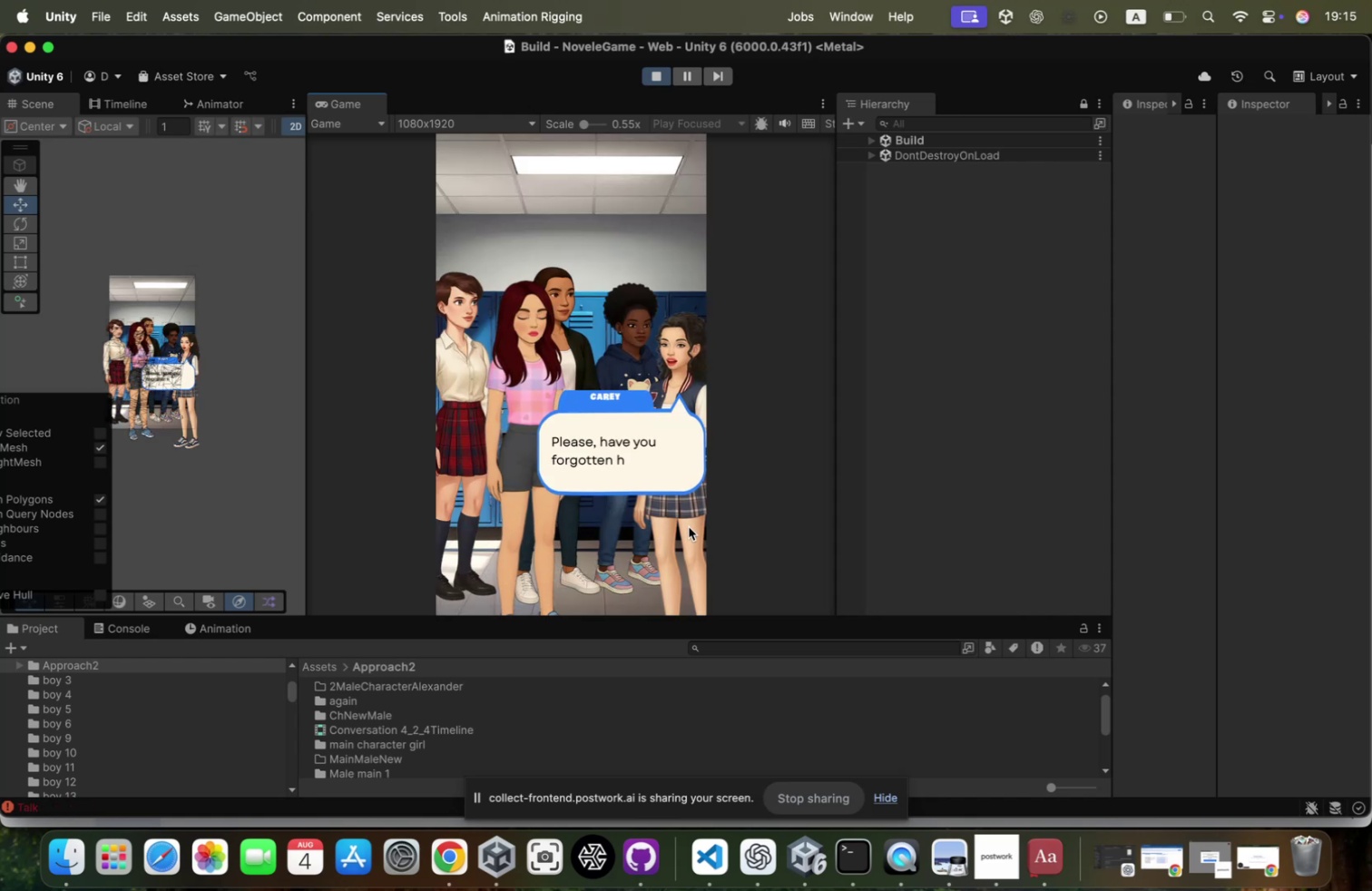 
left_click([689, 526])
 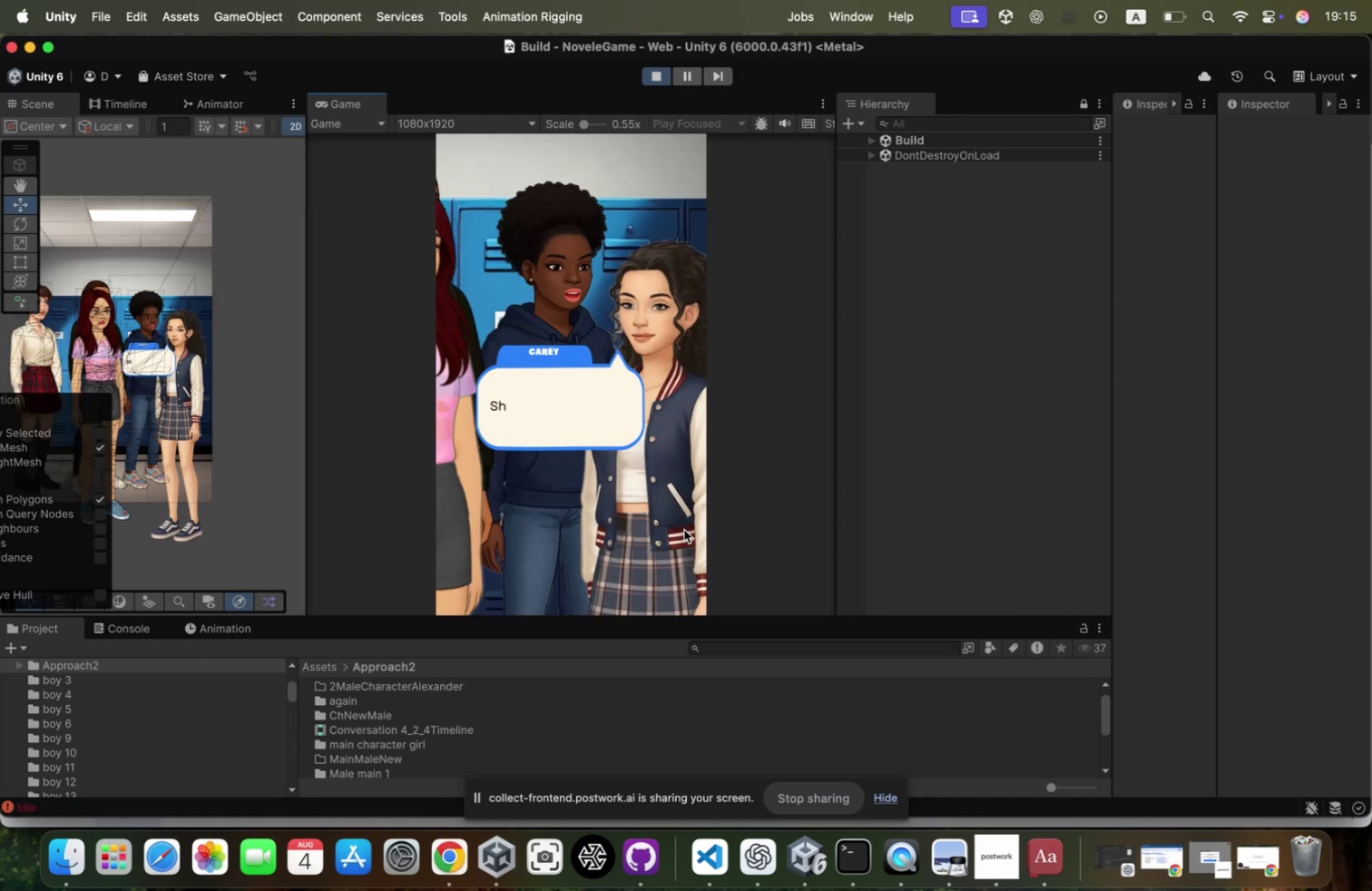 
left_click([683, 529])
 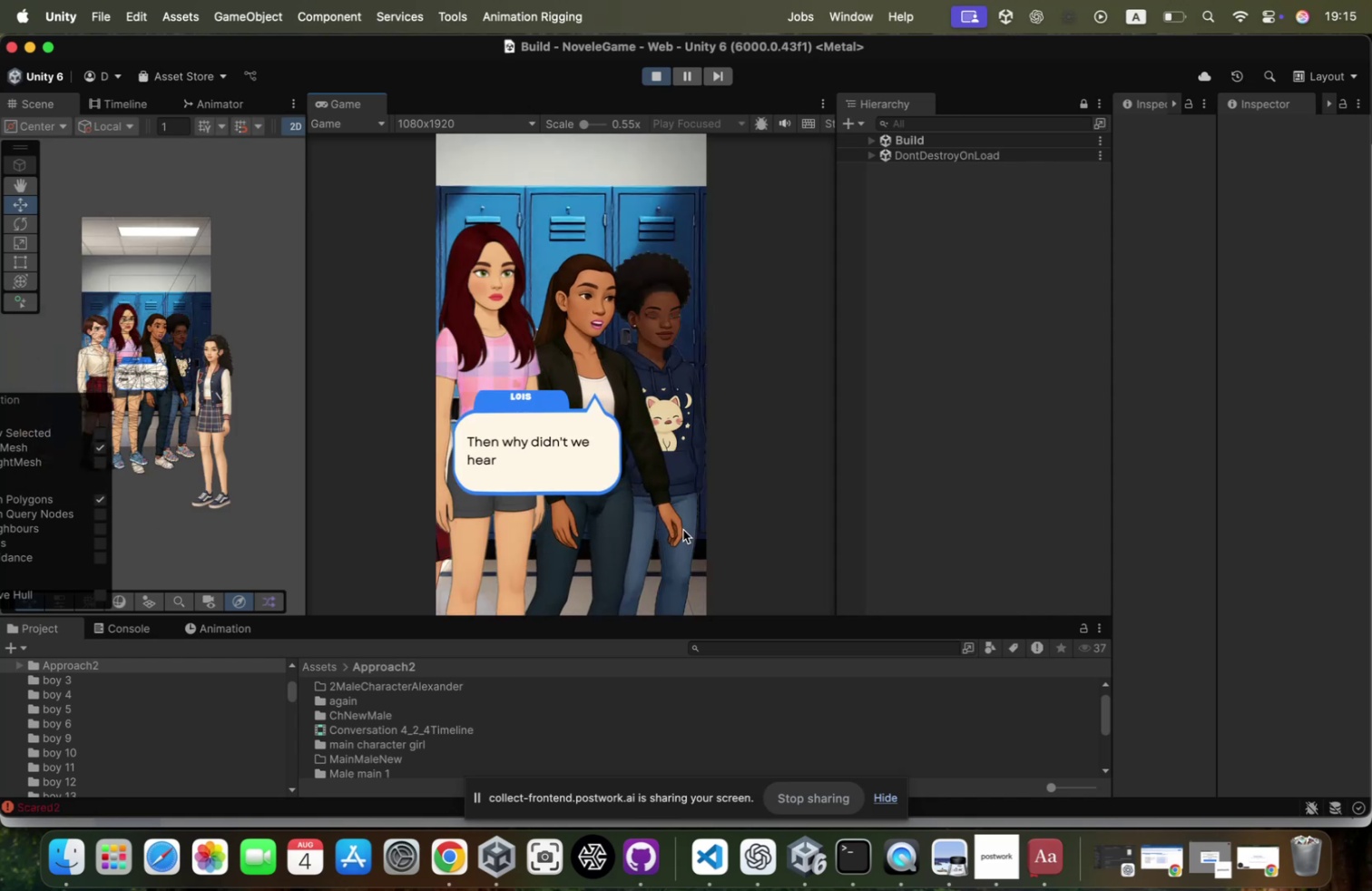 
left_click([683, 529])
 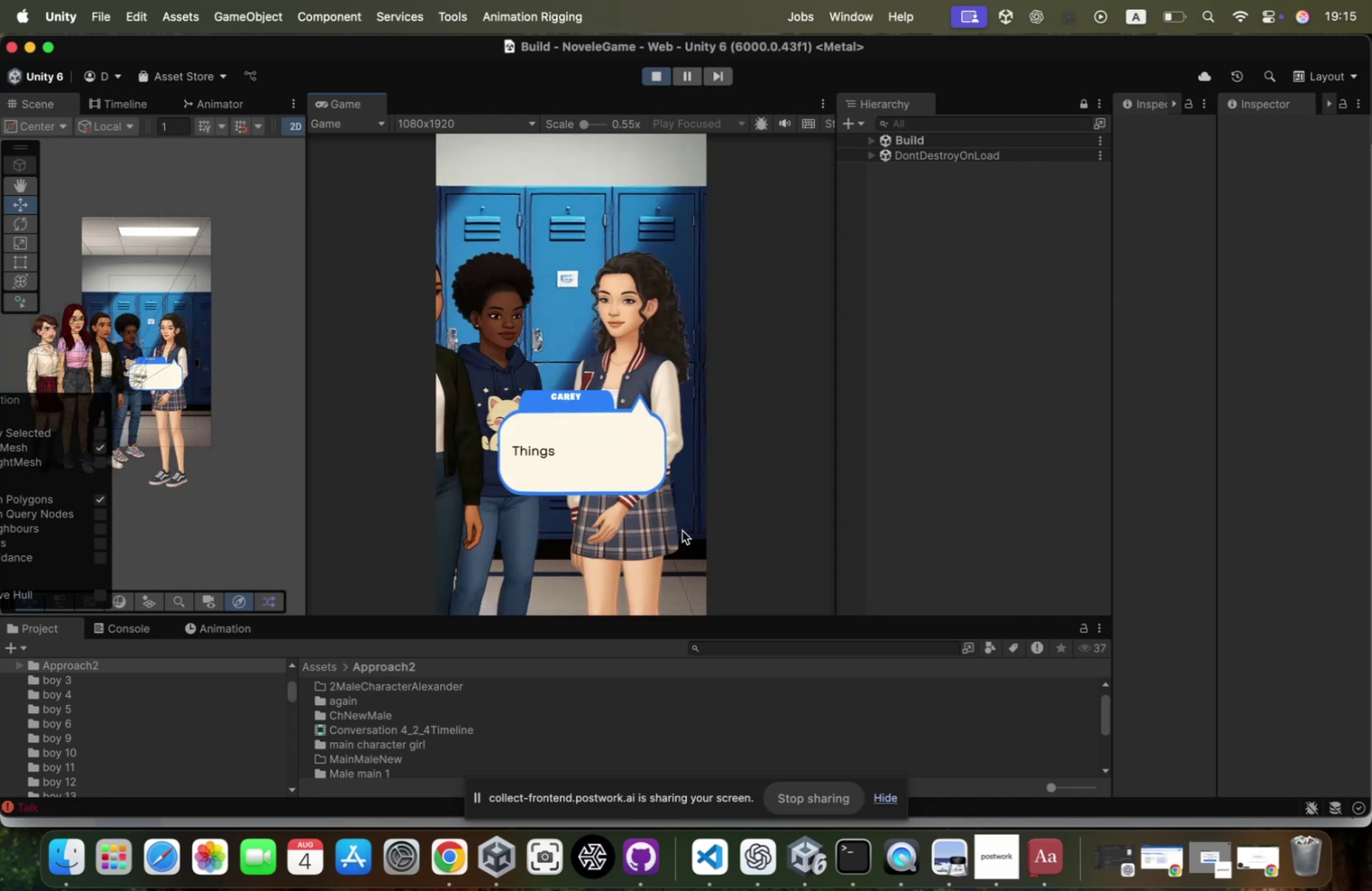 
left_click([681, 531])
 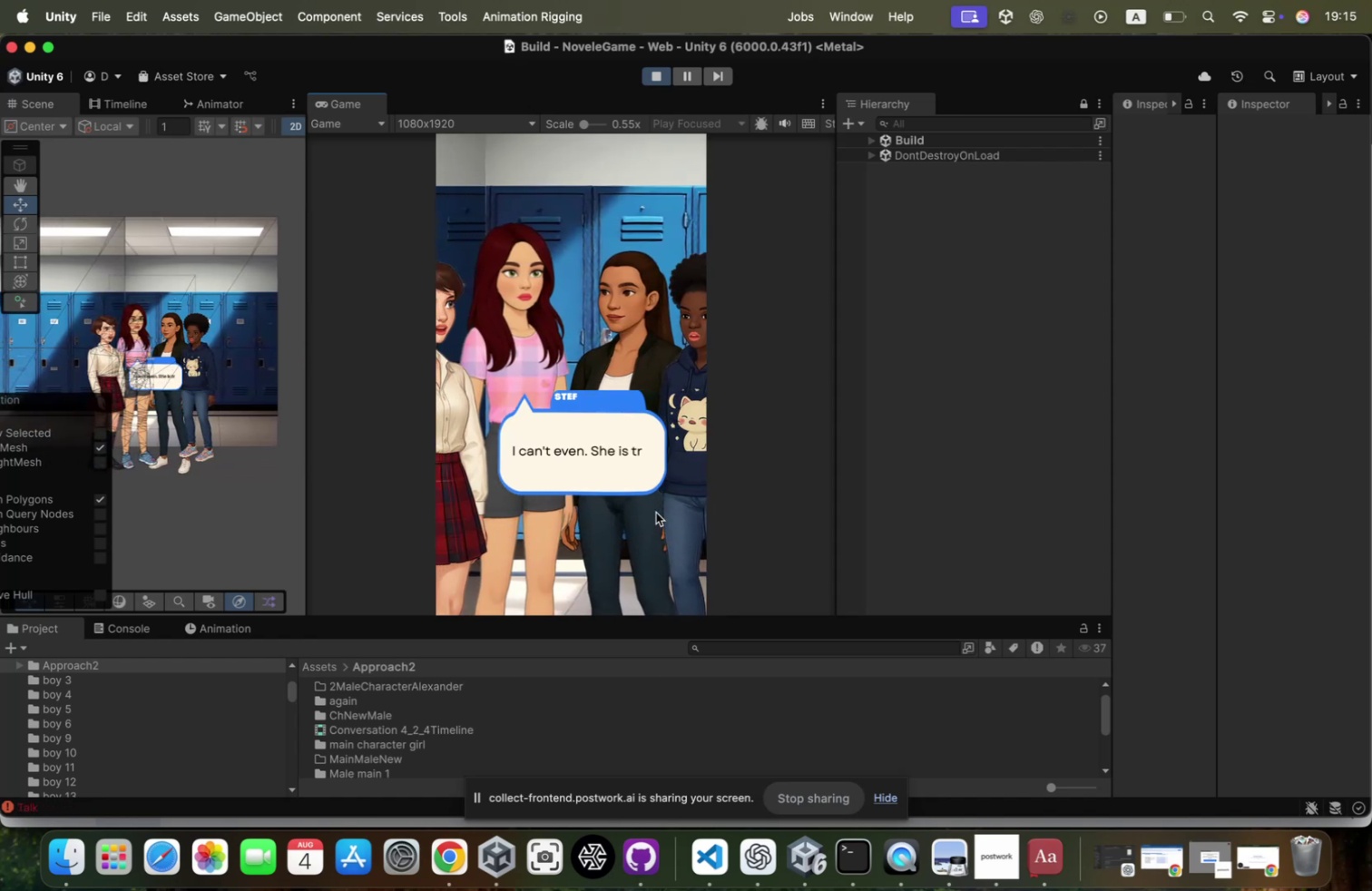 
wait(12.39)
 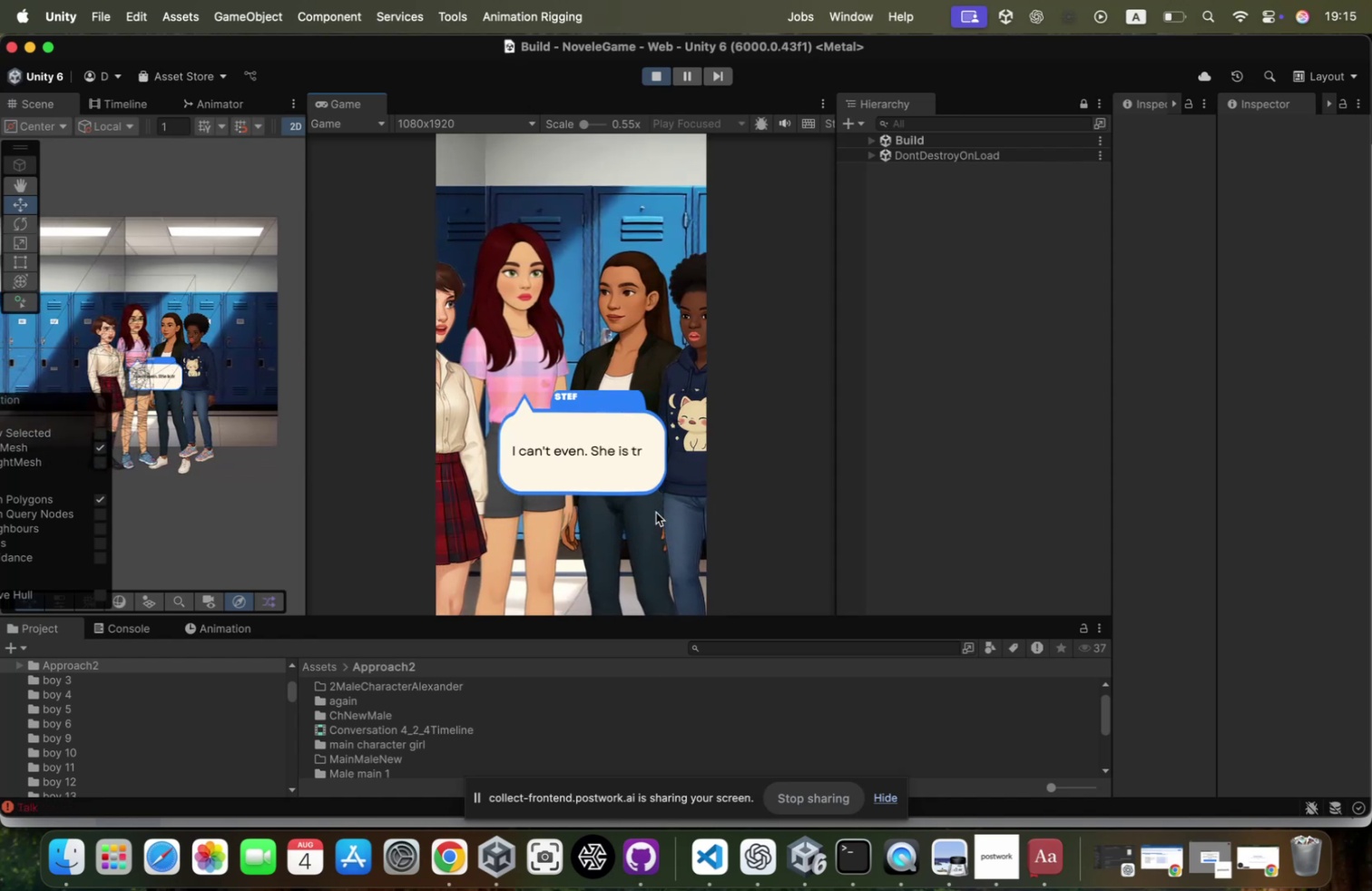 
left_click([656, 512])
 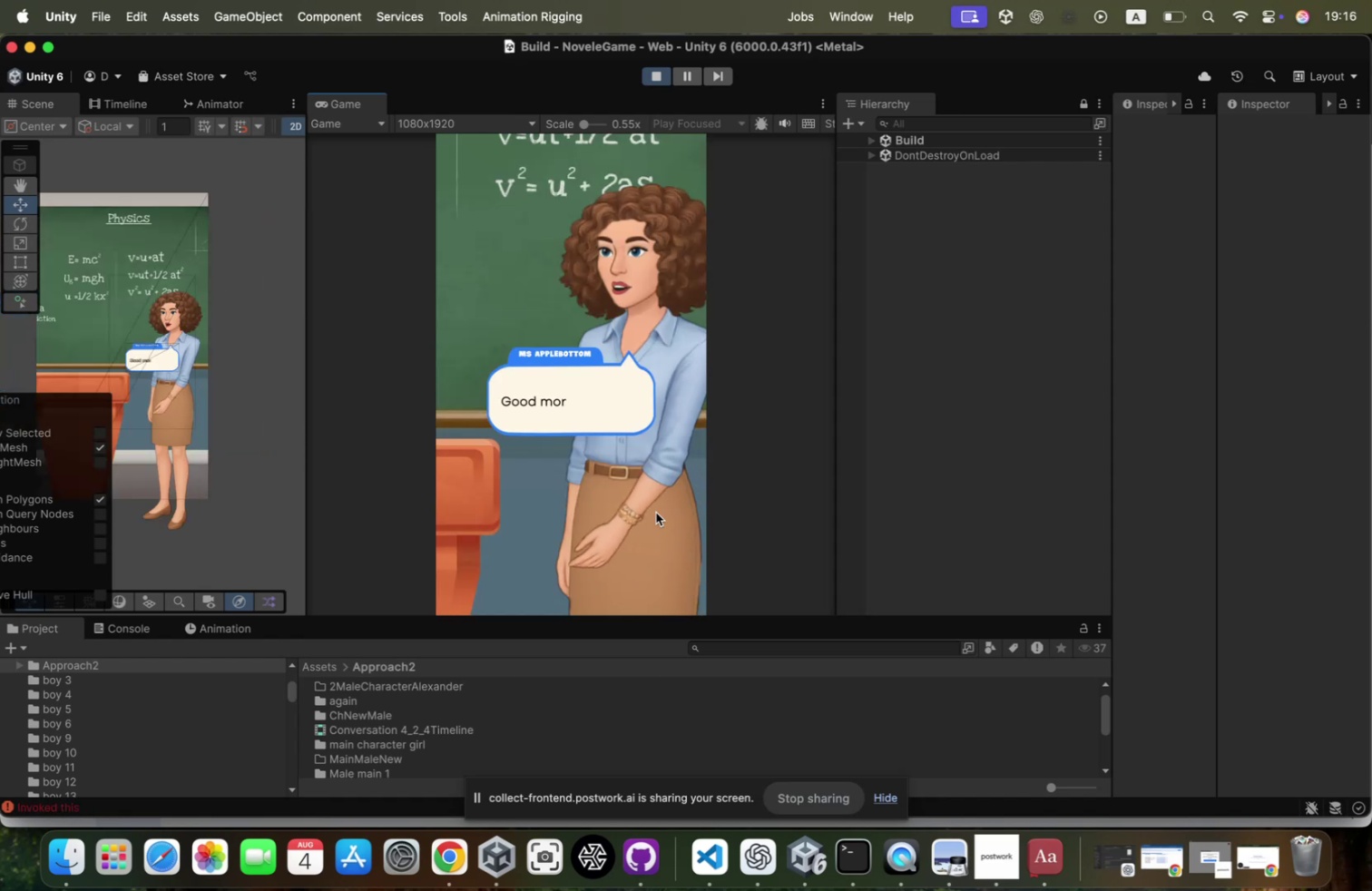 
left_click([656, 512])
 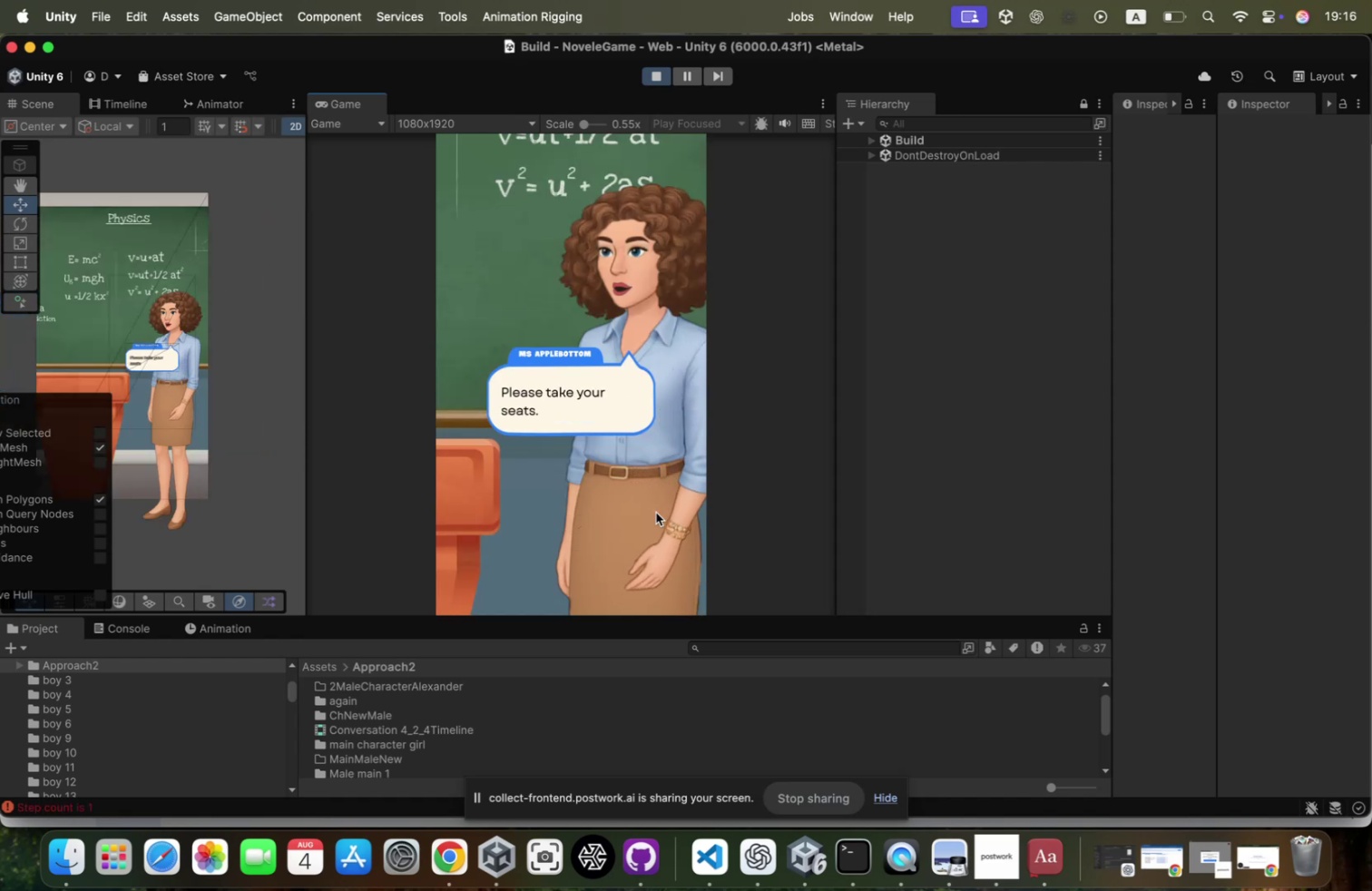 
left_click([656, 512])
 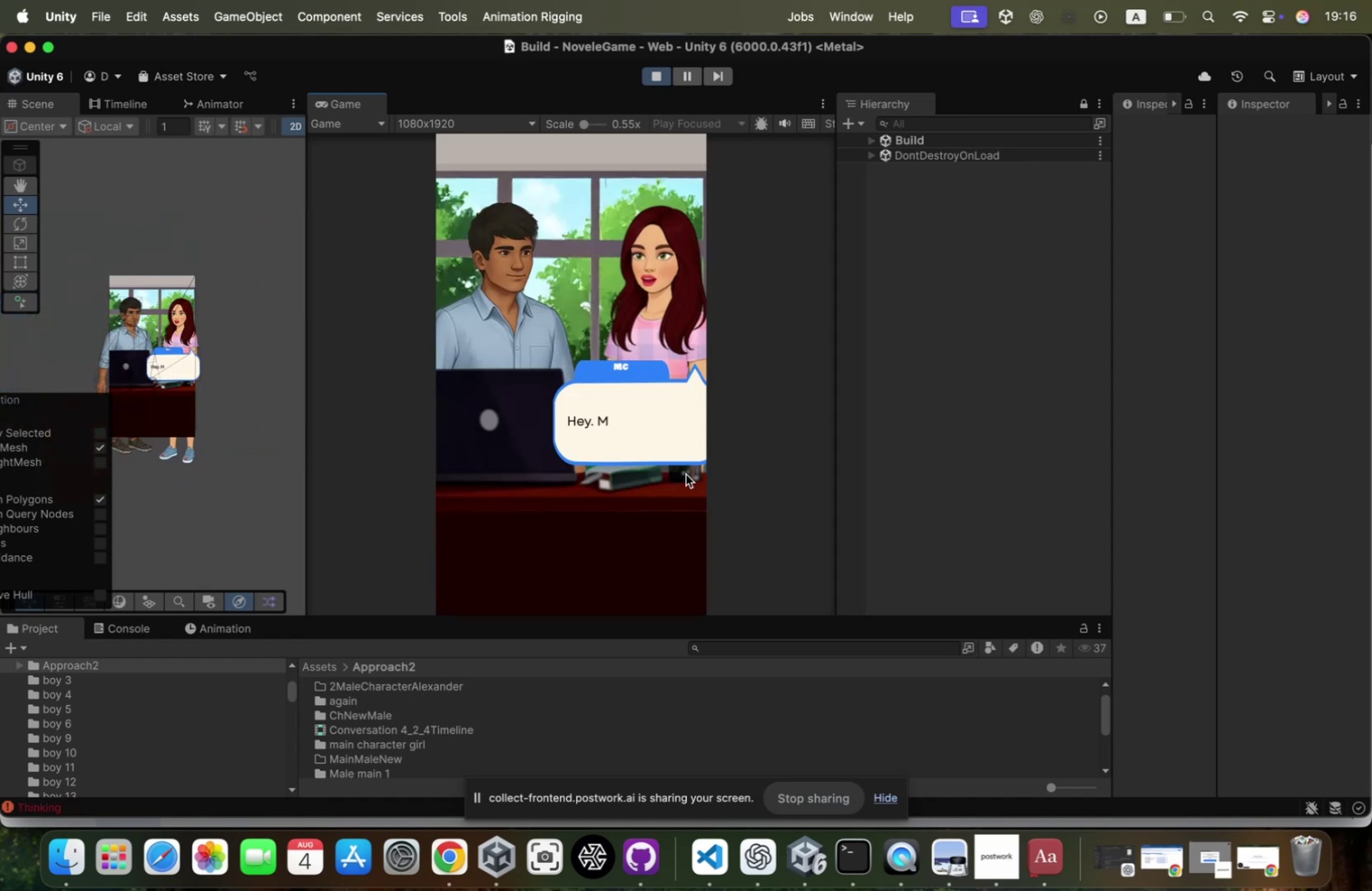 
left_click([672, 488])
 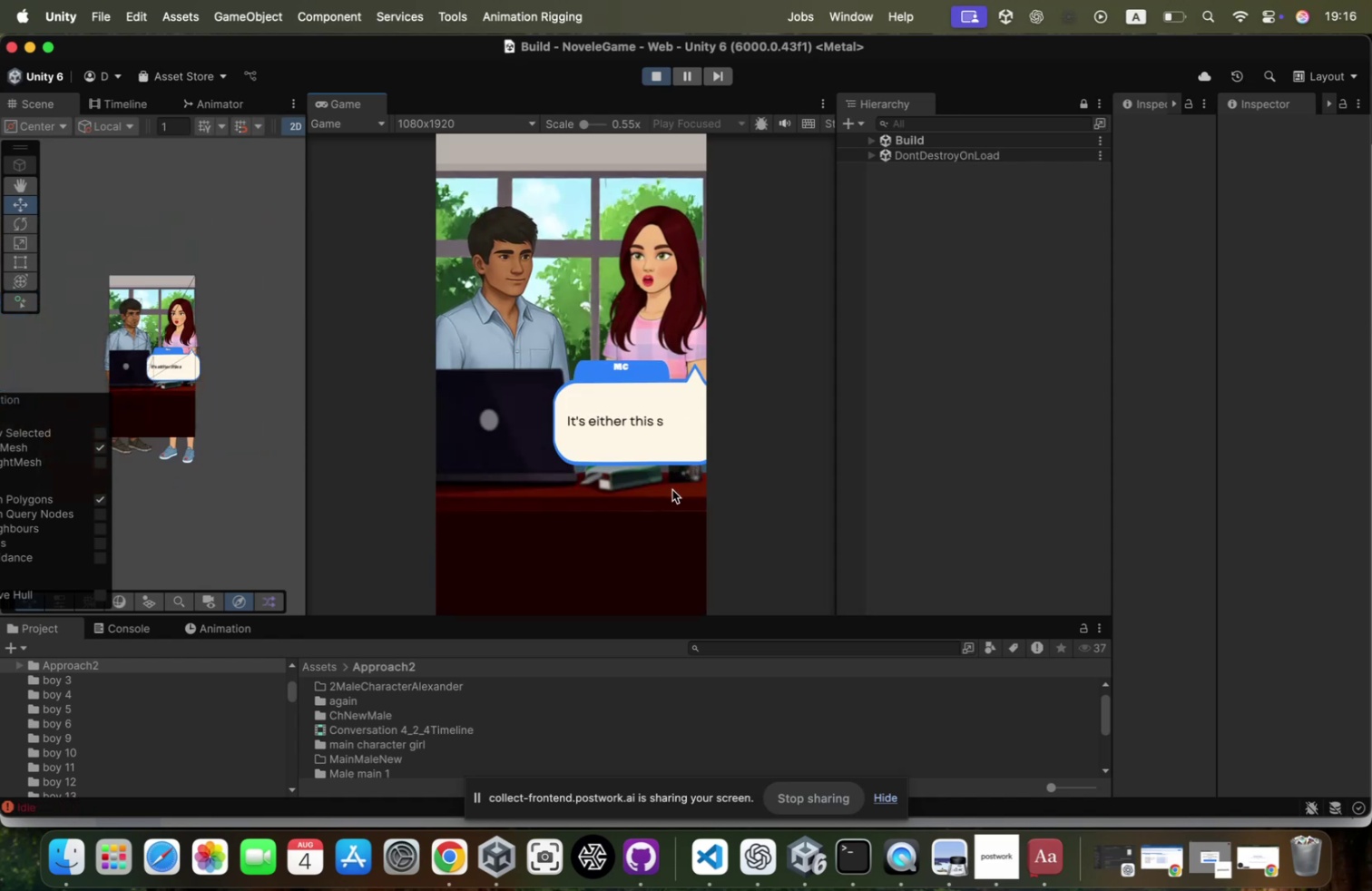 
left_click([672, 489])
 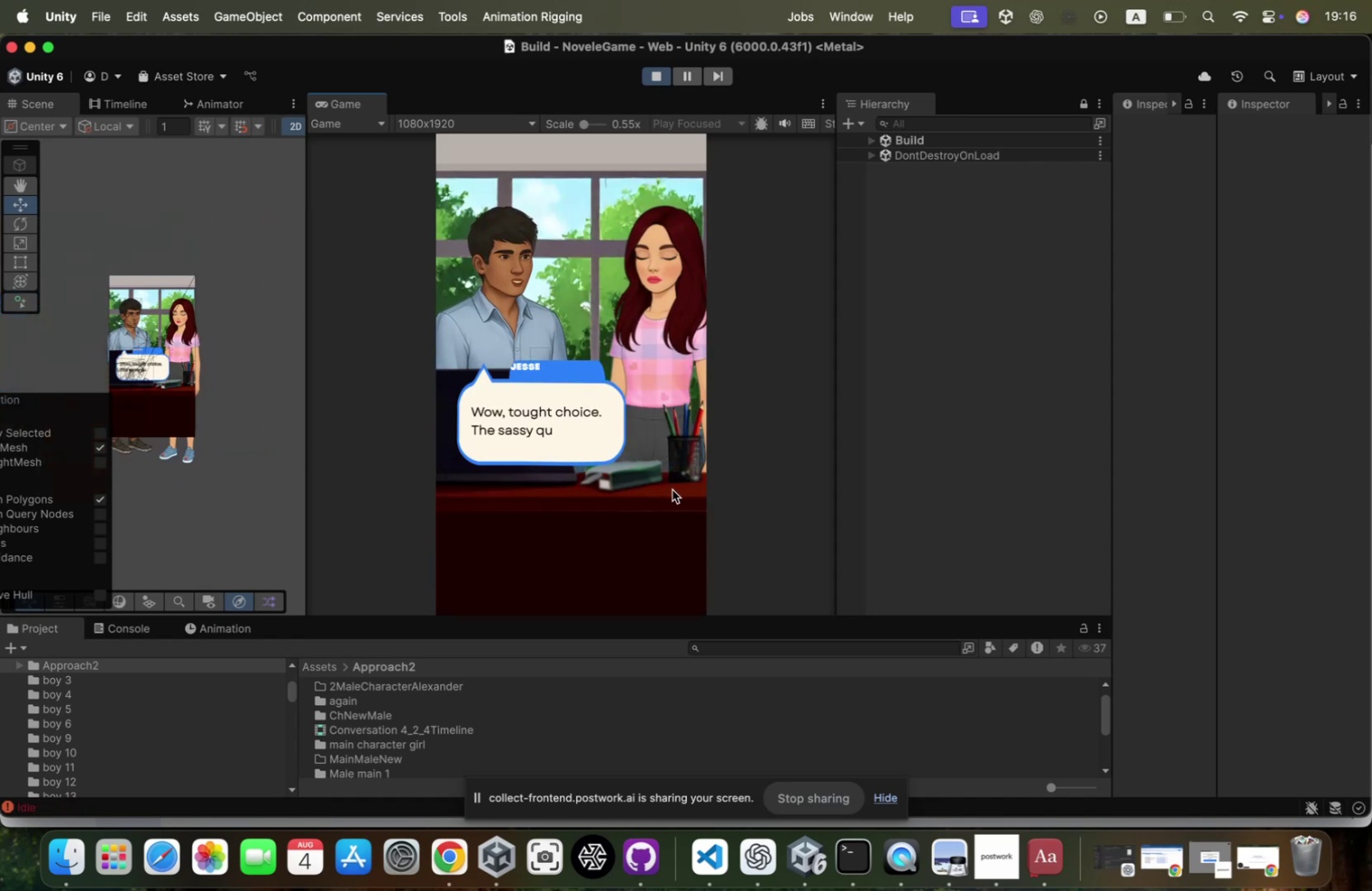 
left_click([672, 489])
 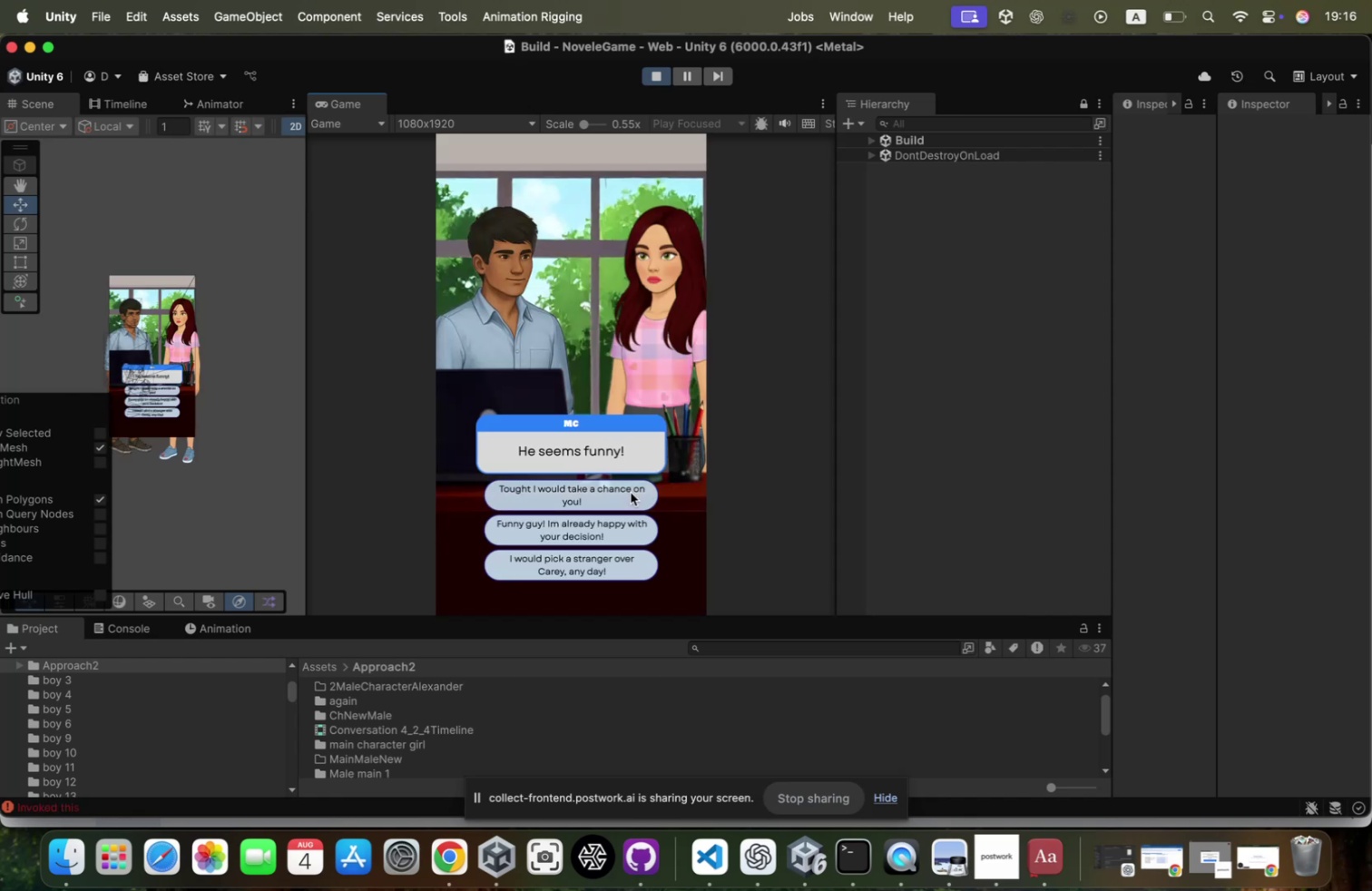 
left_click([624, 495])
 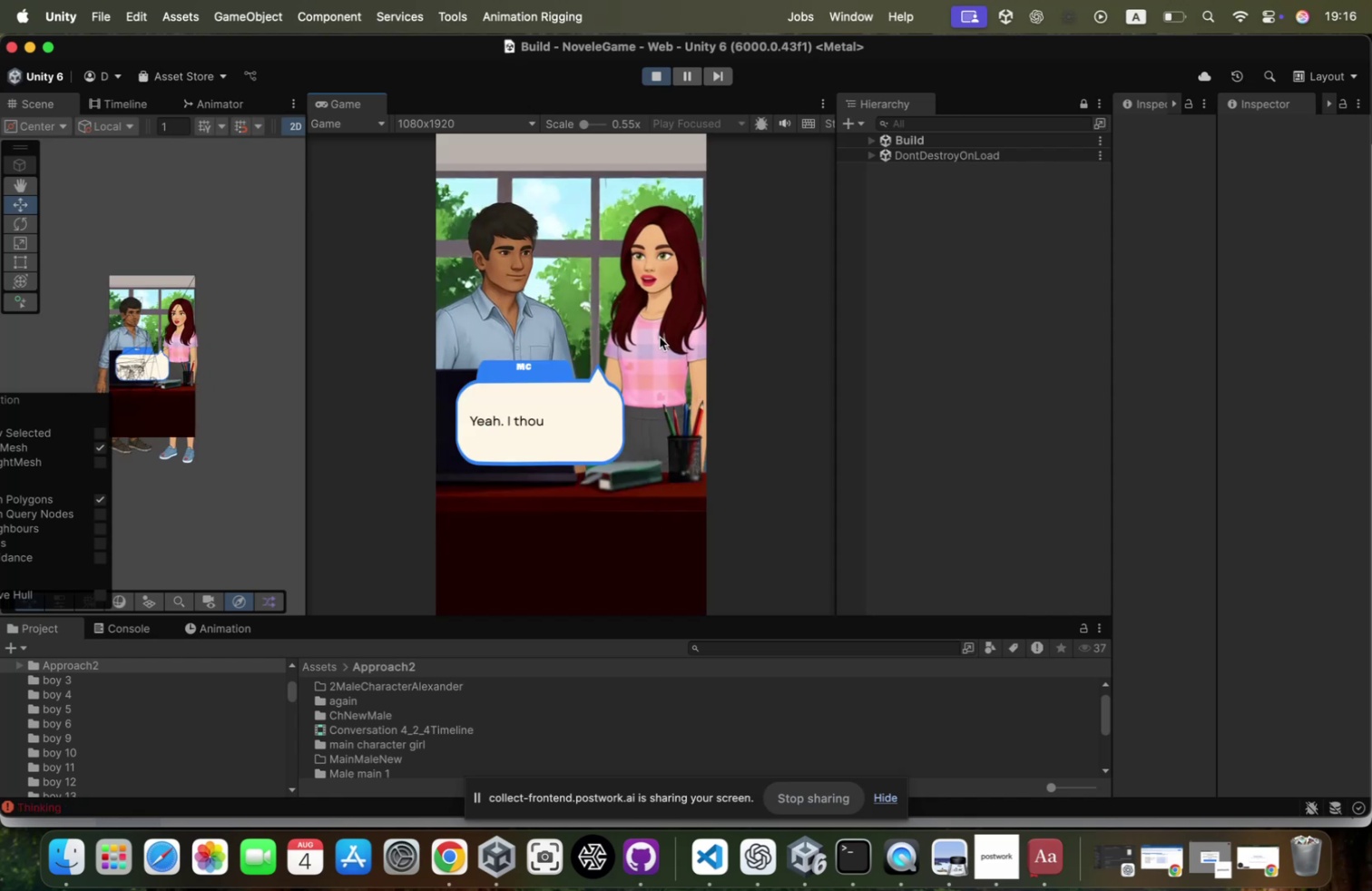 
left_click([660, 337])
 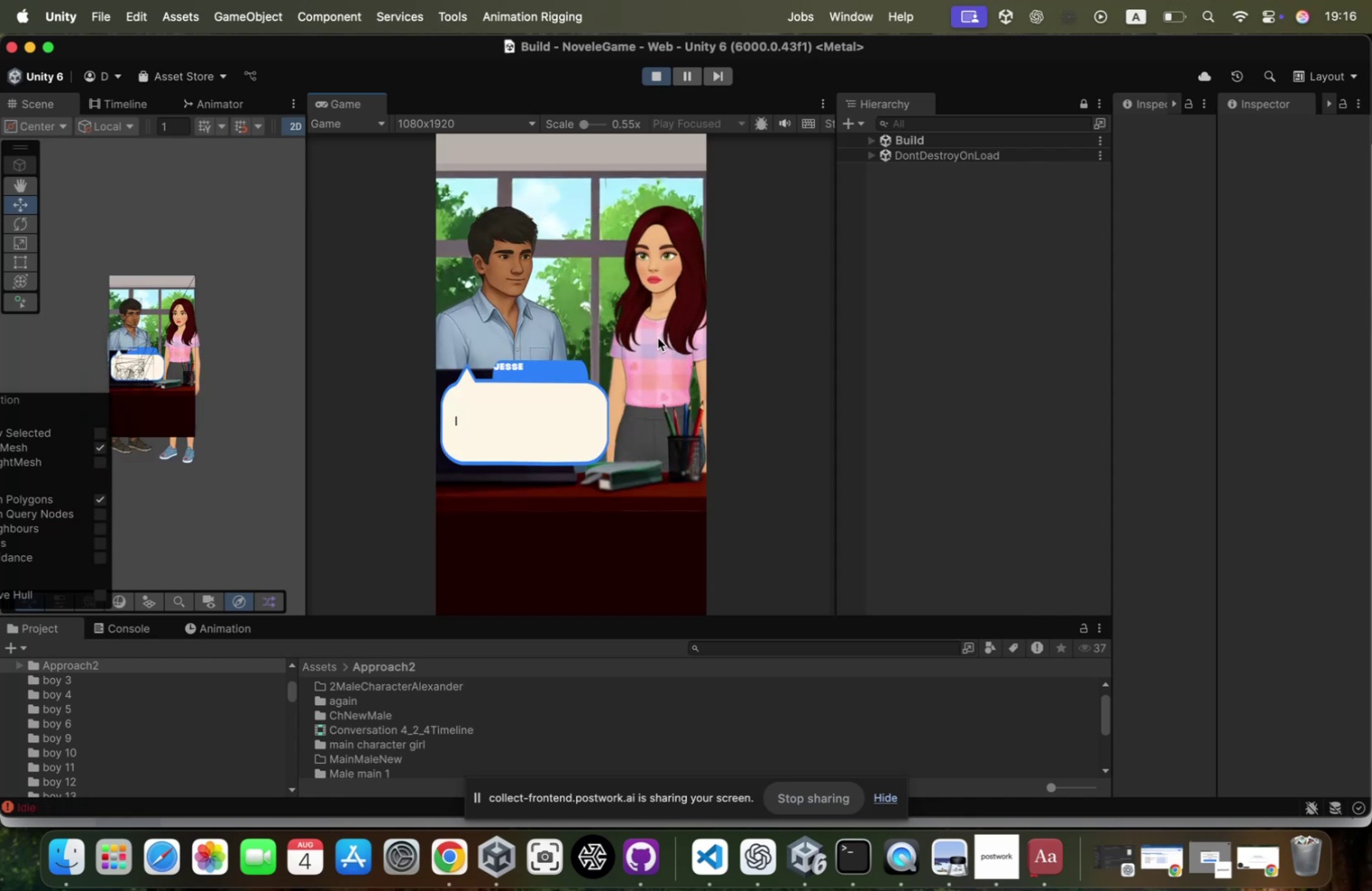 
wait(7.38)
 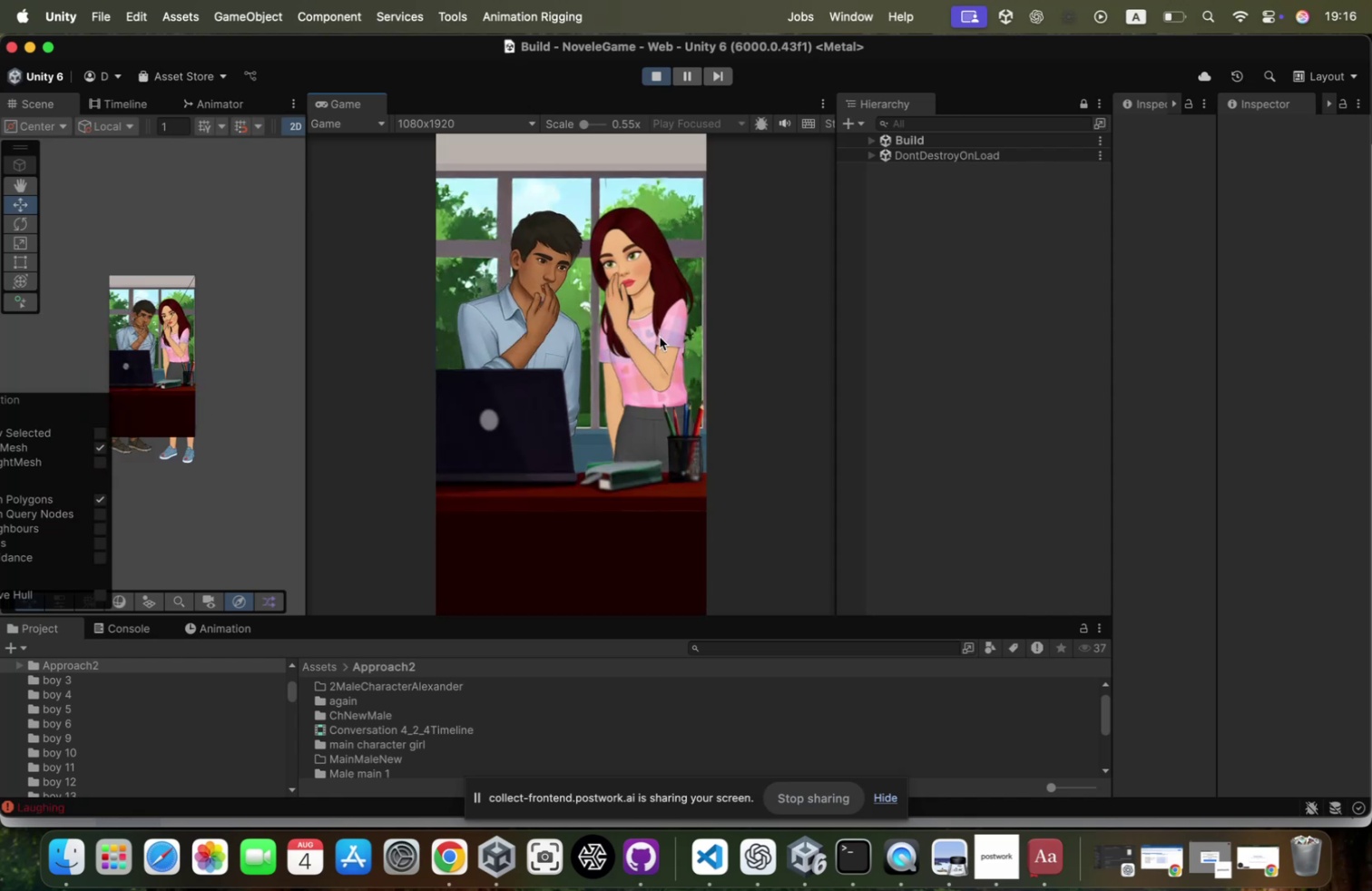 
left_click([658, 338])
 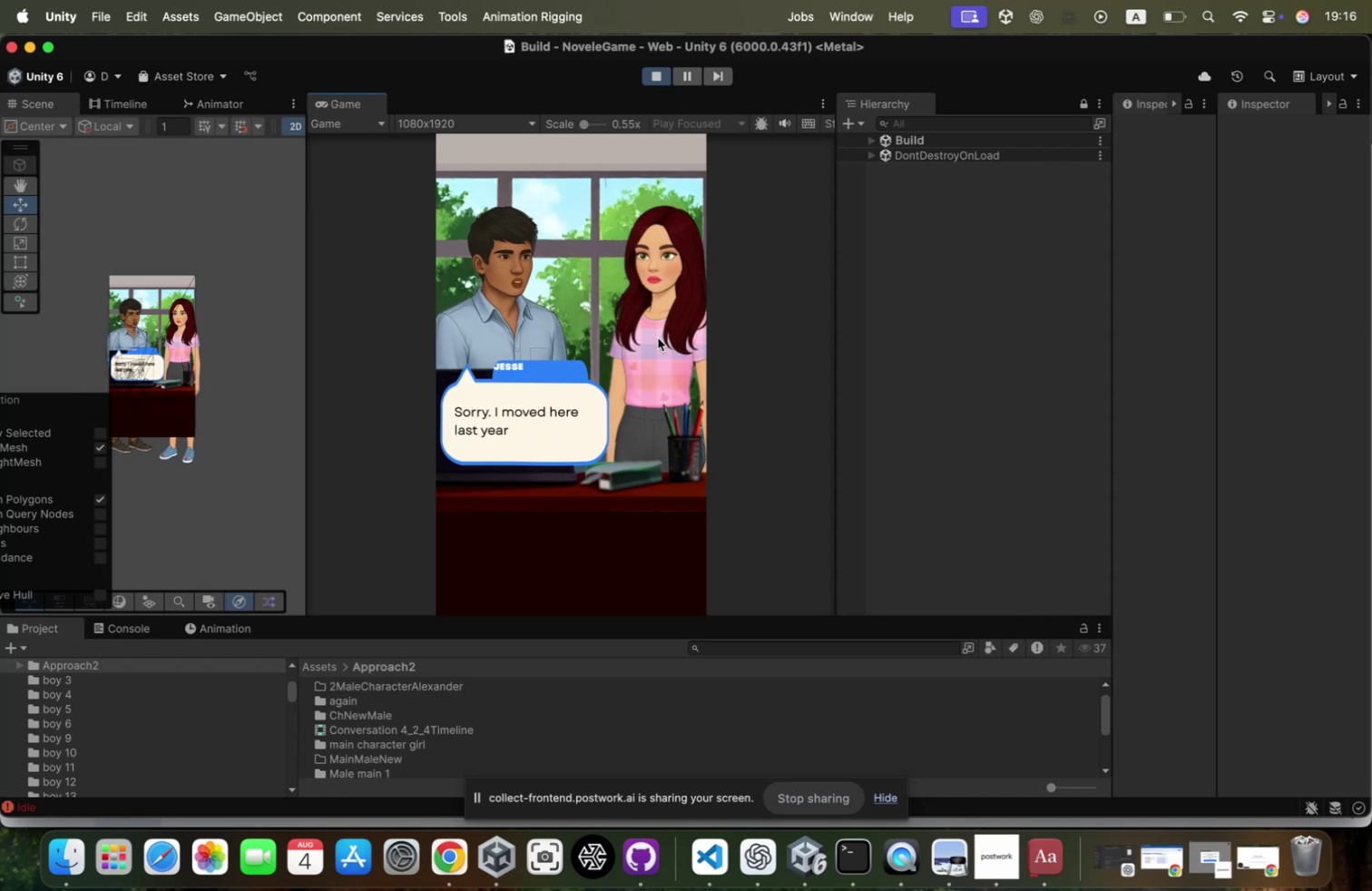 
left_click([658, 338])
 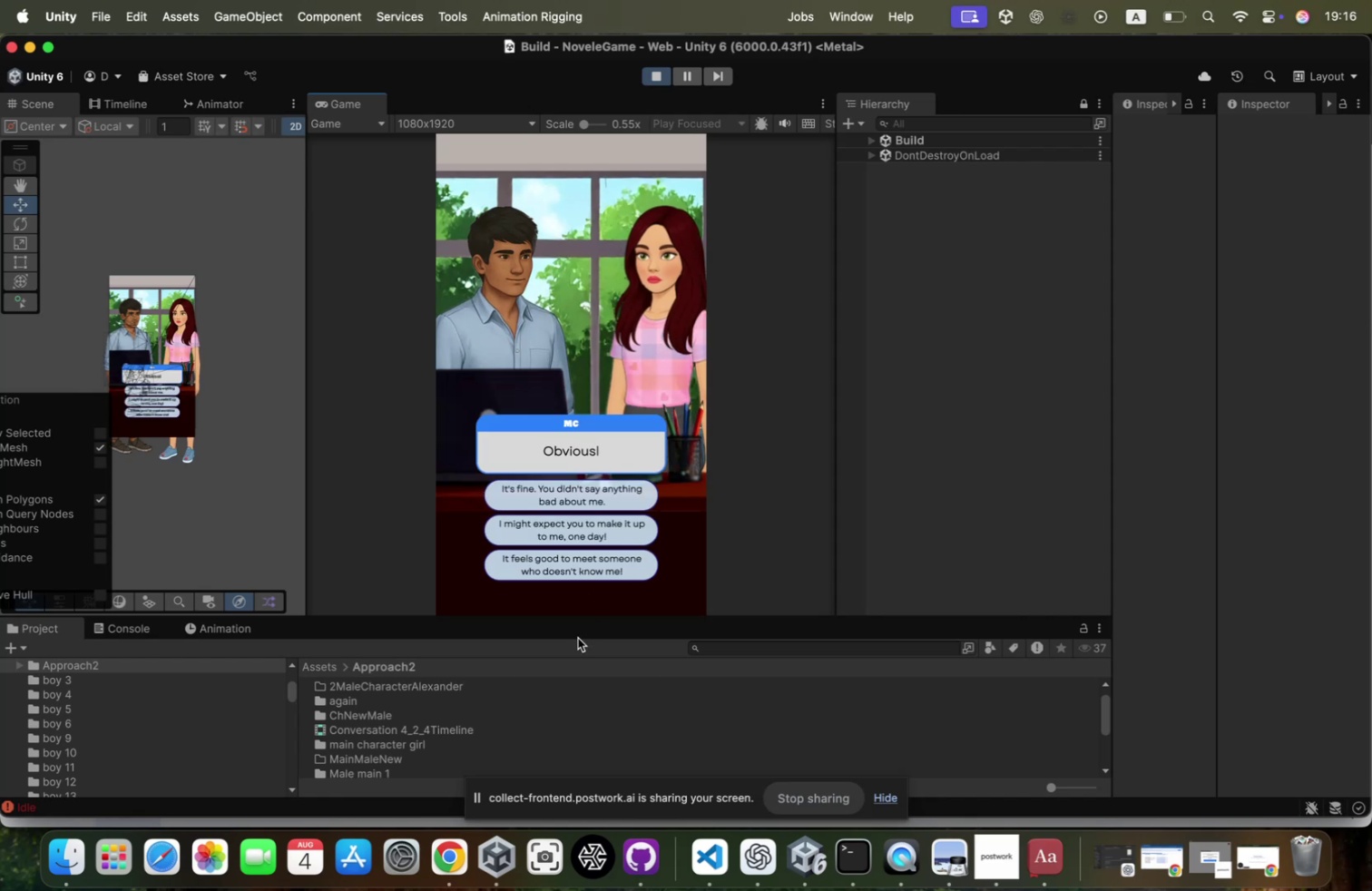 
left_click([580, 559])
 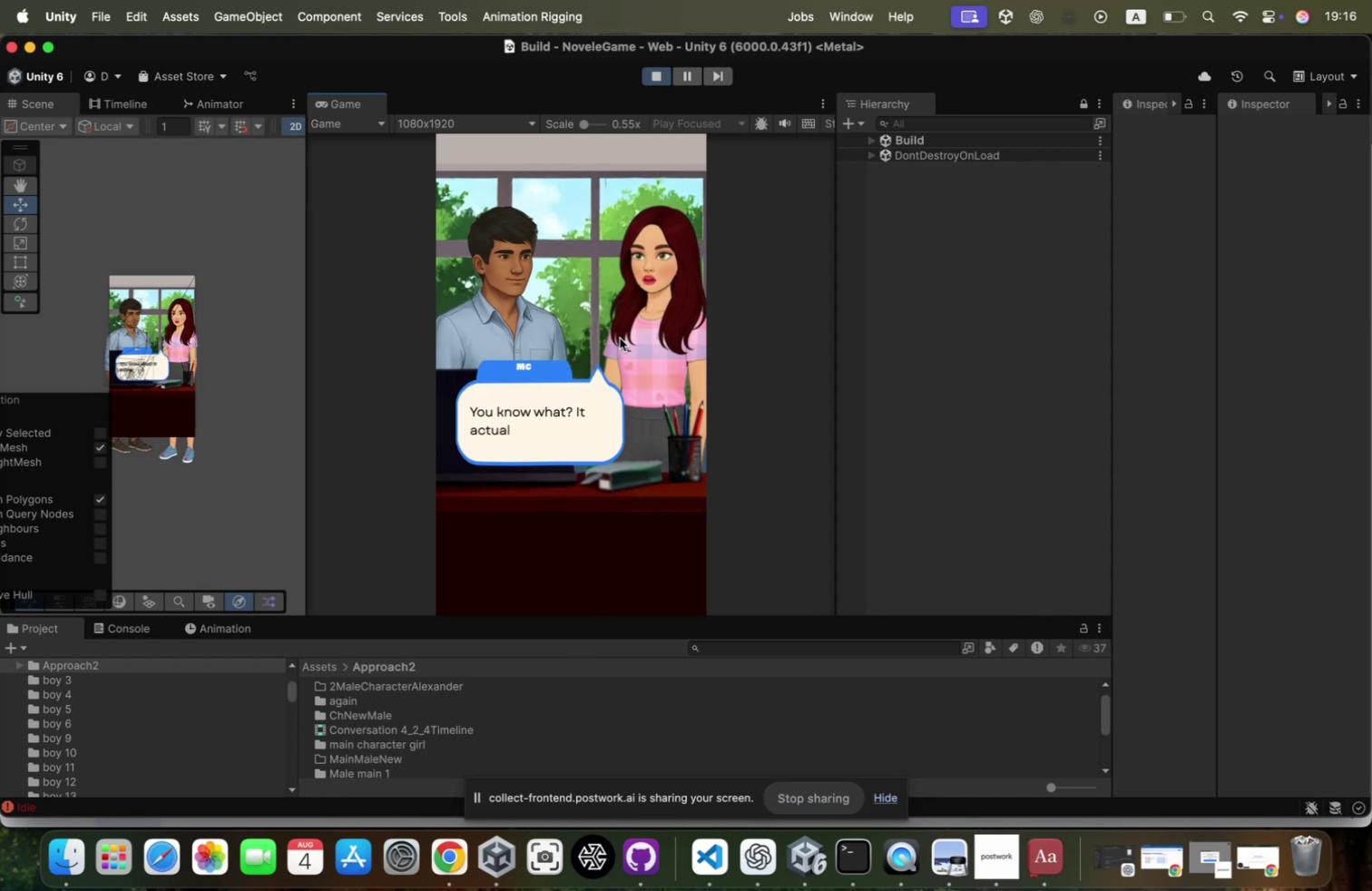 
left_click([620, 338])
 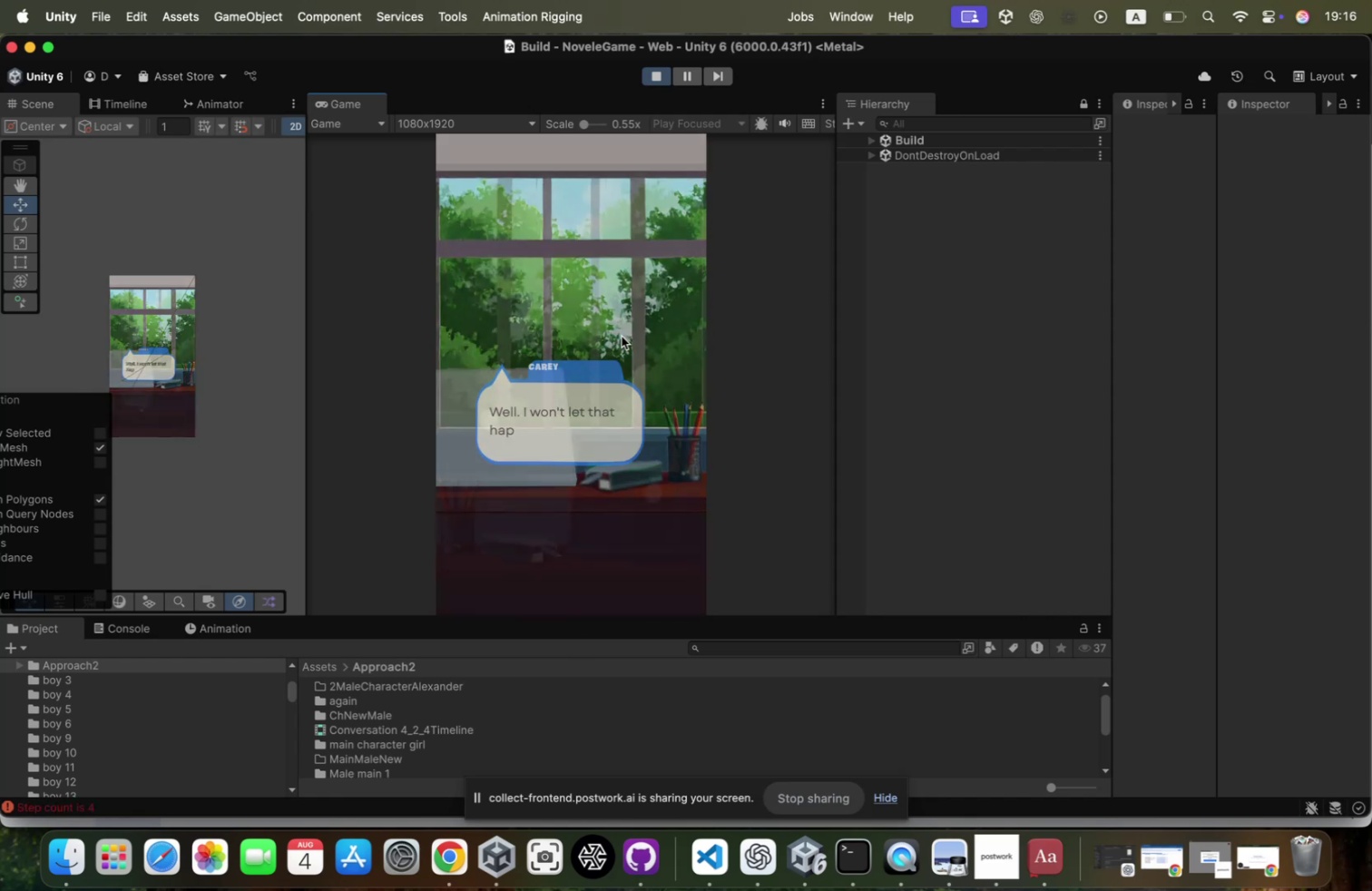 
left_click([622, 335])
 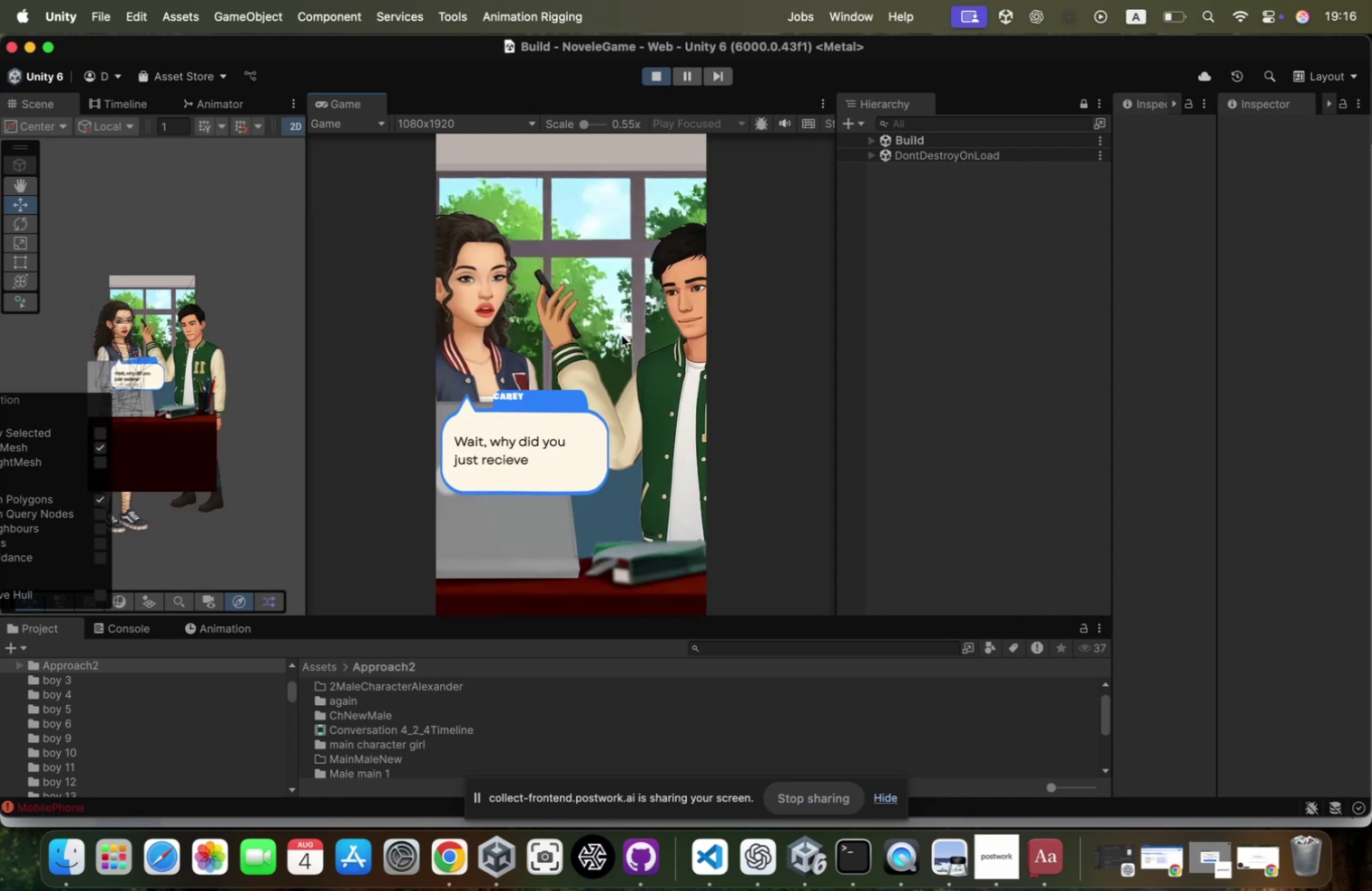 
left_click([622, 335])
 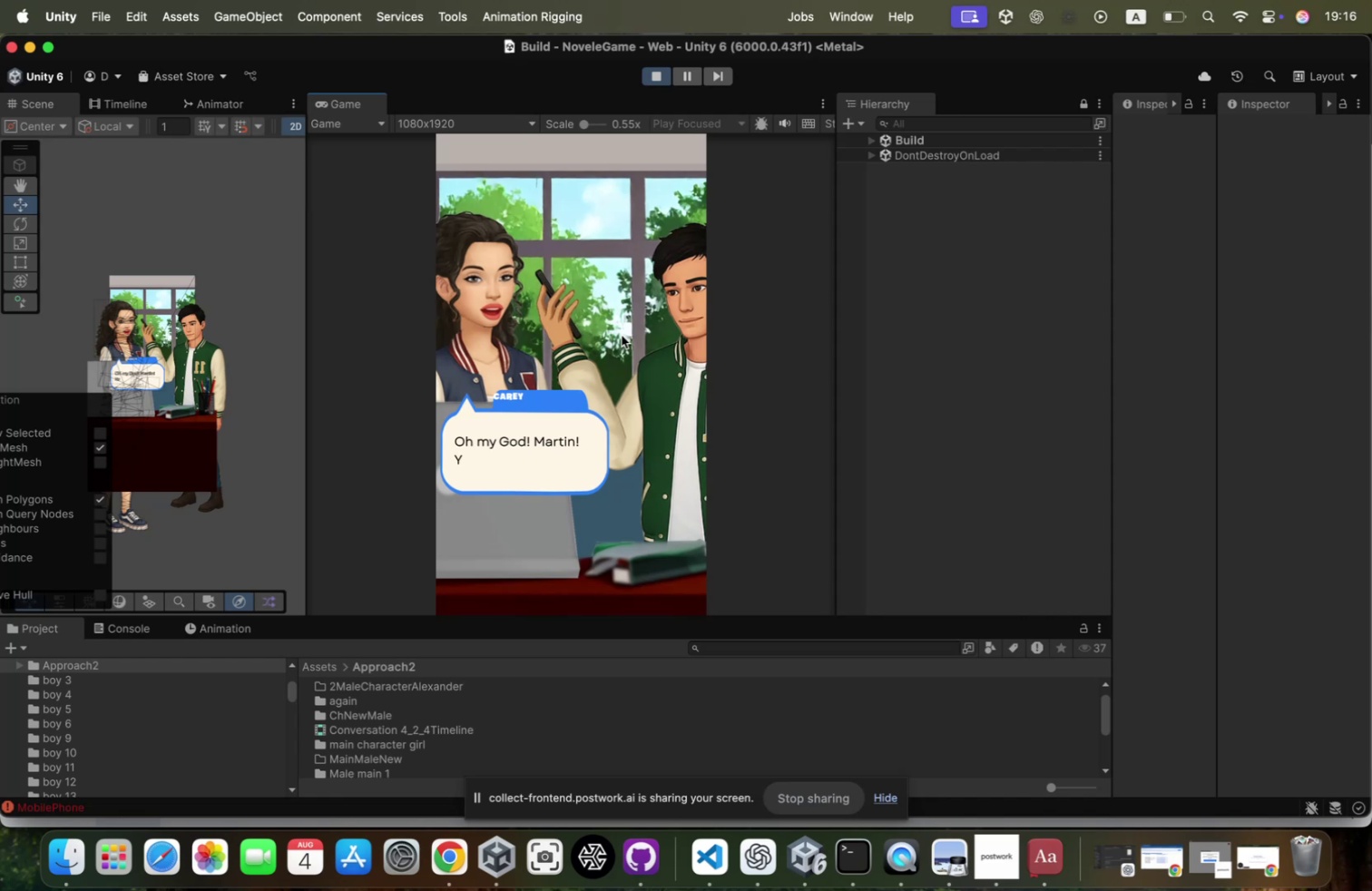 
left_click([622, 335])
 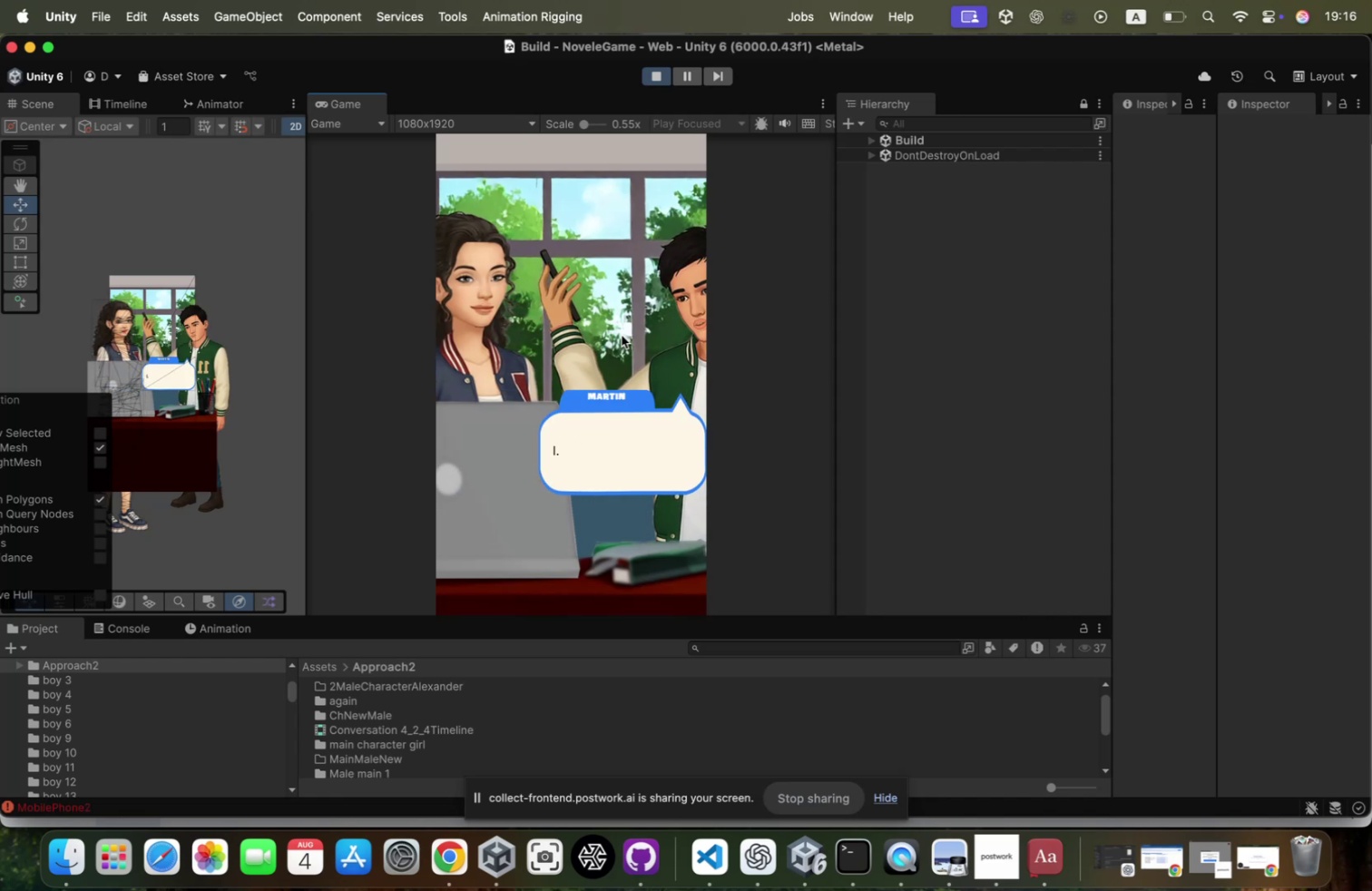 
left_click([622, 335])
 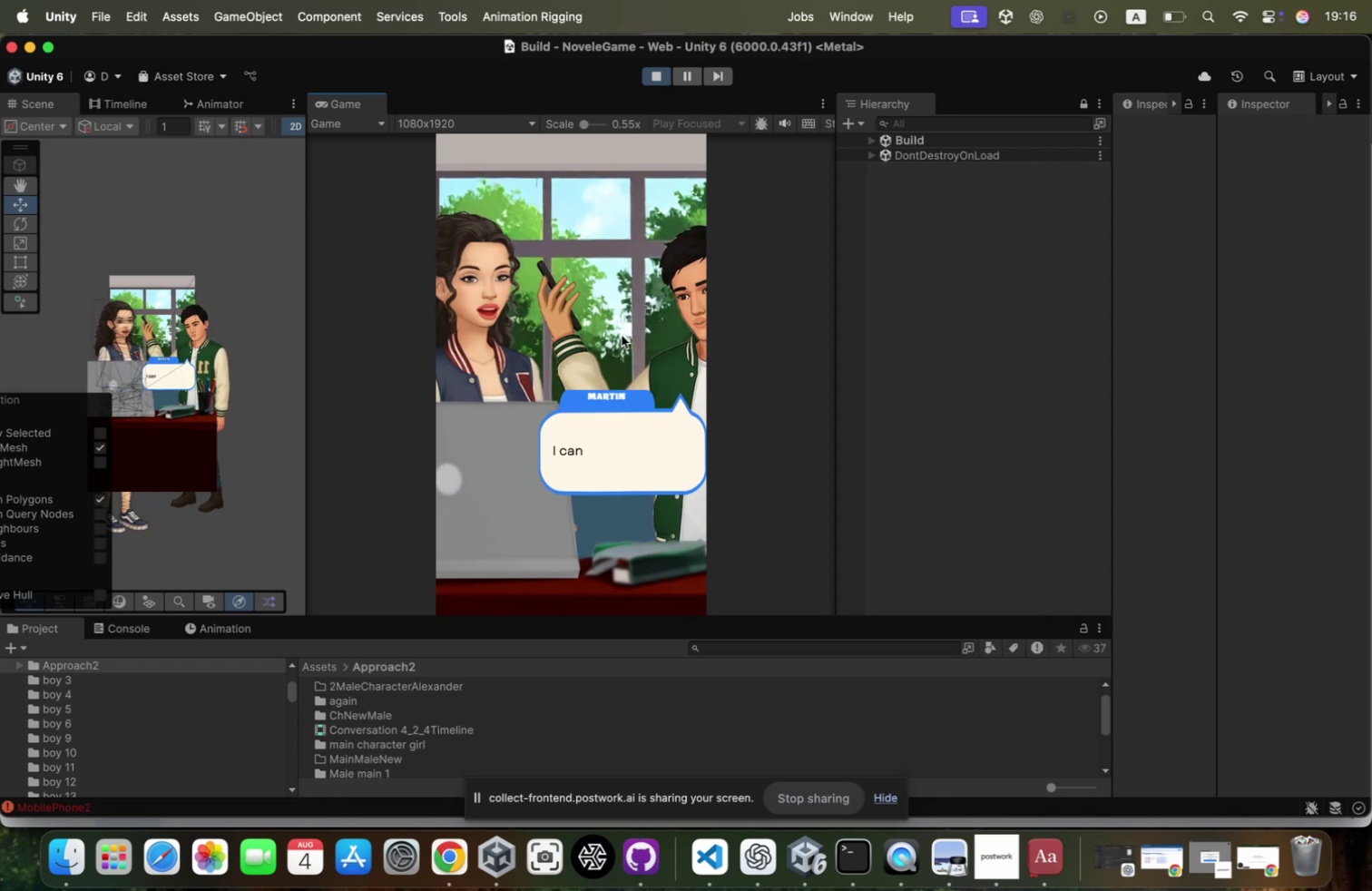 
left_click([622, 335])
 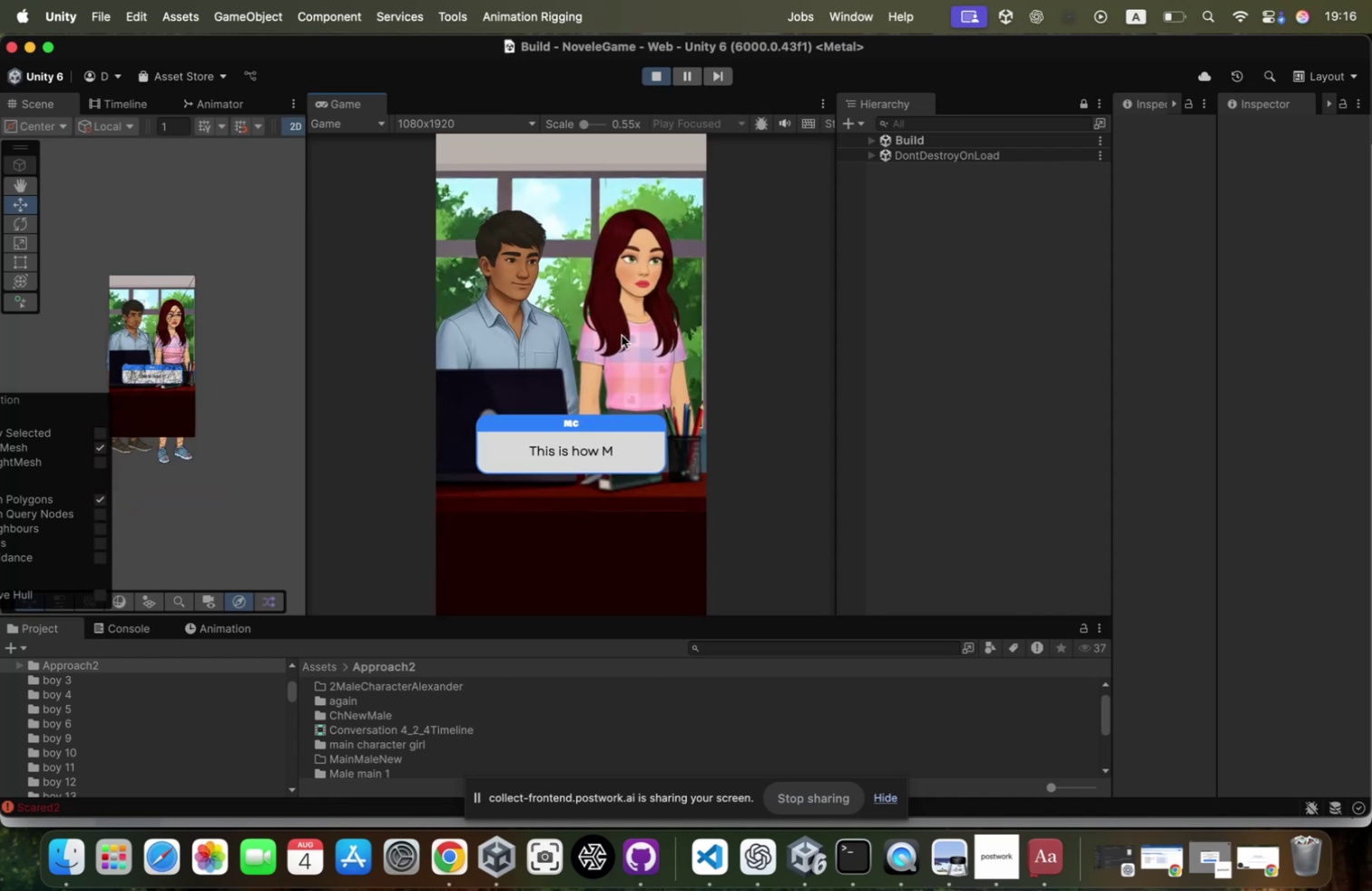 
left_click([622, 335])
 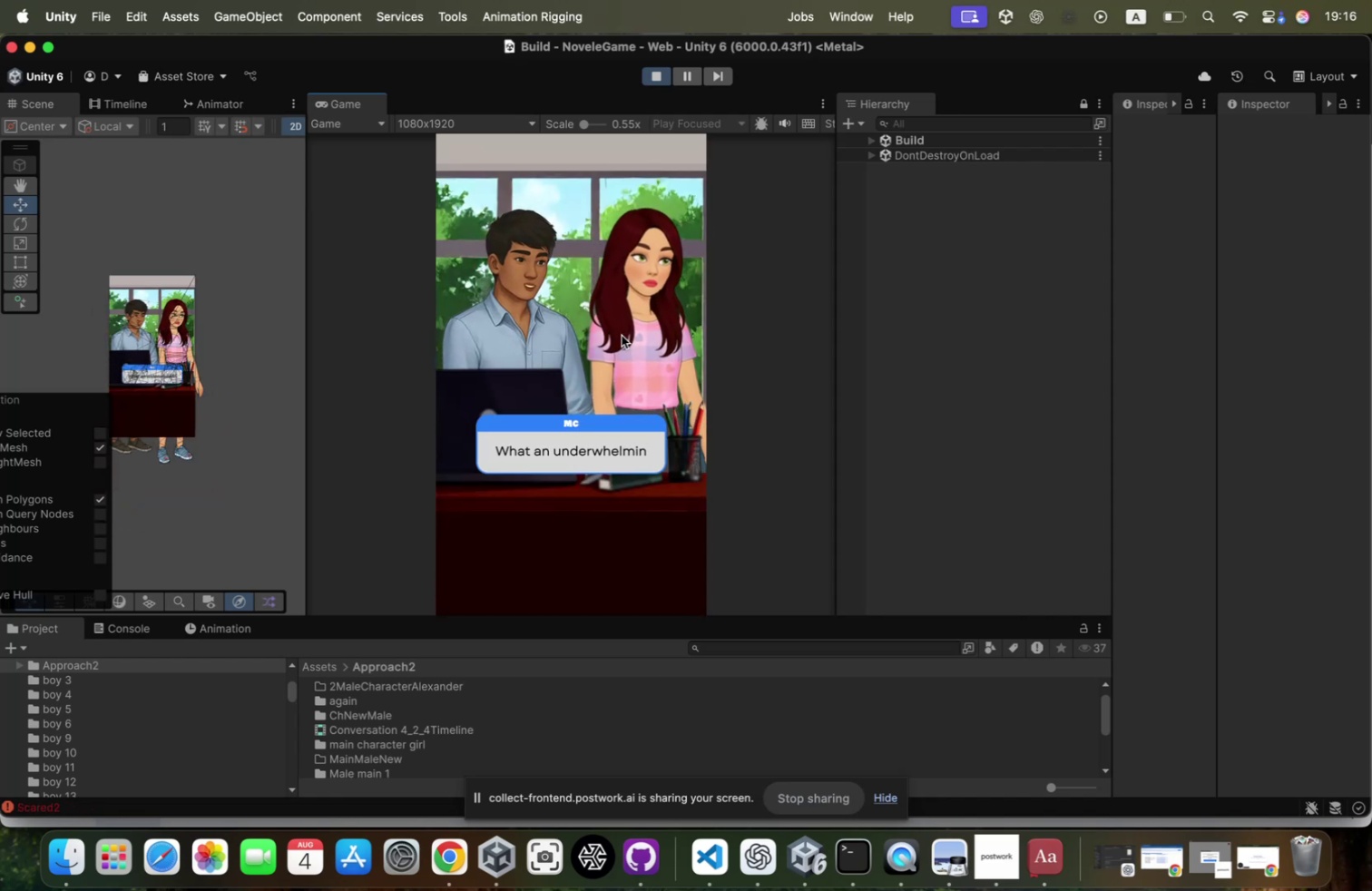 
left_click([622, 335])
 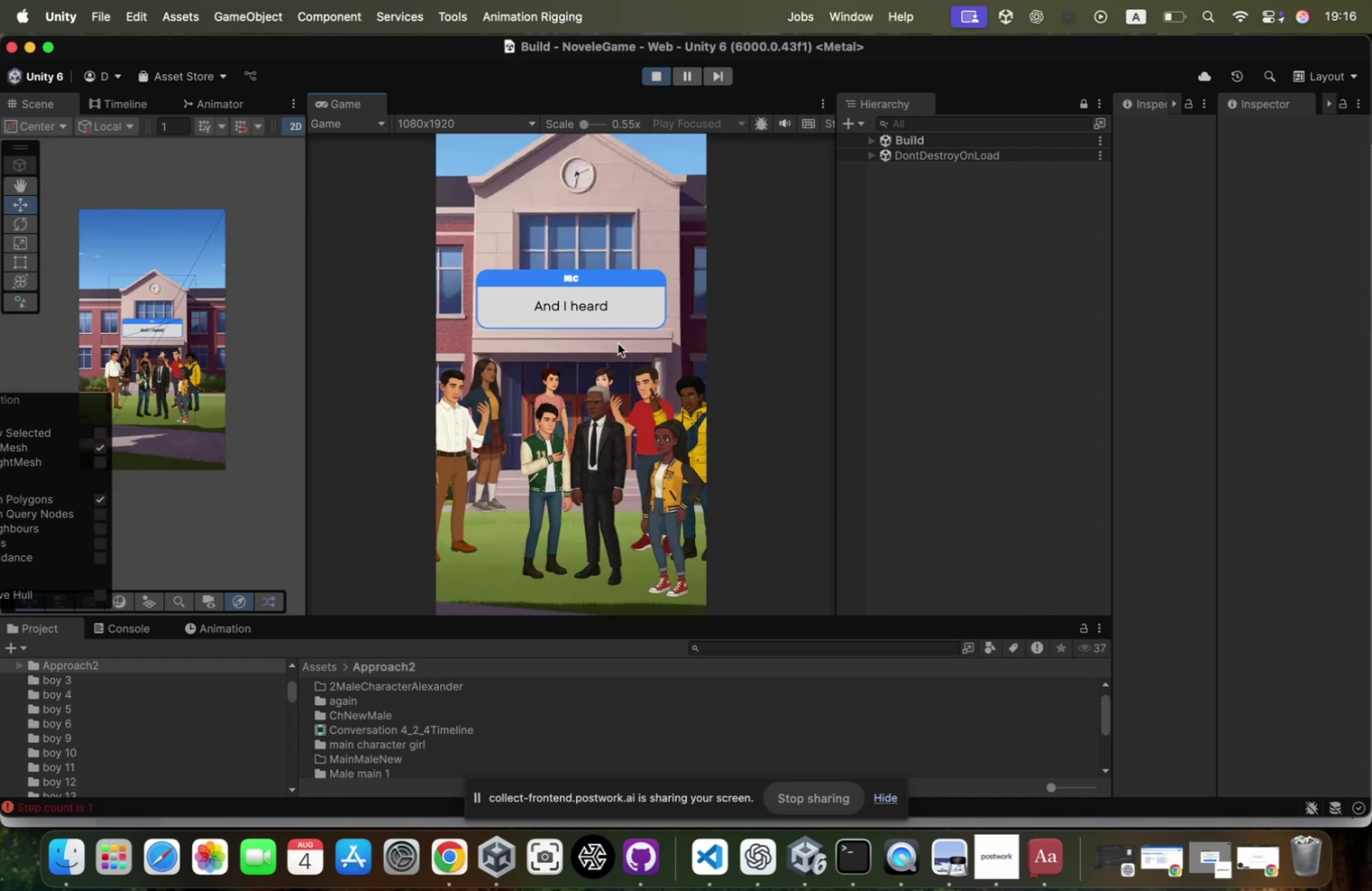 
left_click([612, 353])
 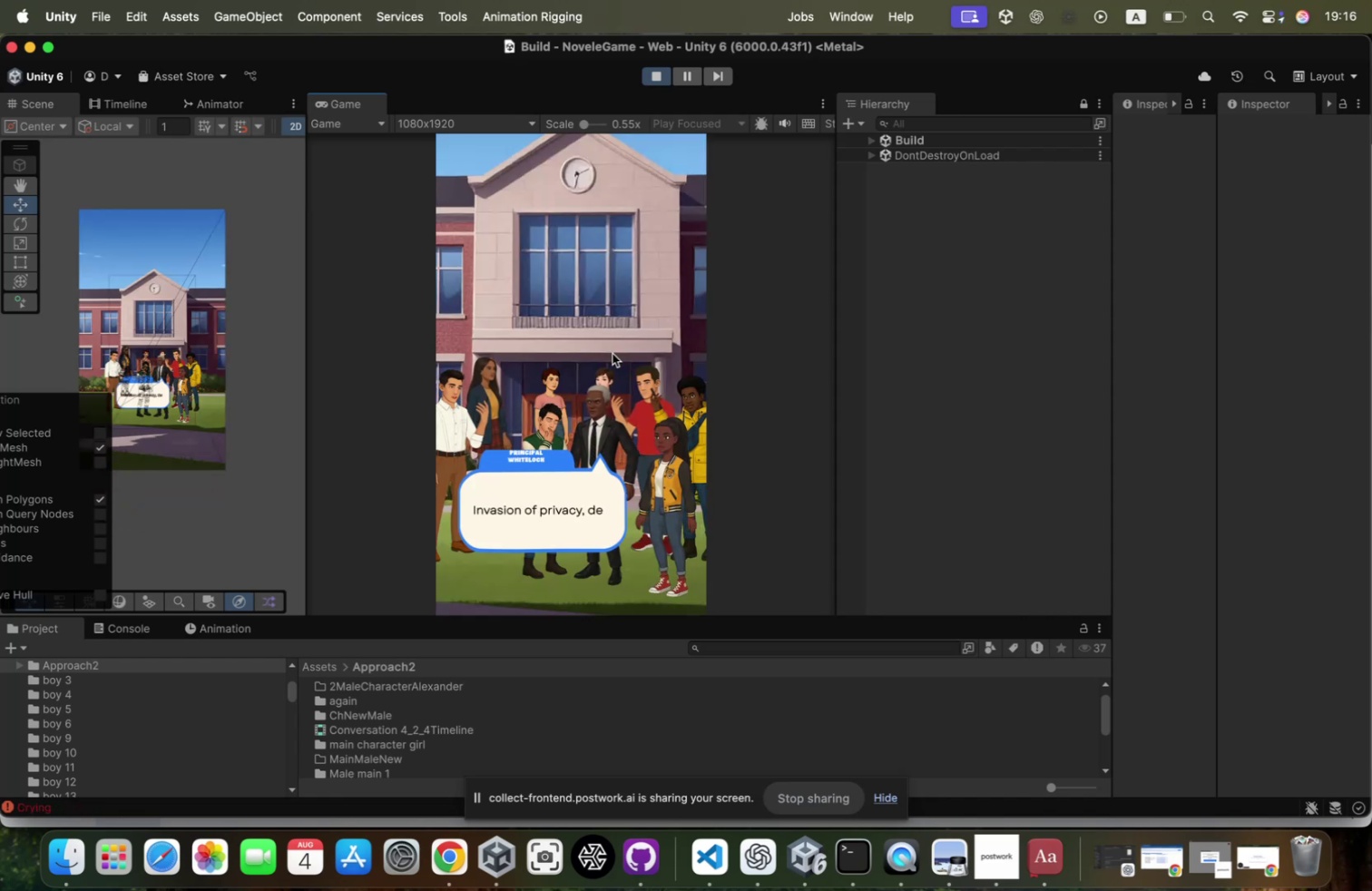 
left_click([612, 353])
 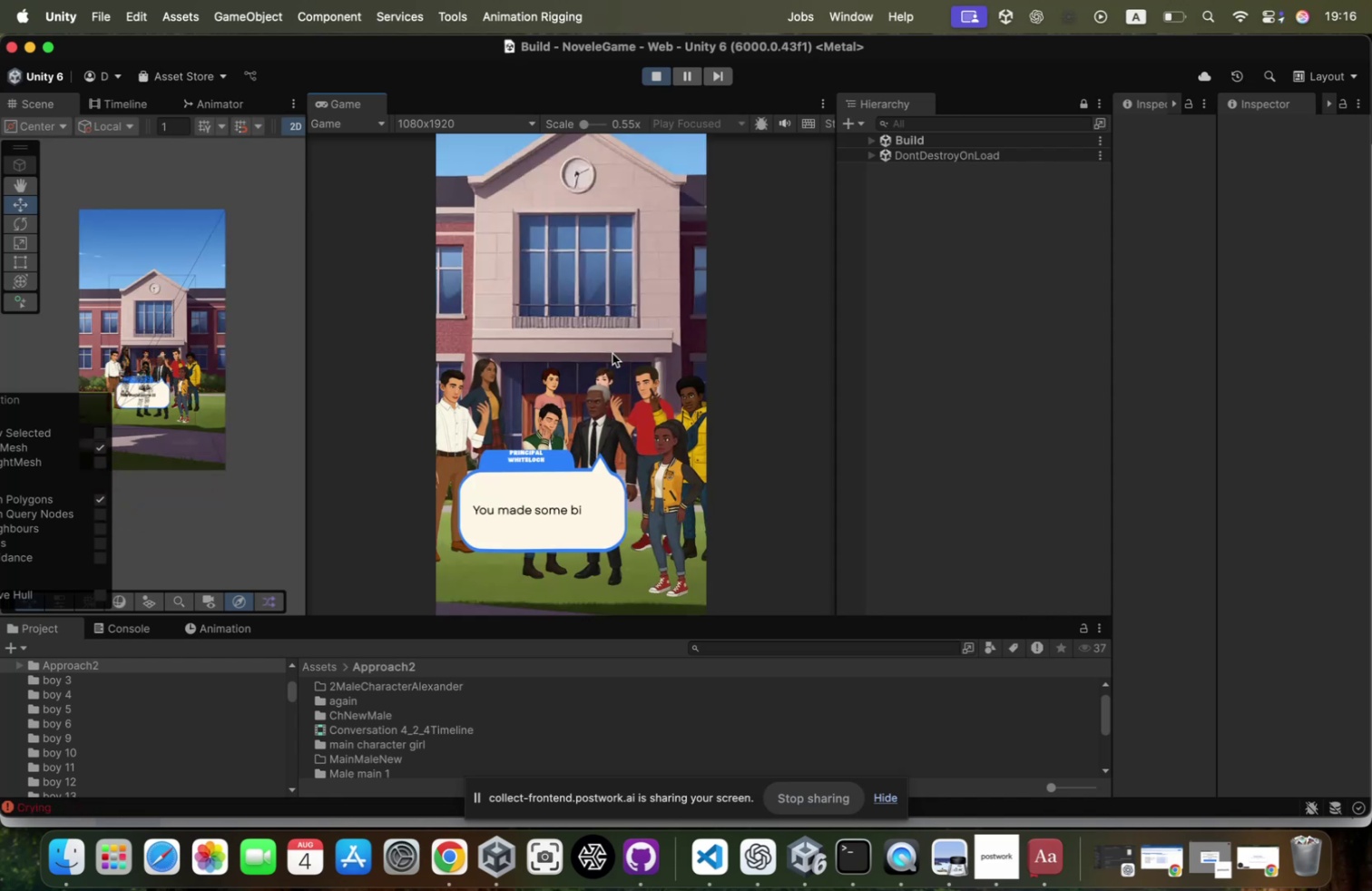 
left_click([612, 353])
 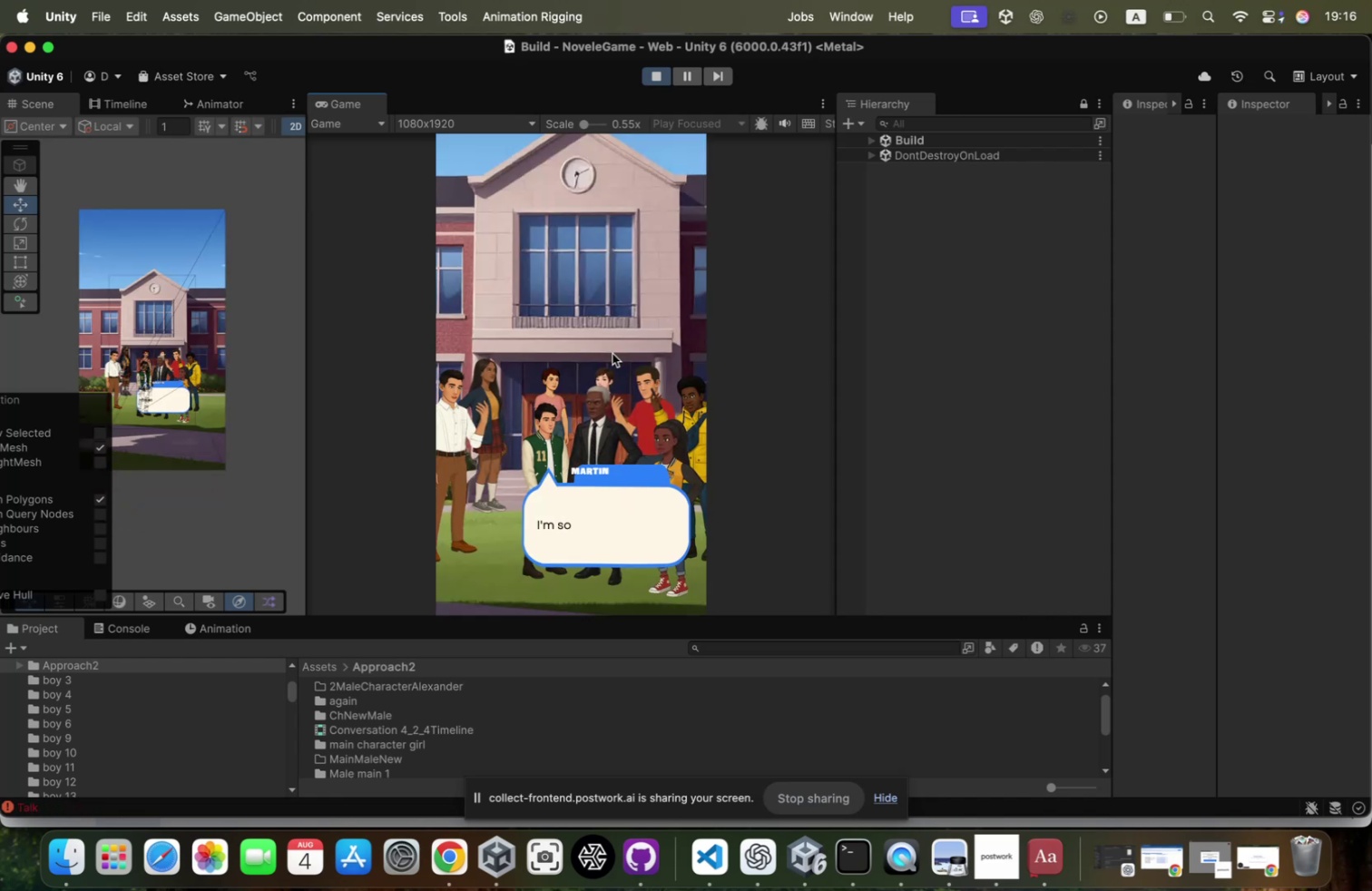 
left_click([612, 353])
 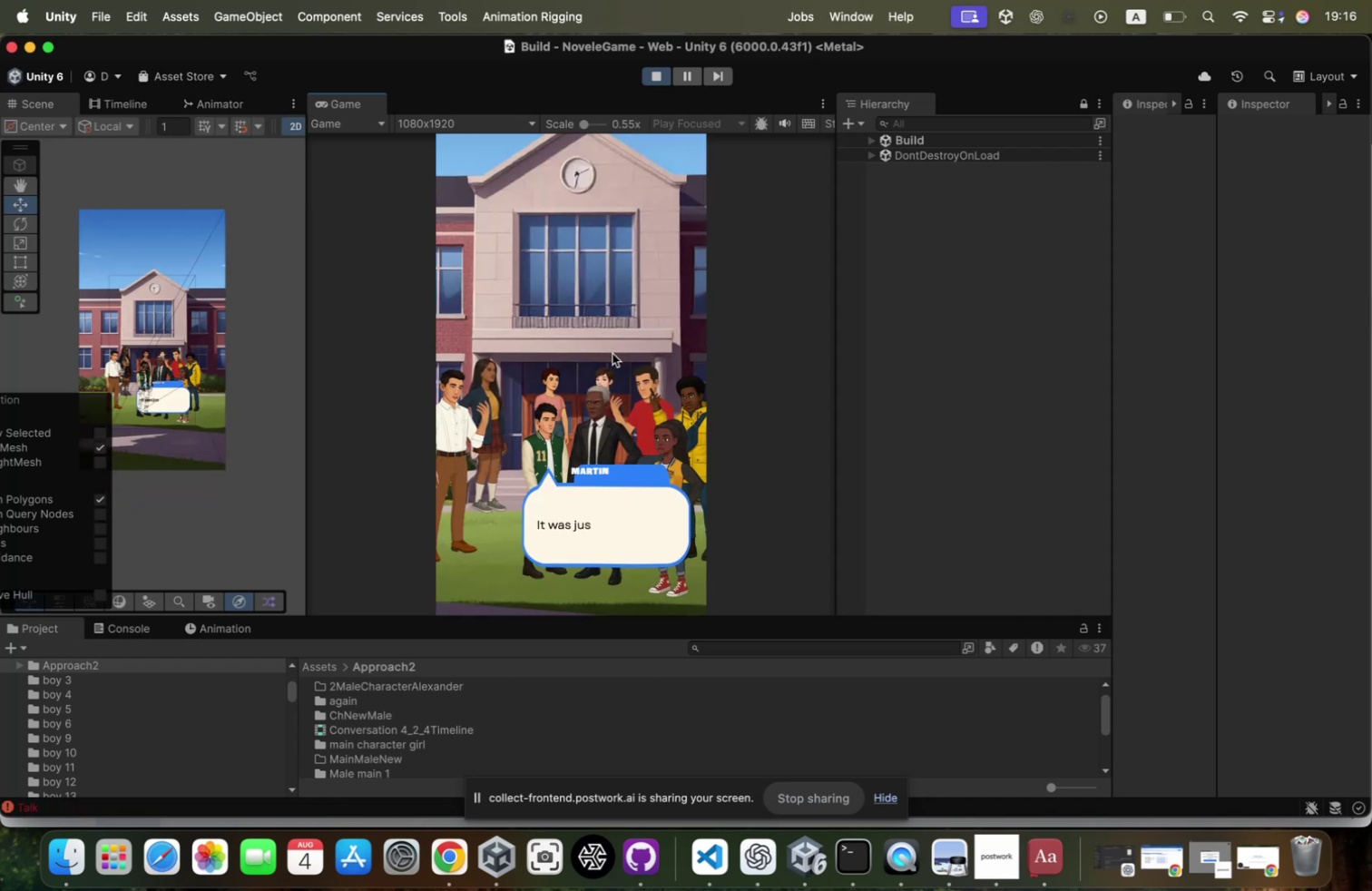 
left_click([612, 353])
 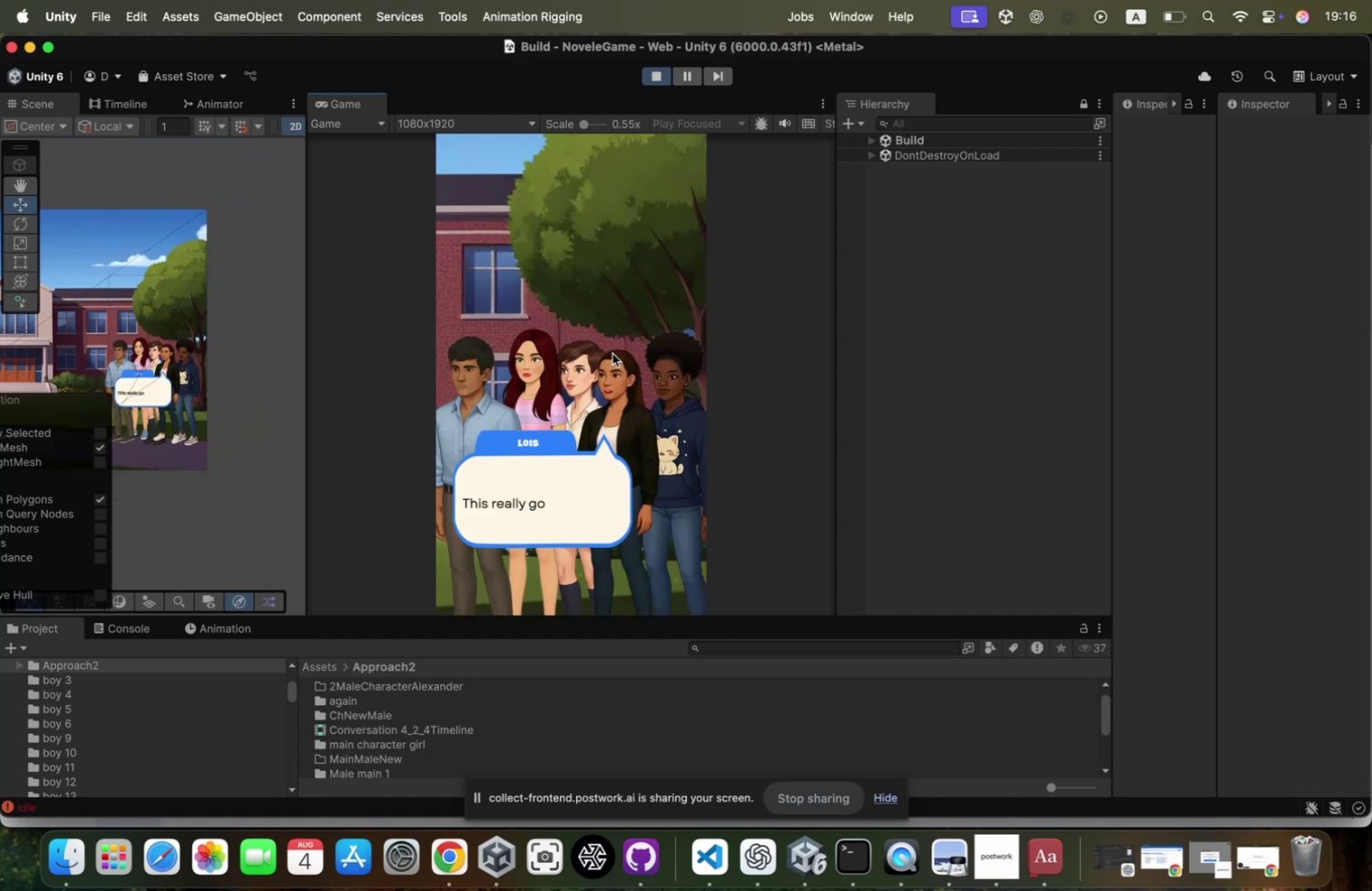 
wait(8.85)
 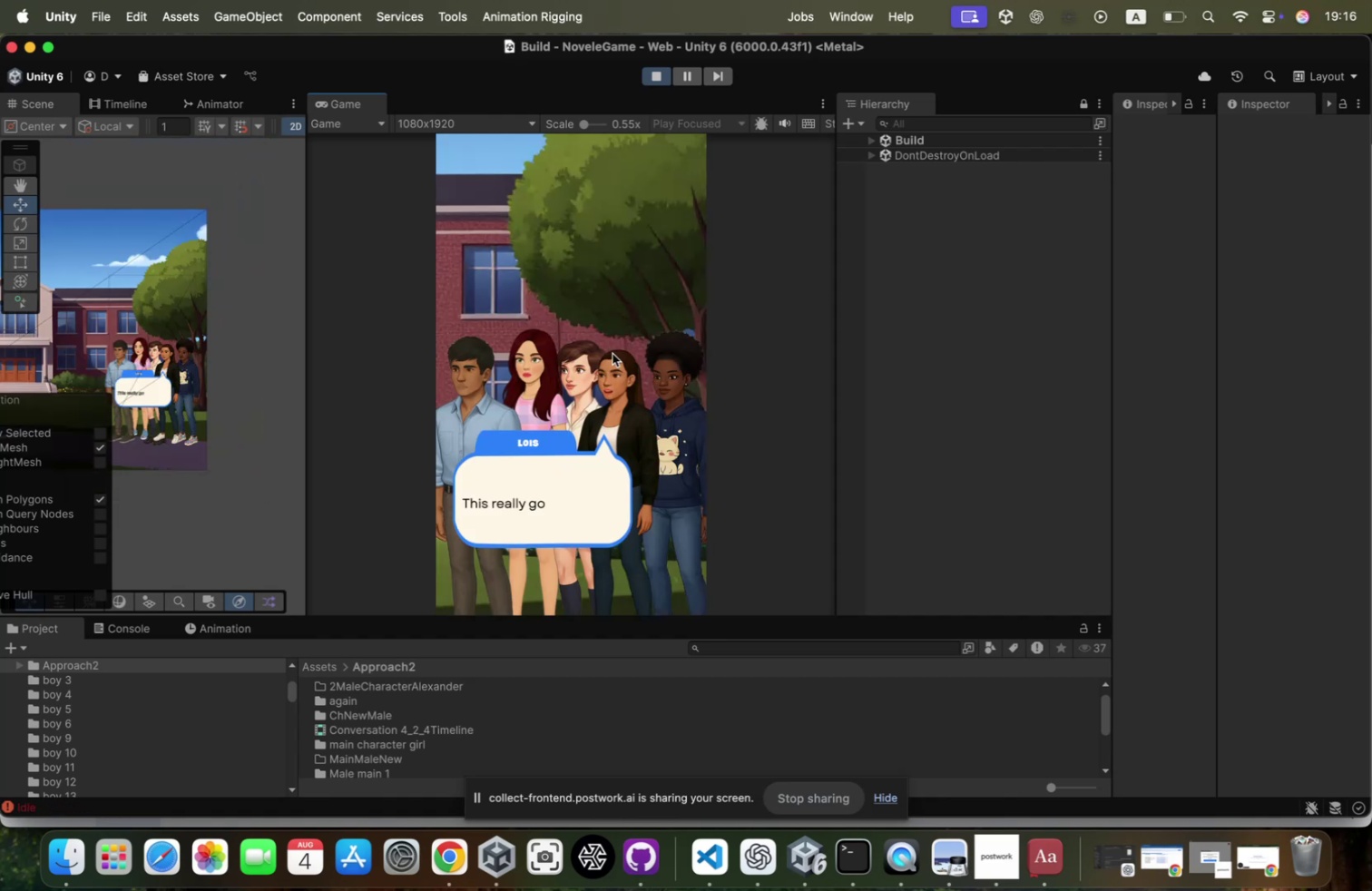 
left_click([612, 353])
 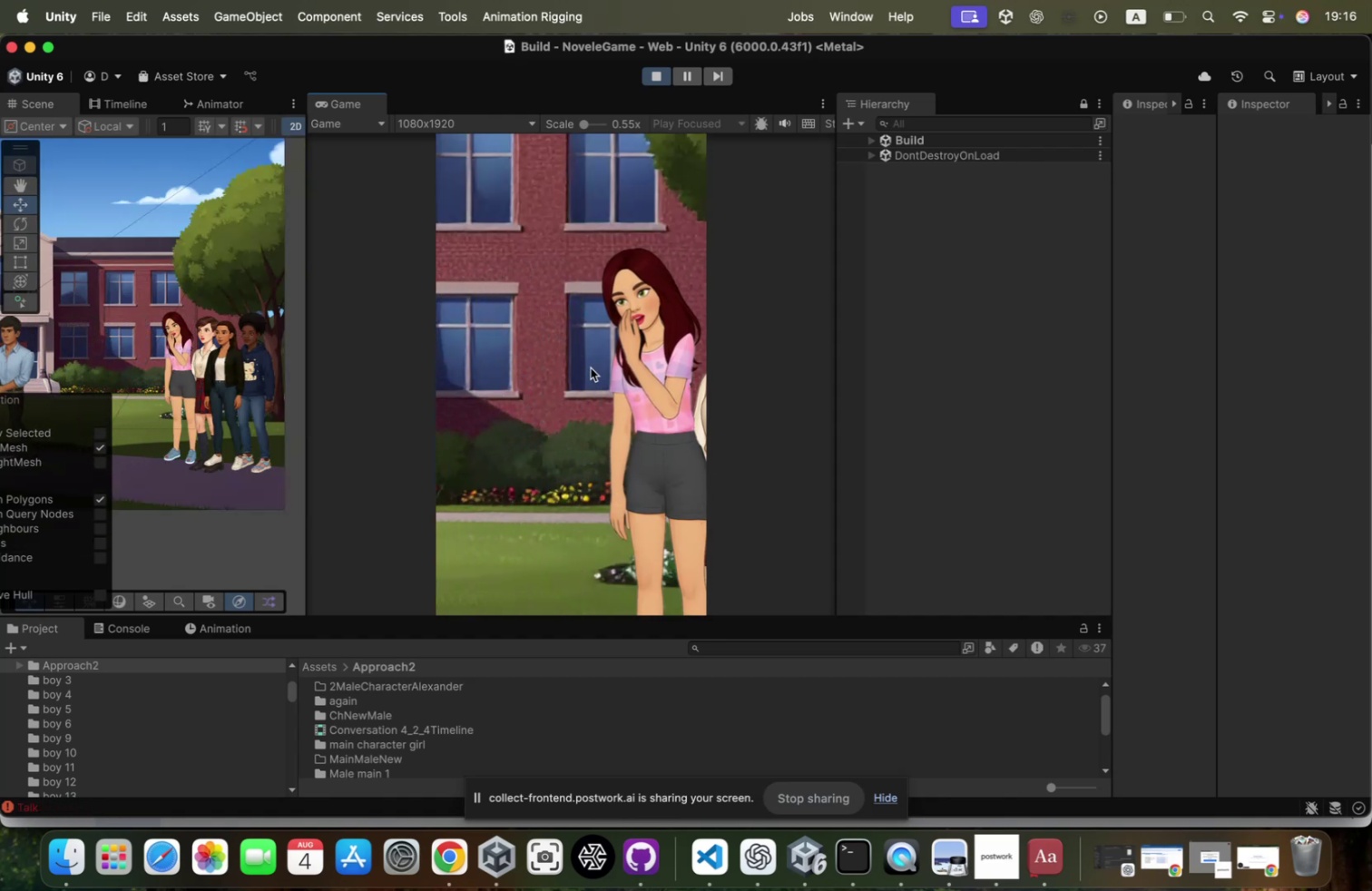 
left_click([583, 374])
 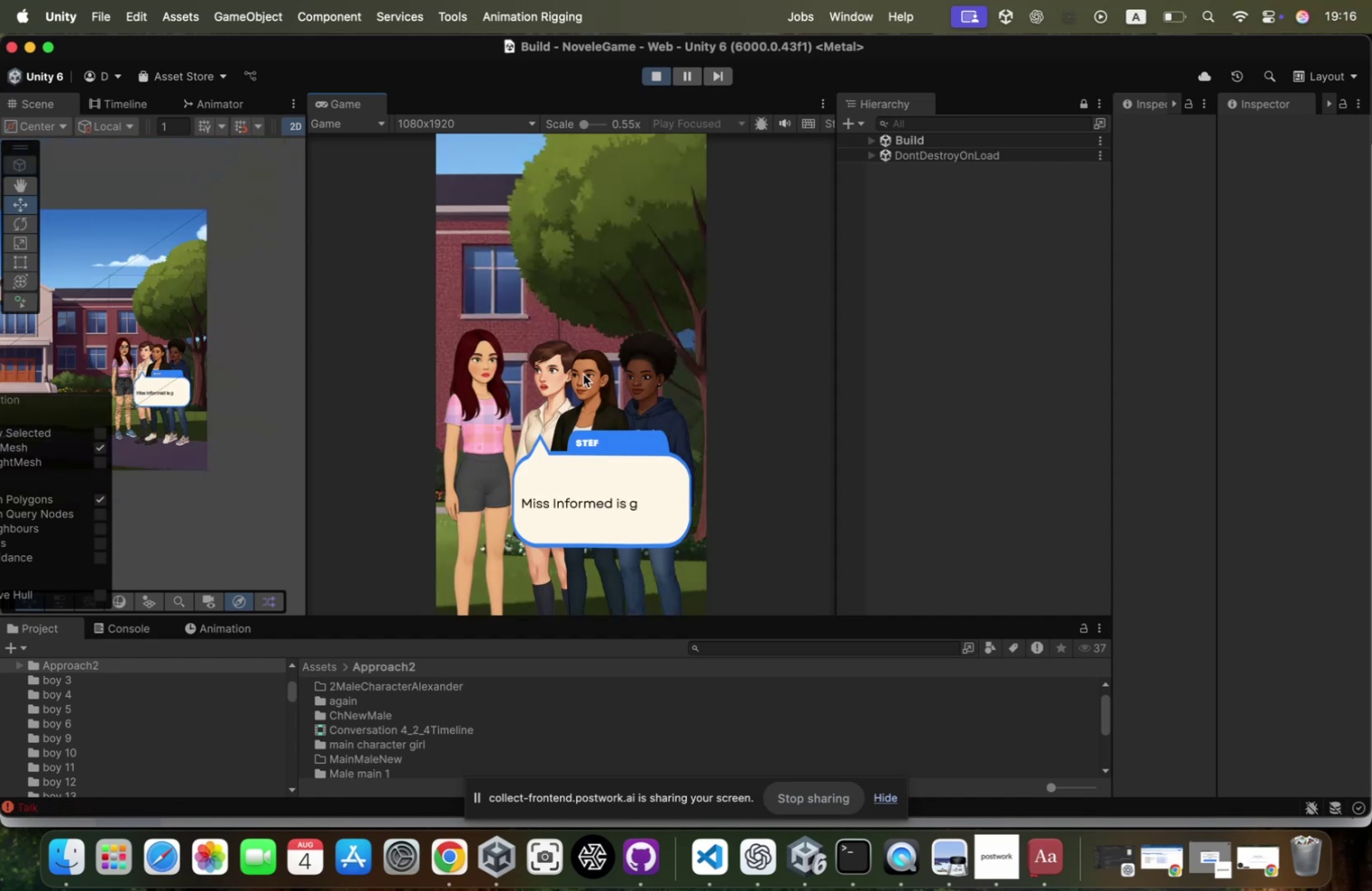 
left_click([583, 374])
 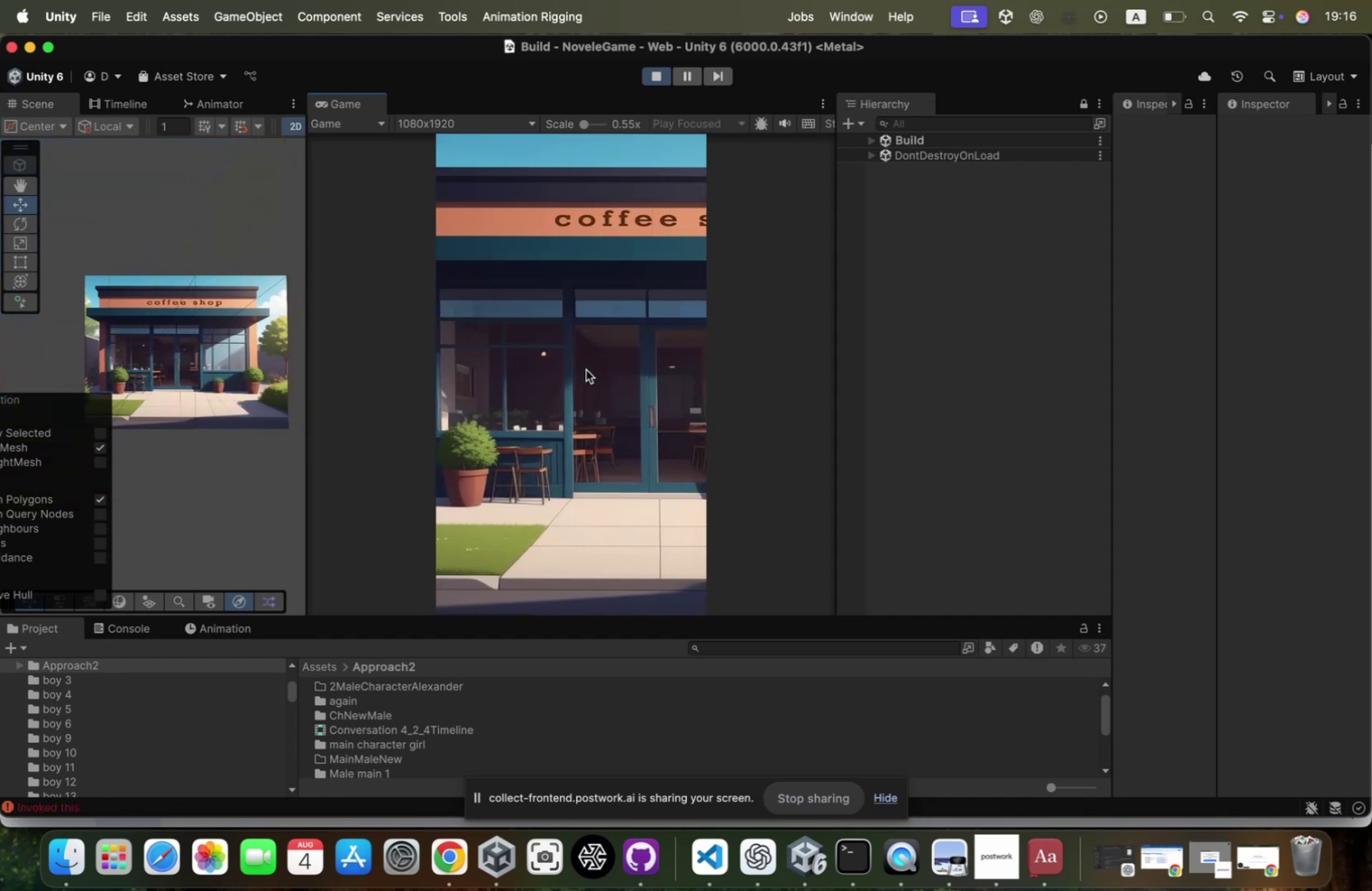 
left_click([586, 369])
 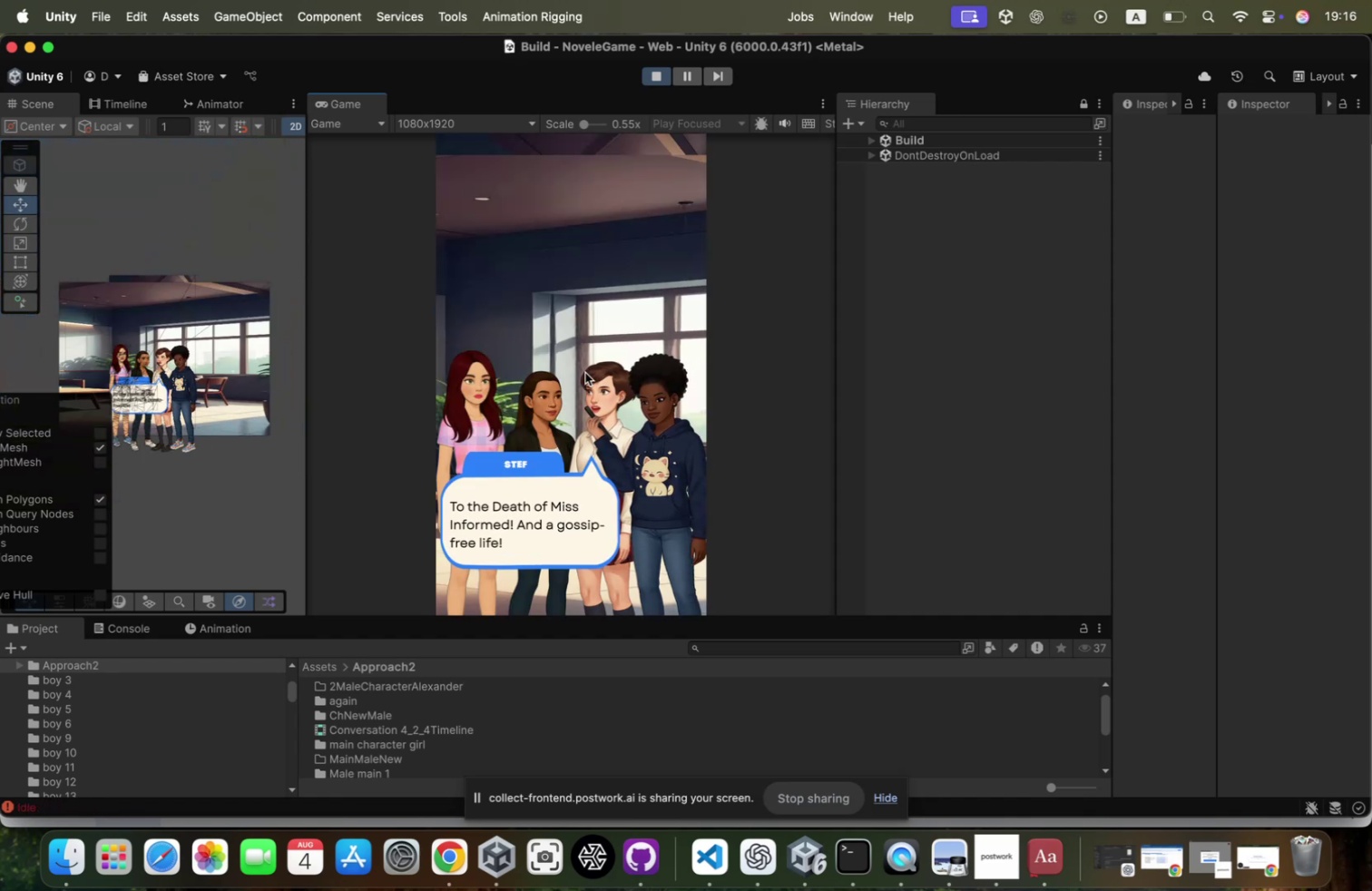 
left_click([585, 372])
 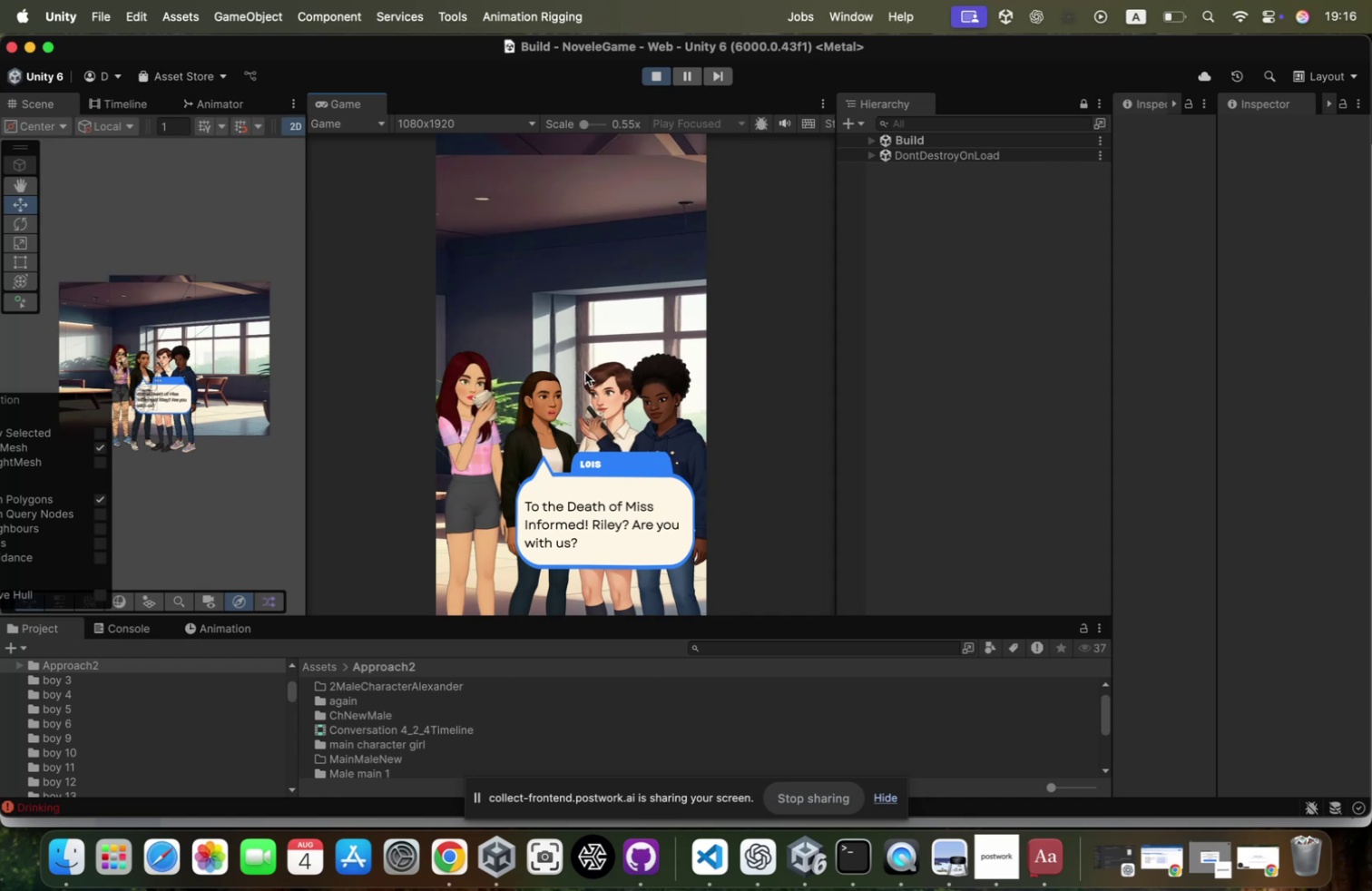 
left_click([585, 372])
 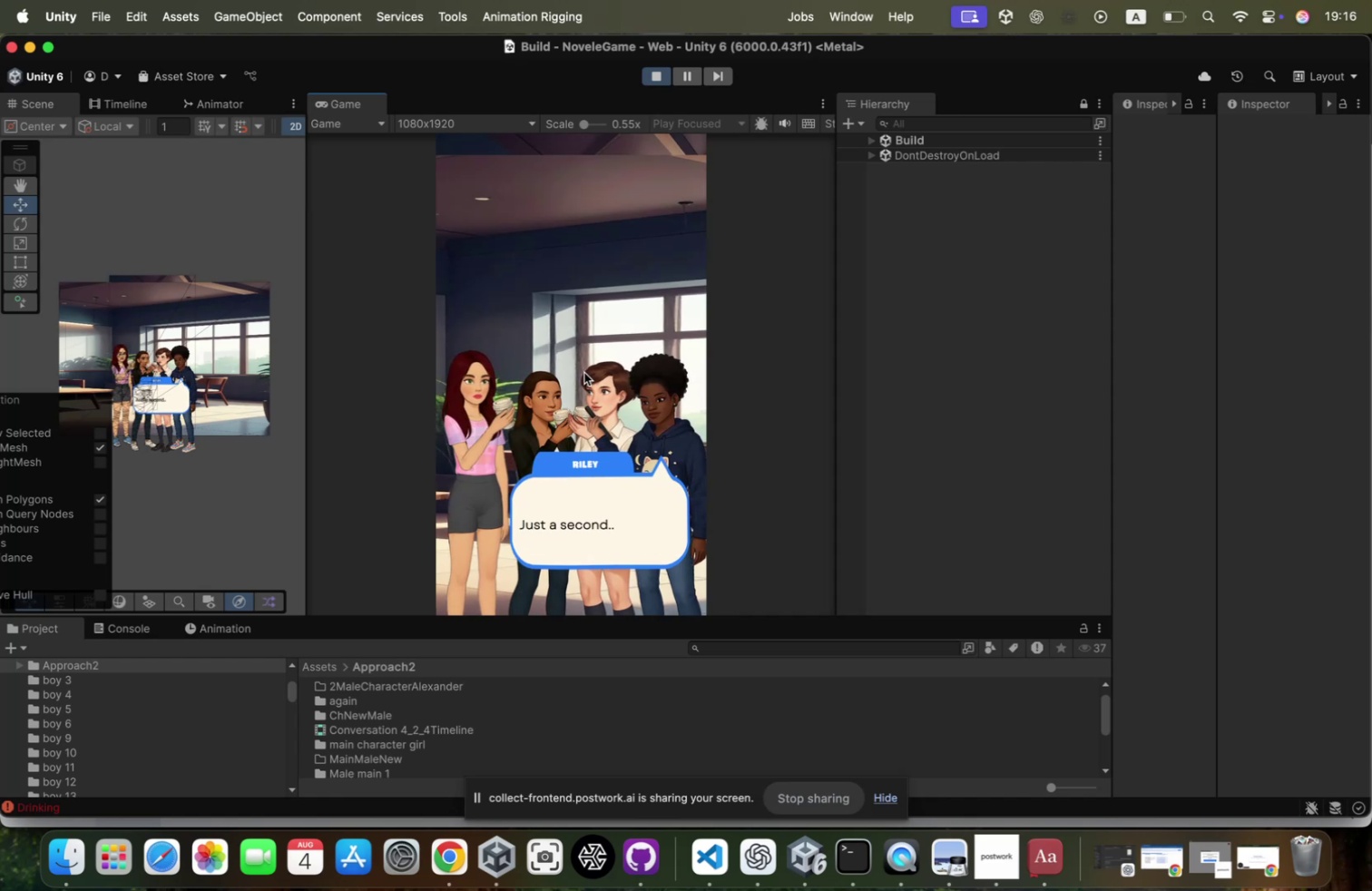 
left_click([584, 372])
 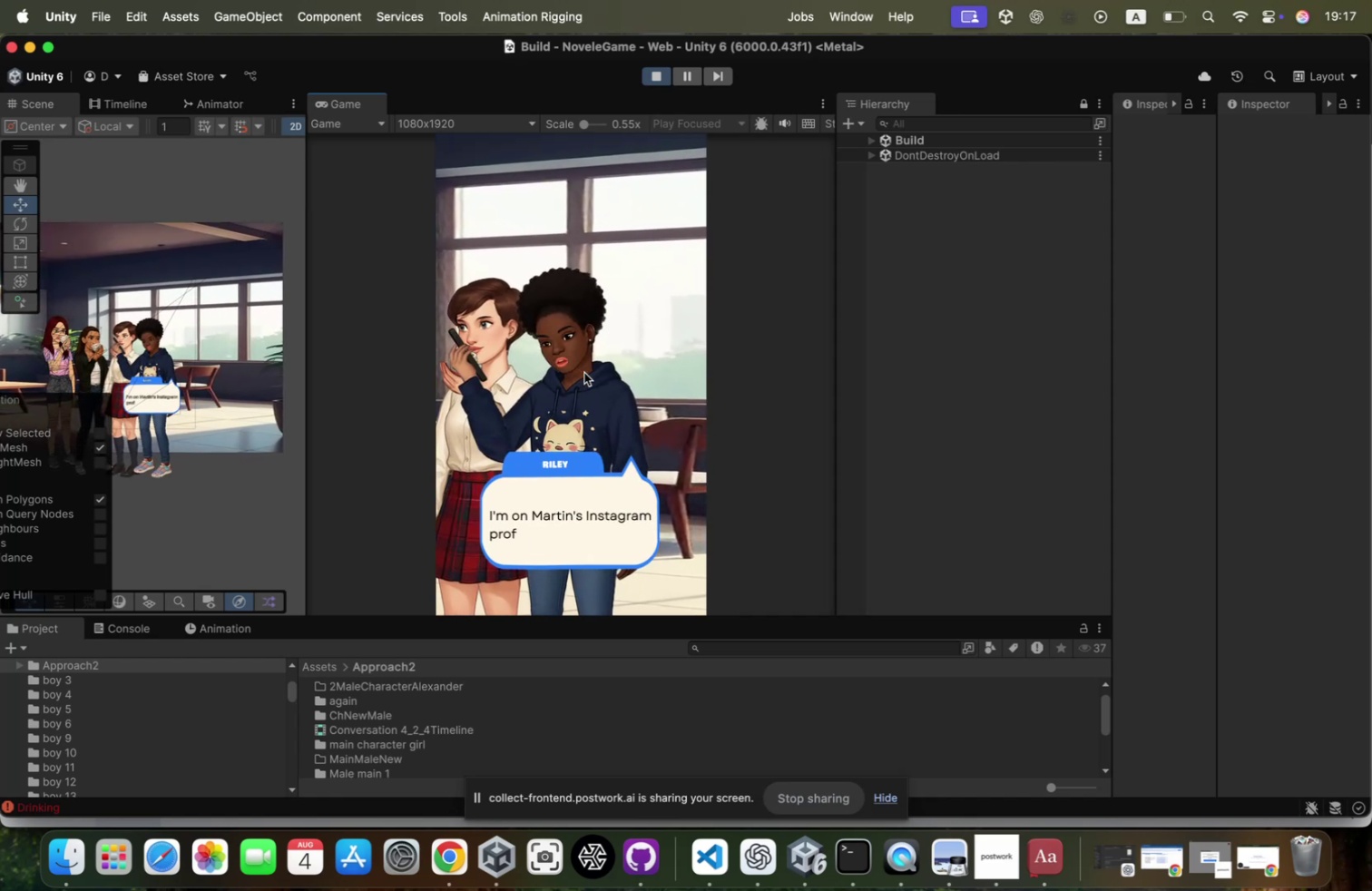 
left_click([584, 372])
 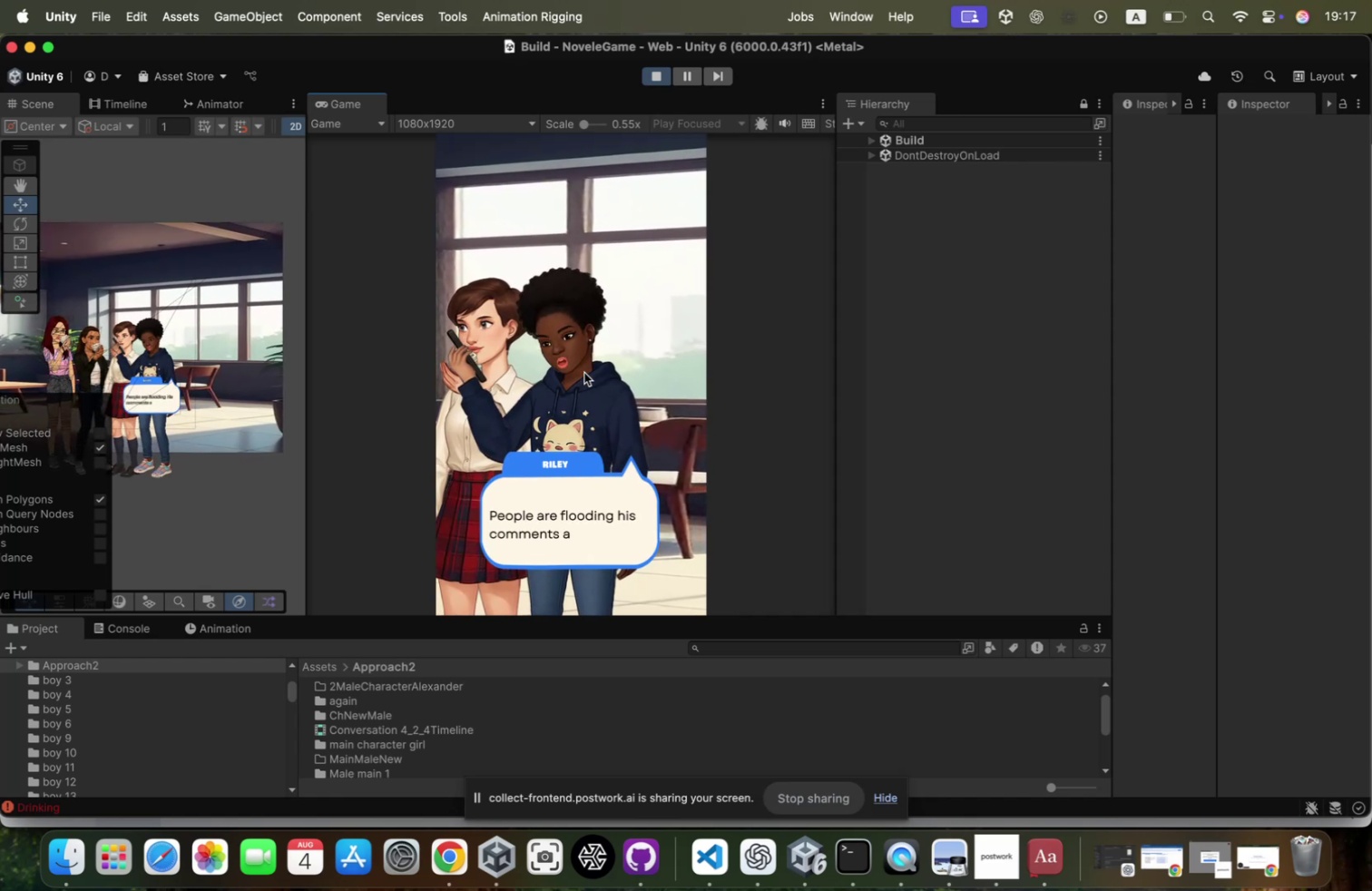 
left_click([584, 372])
 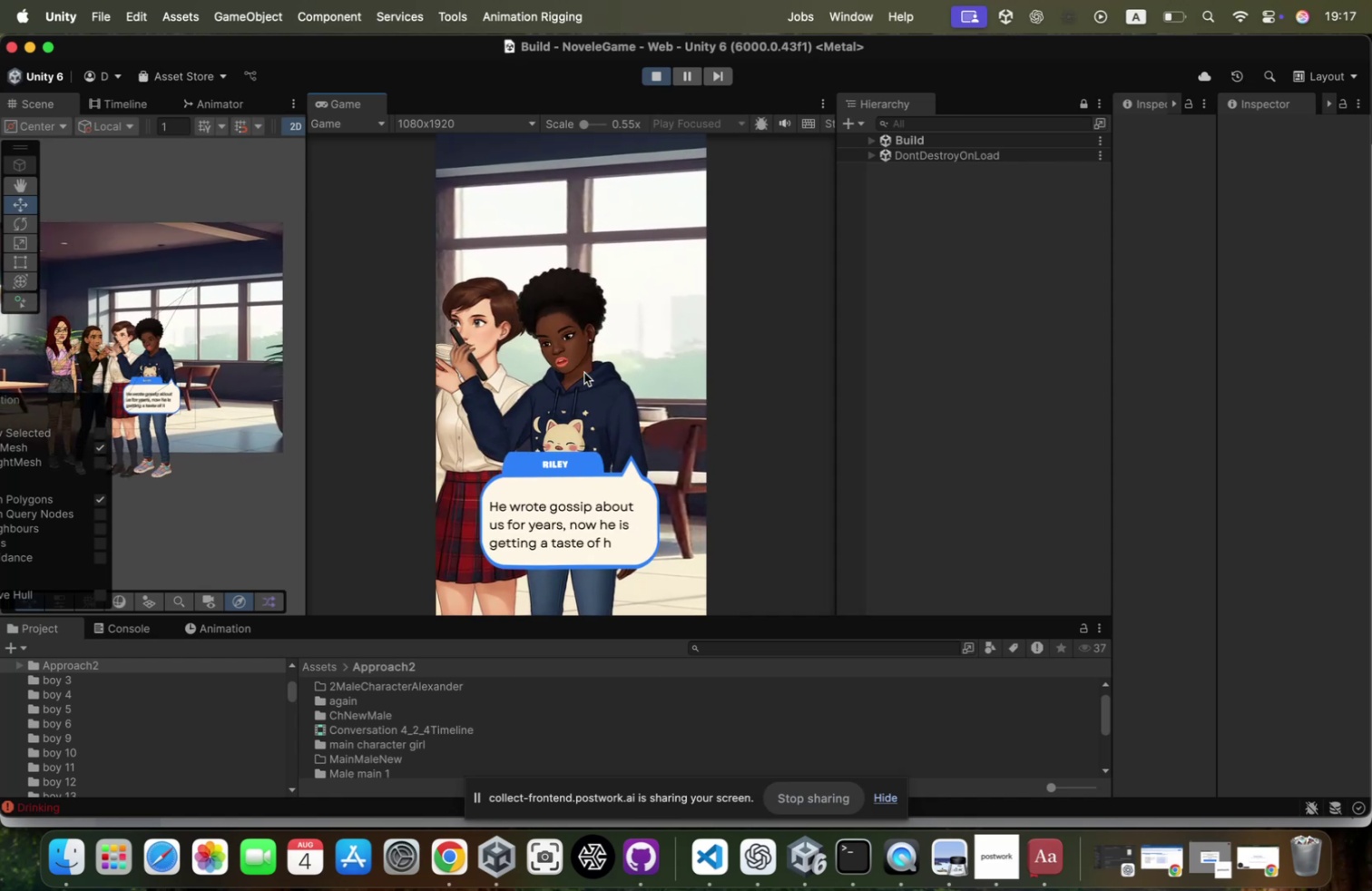 
left_click([584, 372])
 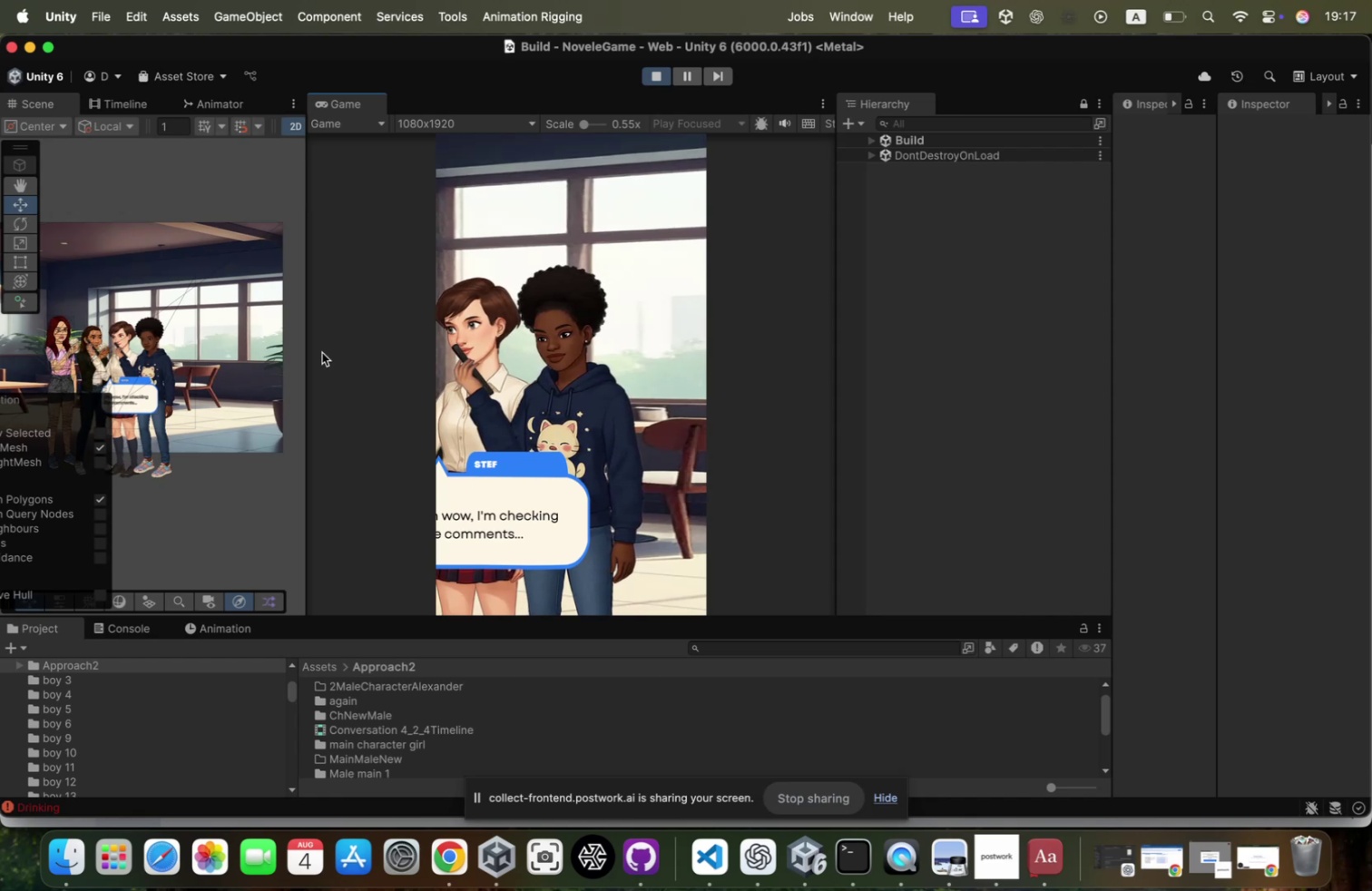 
wait(5.51)
 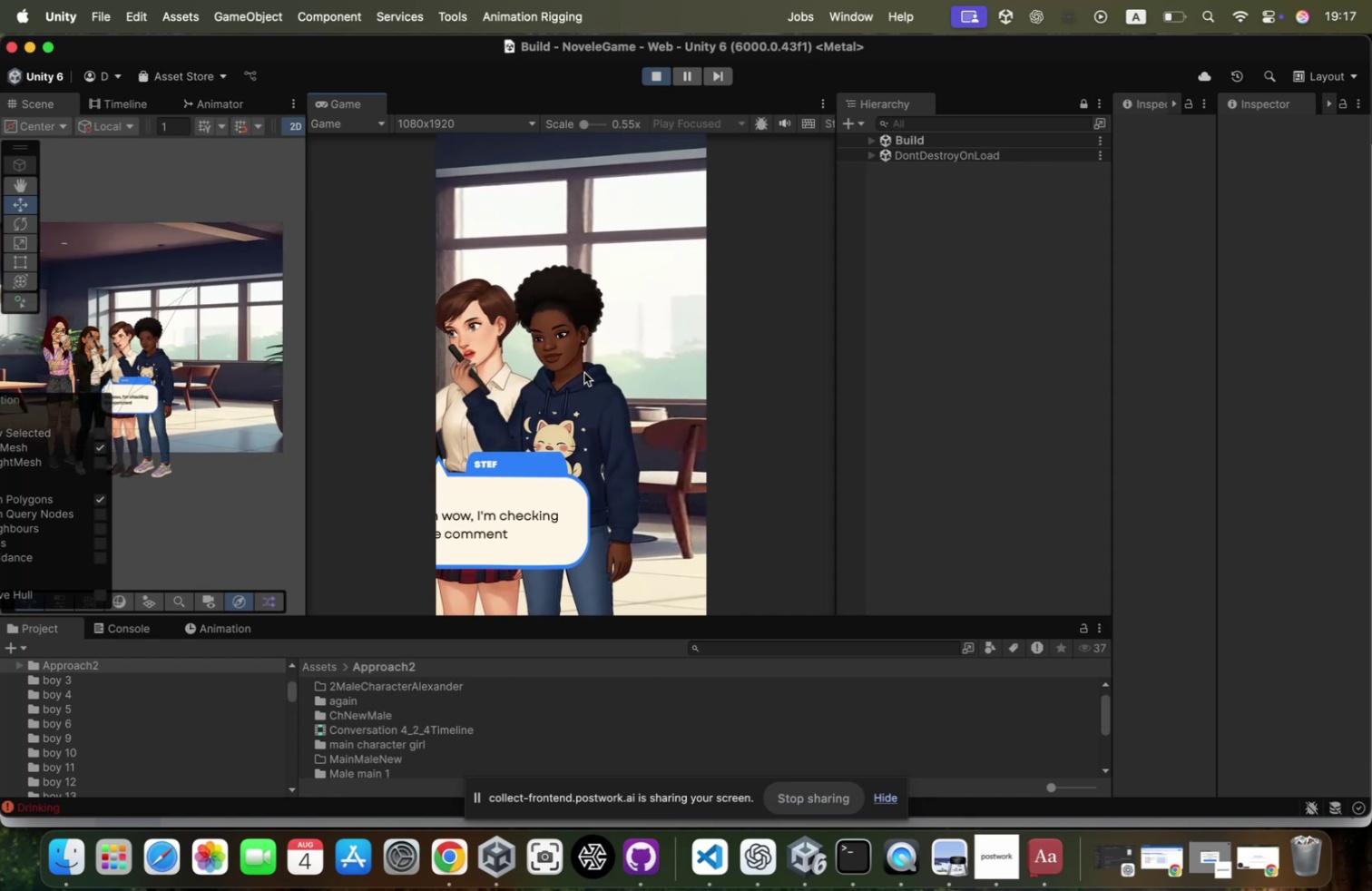 
left_click([869, 139])
 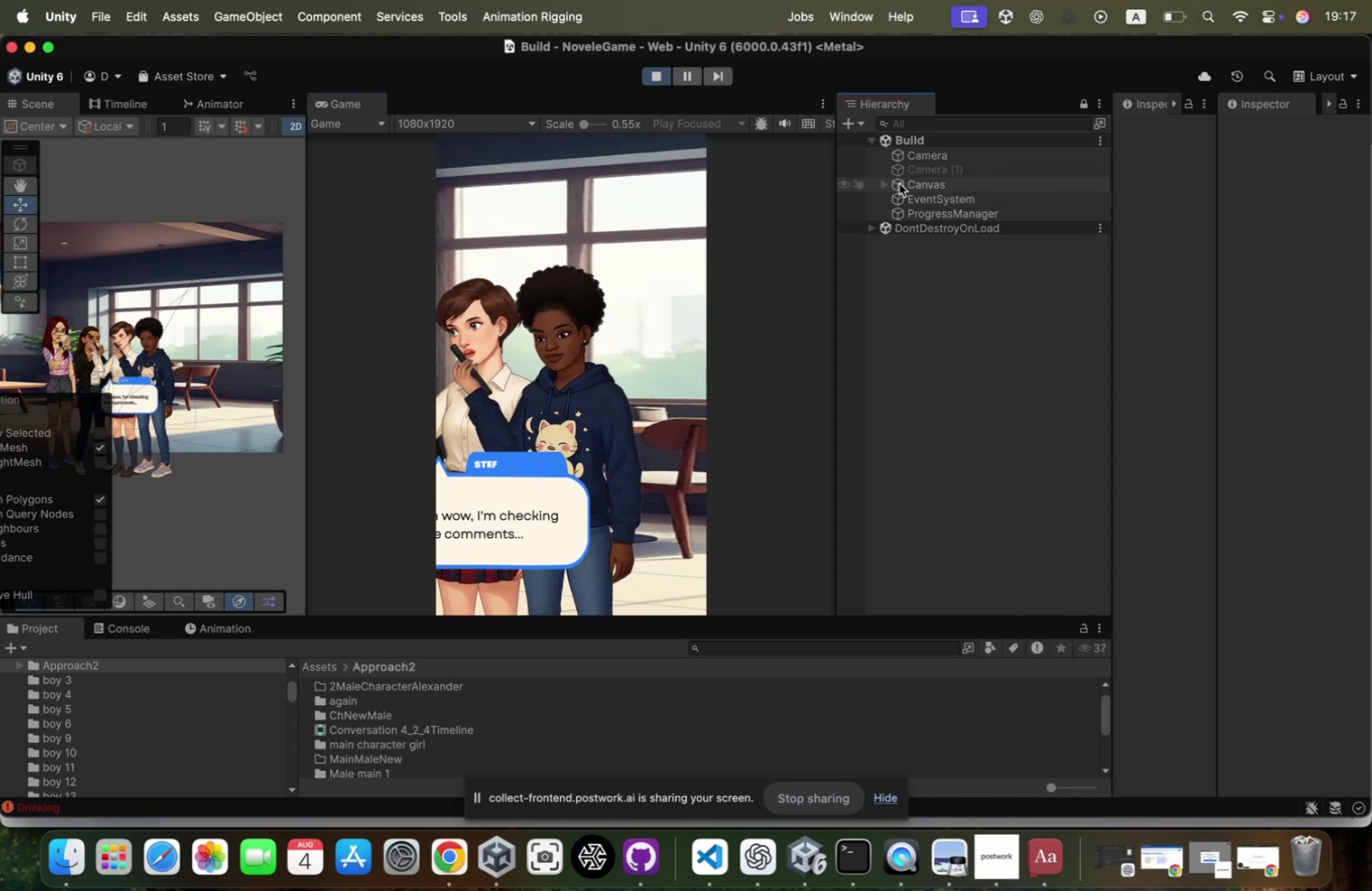 
left_click([897, 180])
 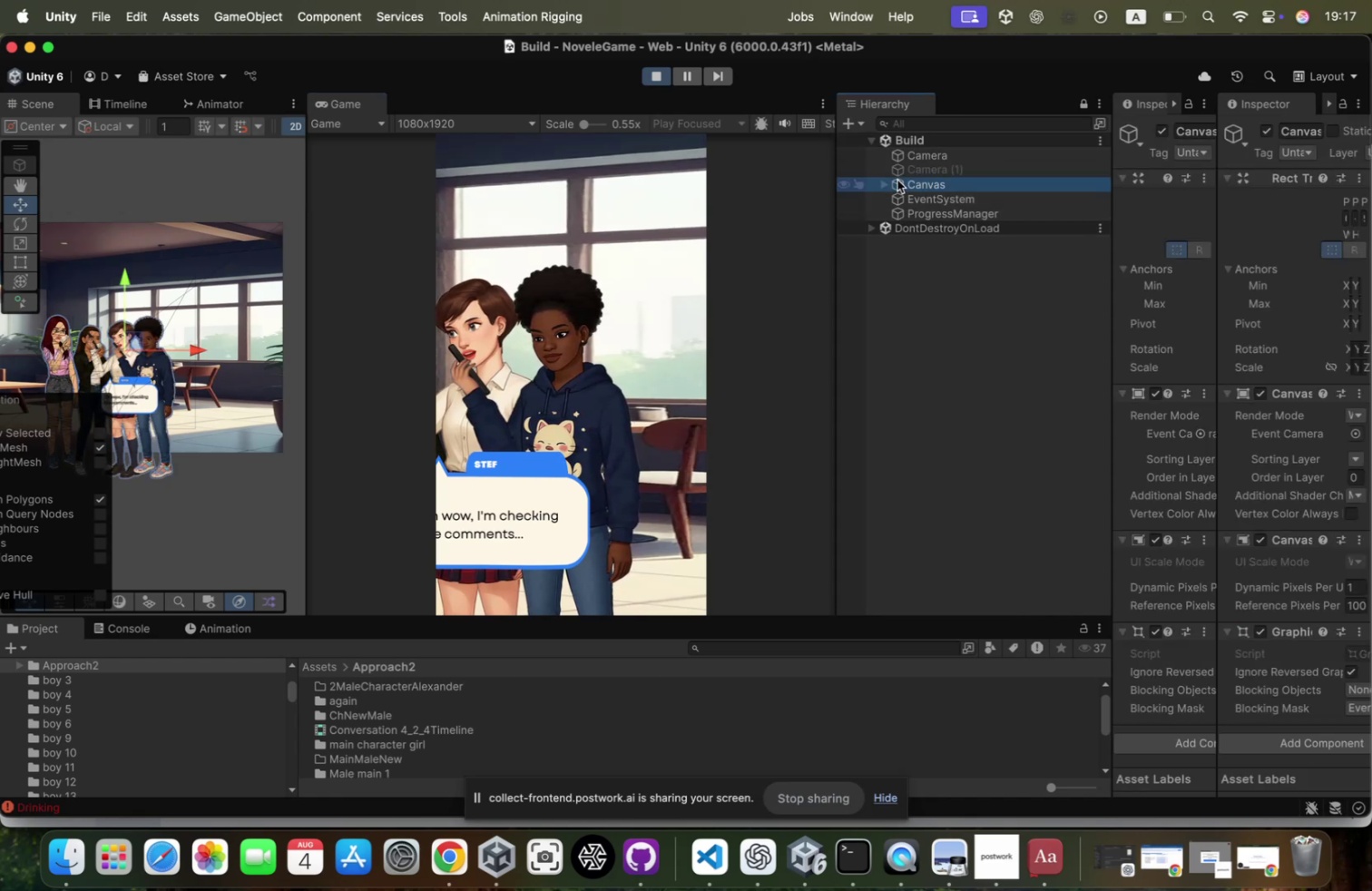 
key(ArrowRight)
 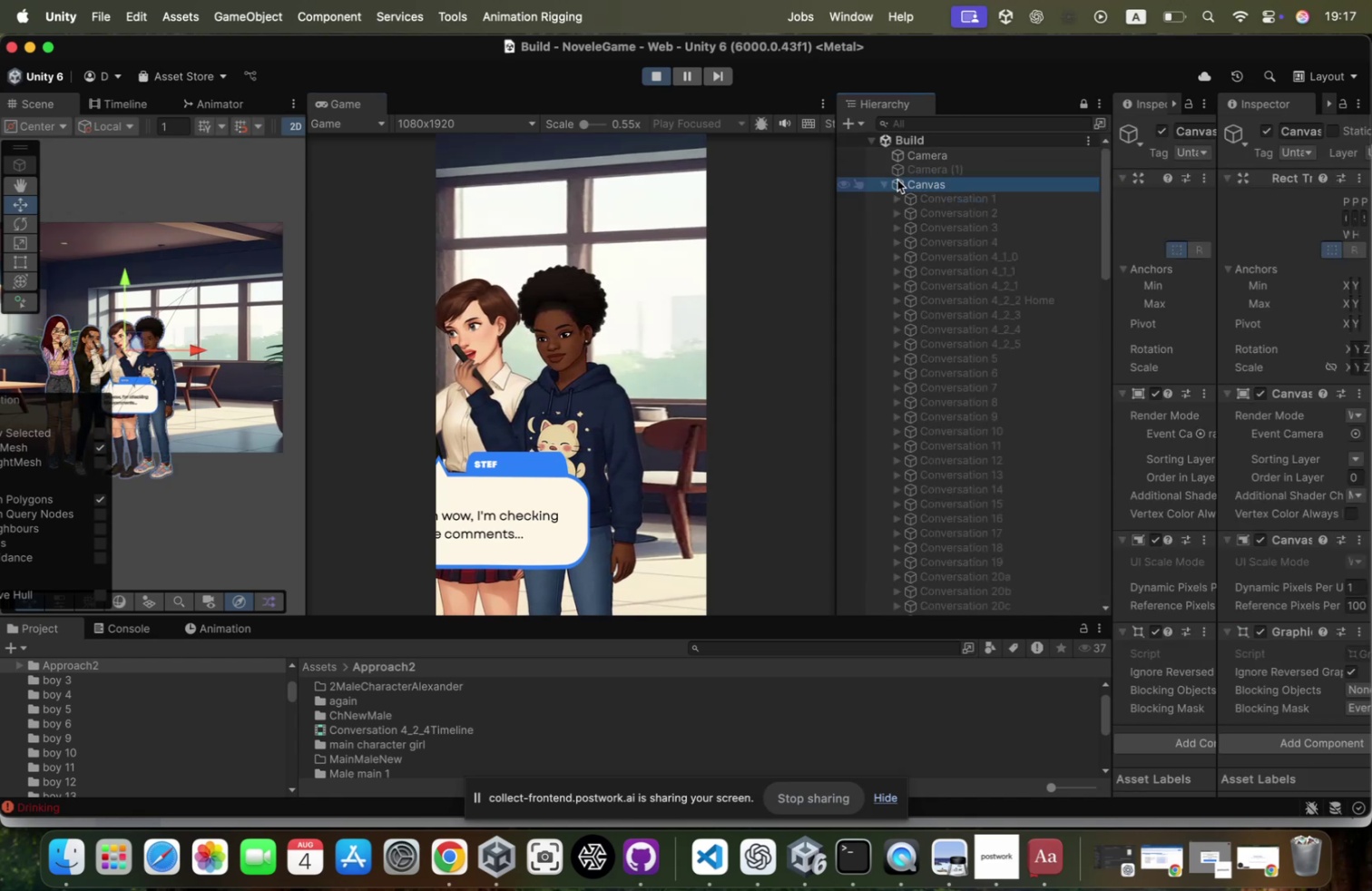 
scroll: coordinate [897, 180], scroll_direction: down, amount: 51.0
 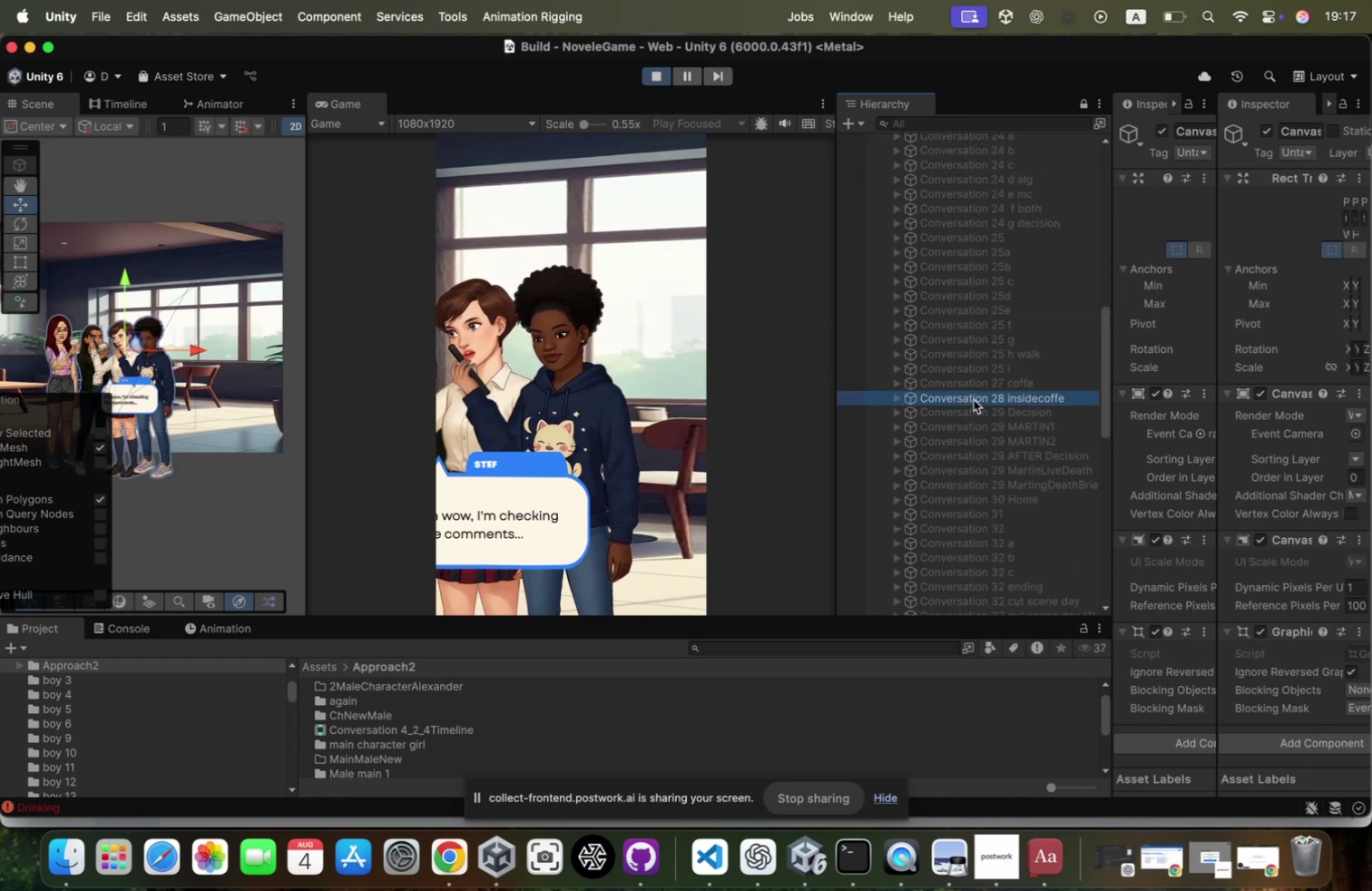 
key(ArrowRight)
 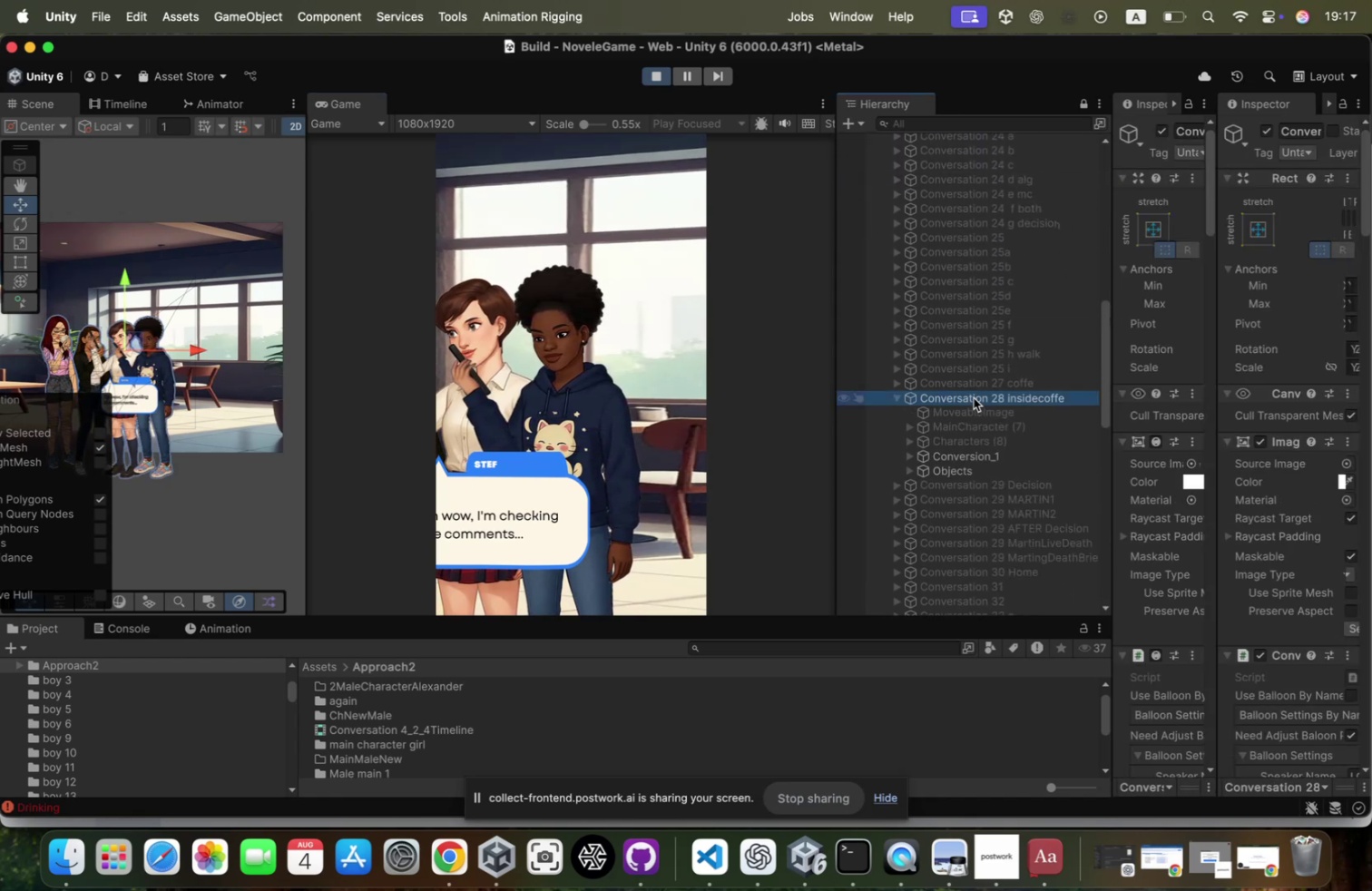 
scroll: coordinate [974, 397], scroll_direction: down, amount: 2.0
 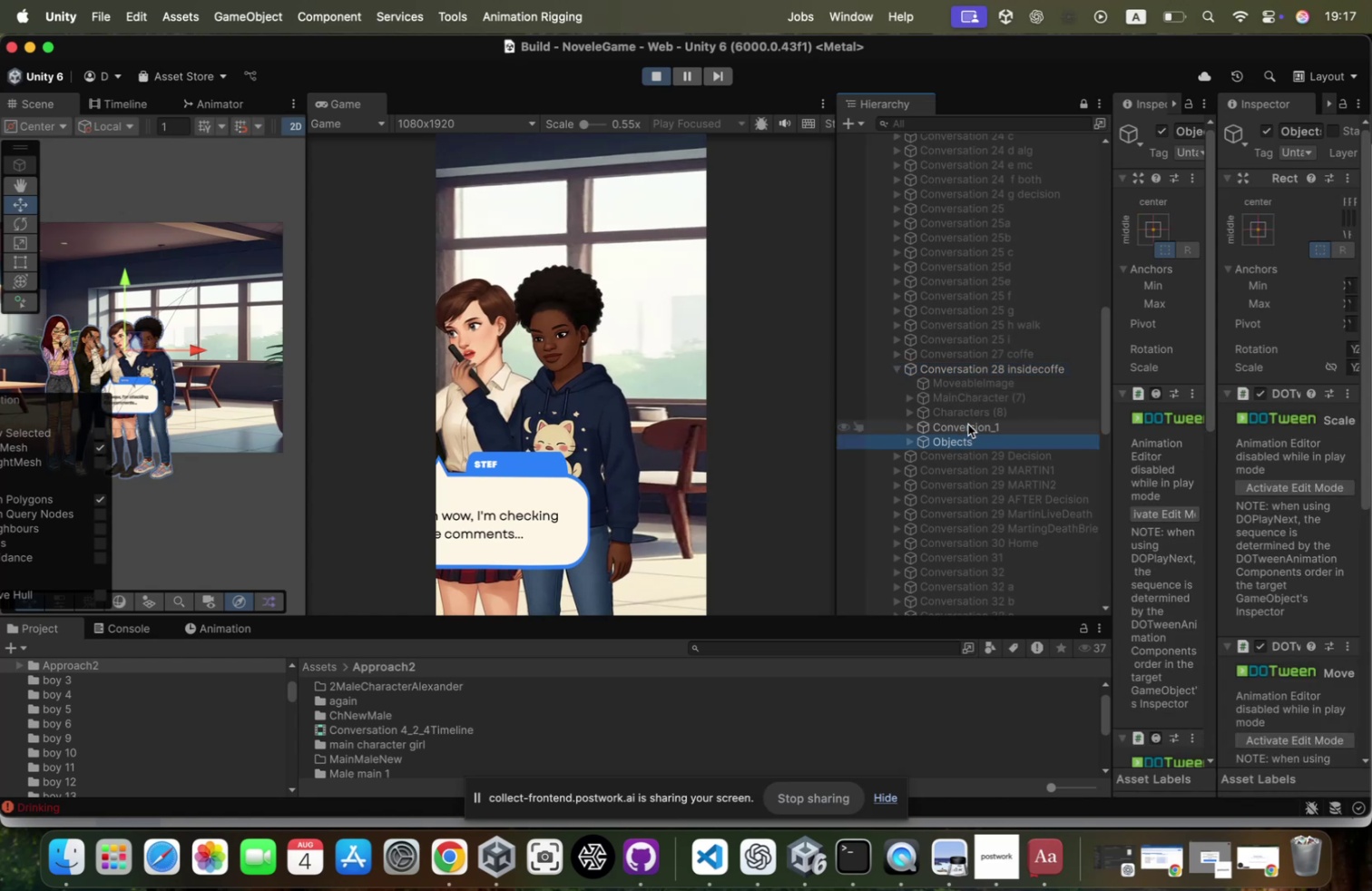 
key(ArrowRight)
 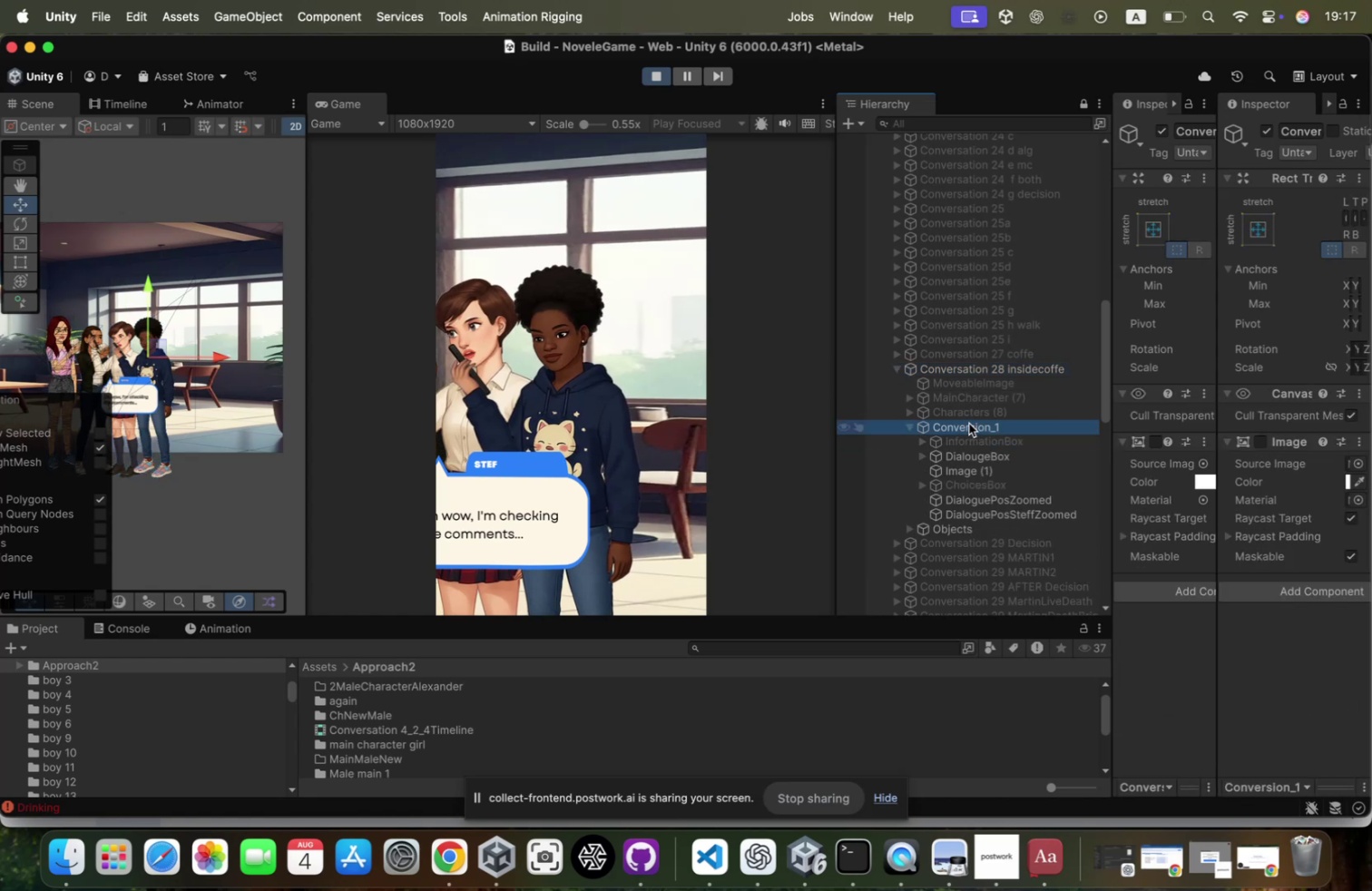 
scroll: coordinate [969, 423], scroll_direction: down, amount: 12.0
 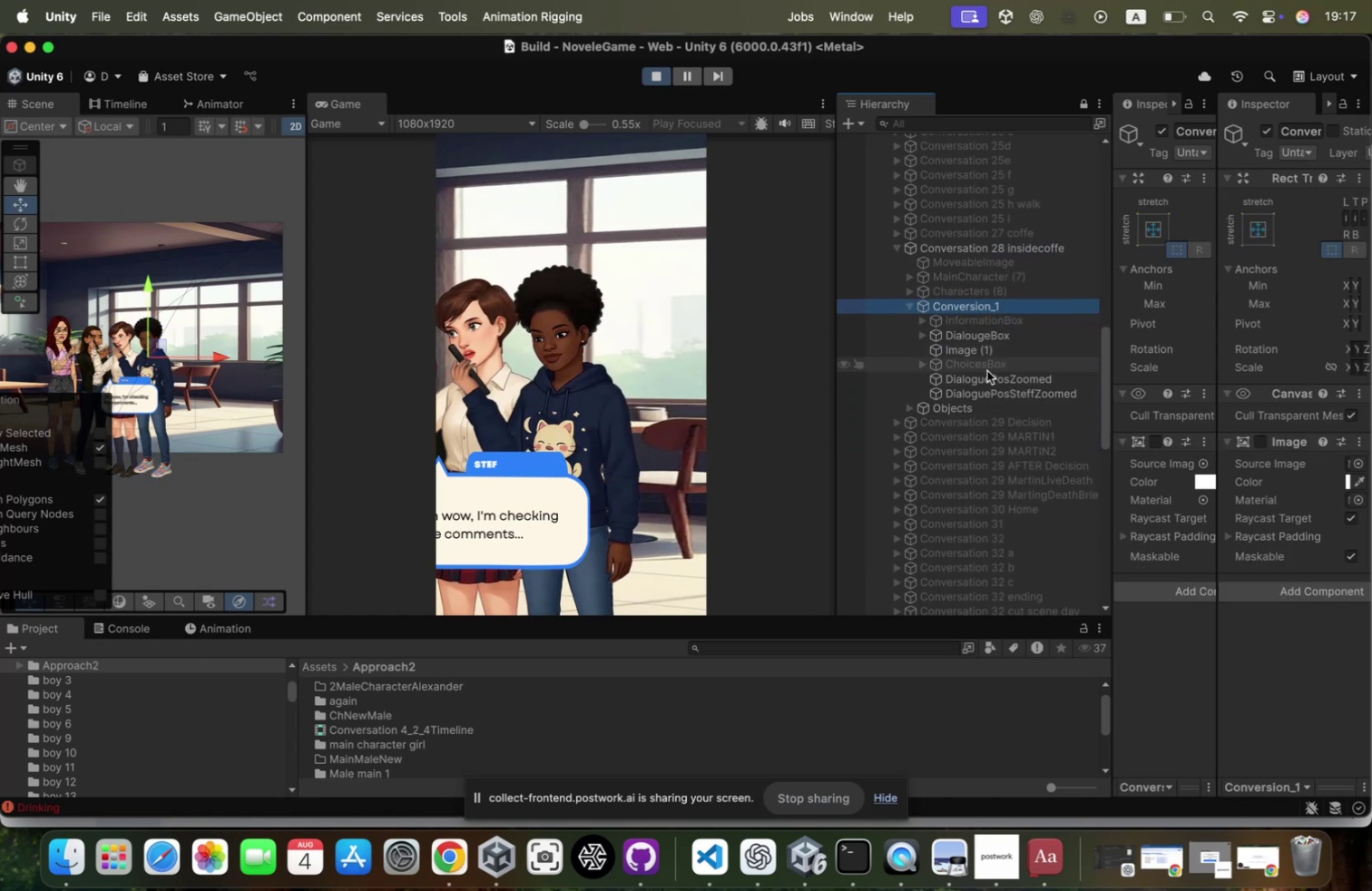 
left_click([993, 354])
 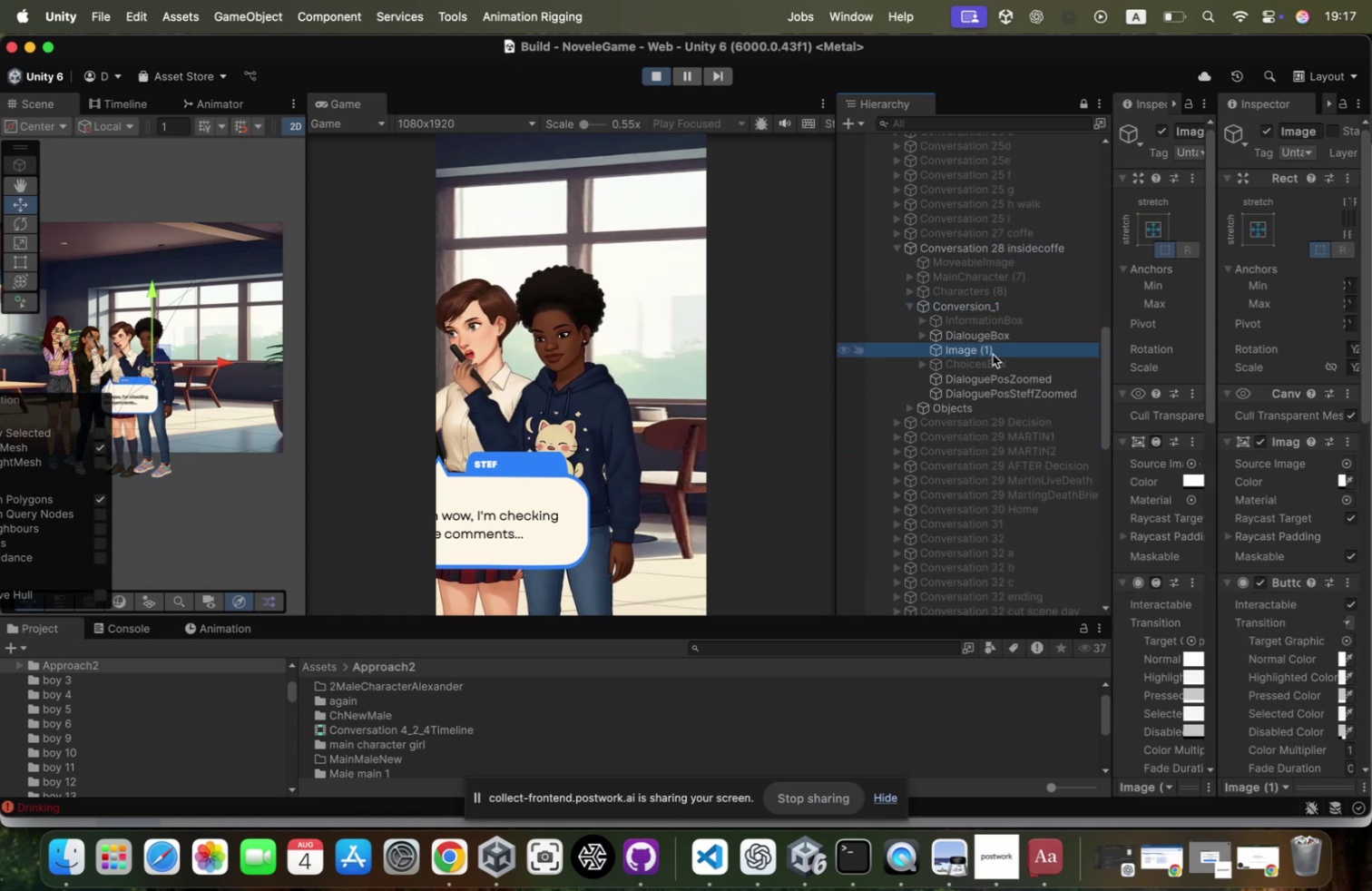 
key(ArrowDown)
 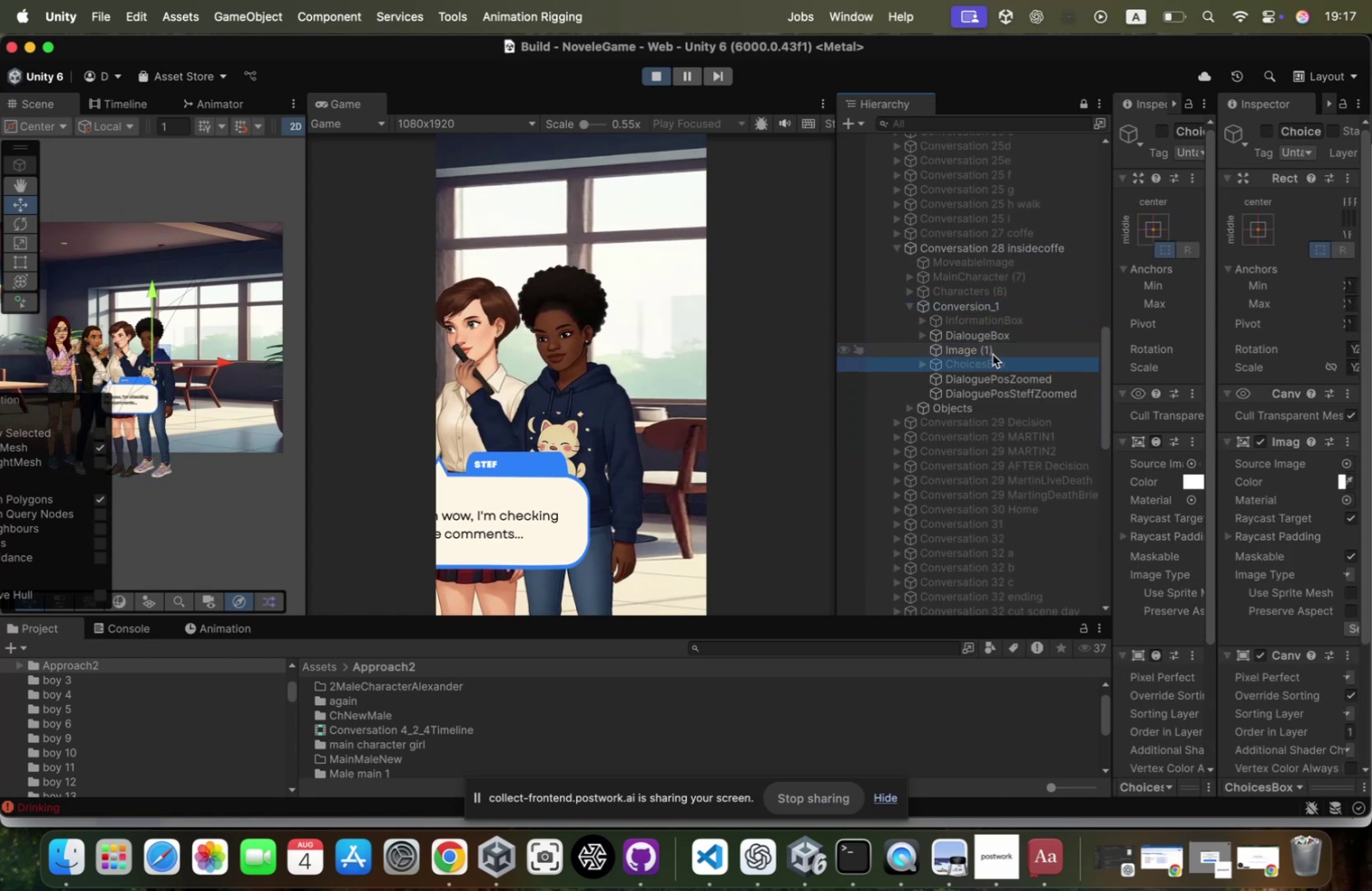 
key(ArrowDown)
 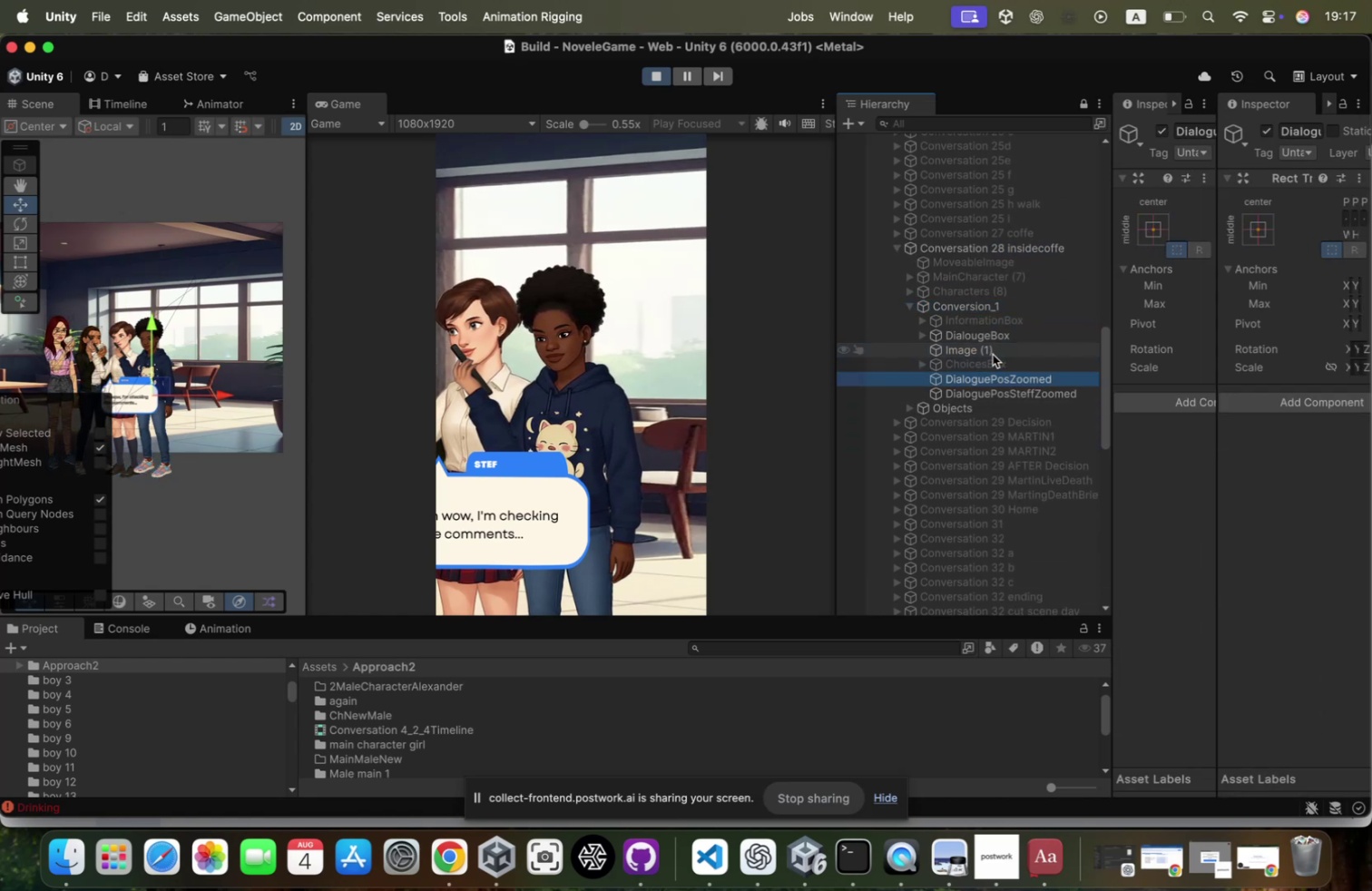 
key(ArrowDown)
 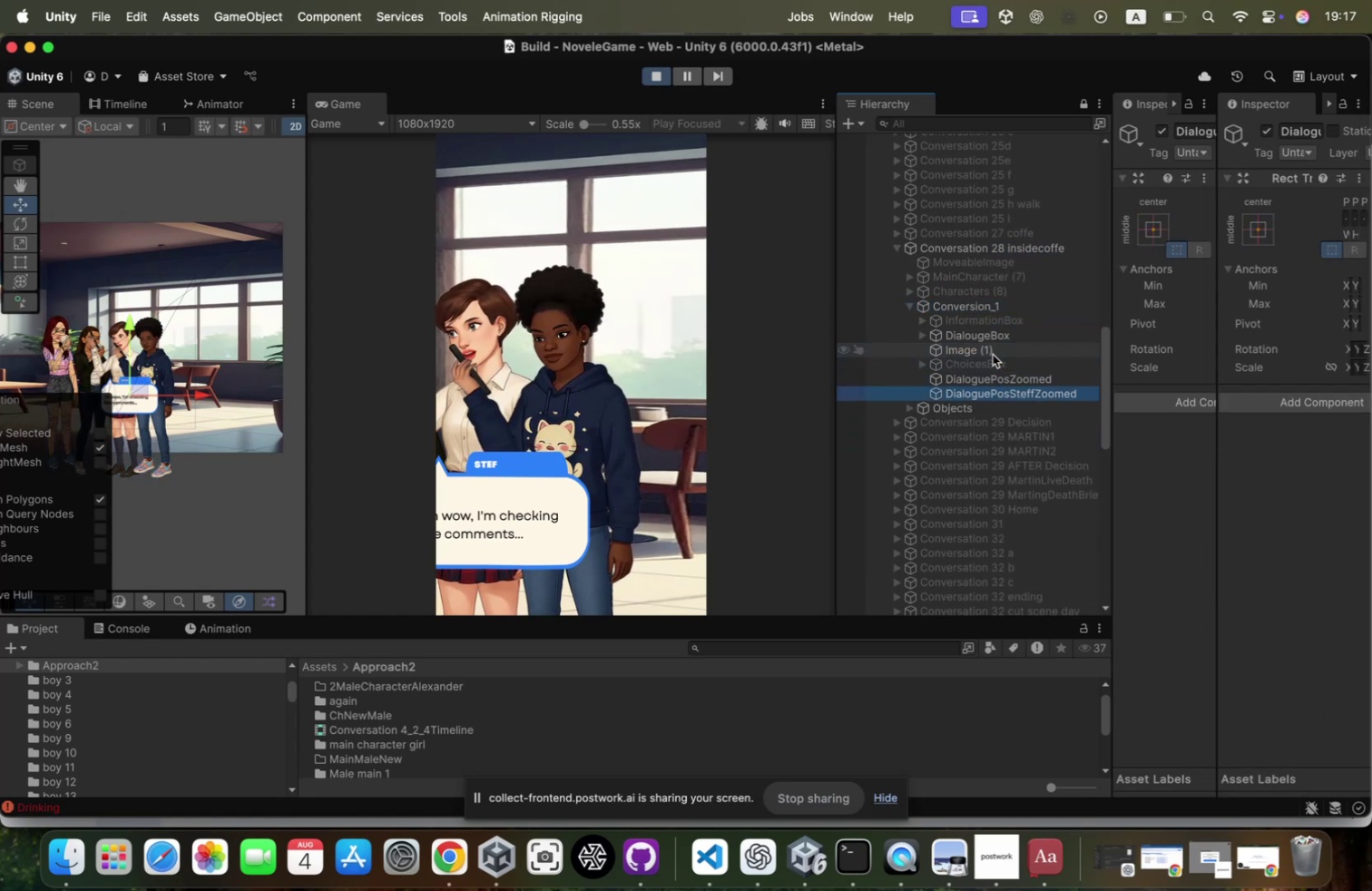 
key(ArrowDown)
 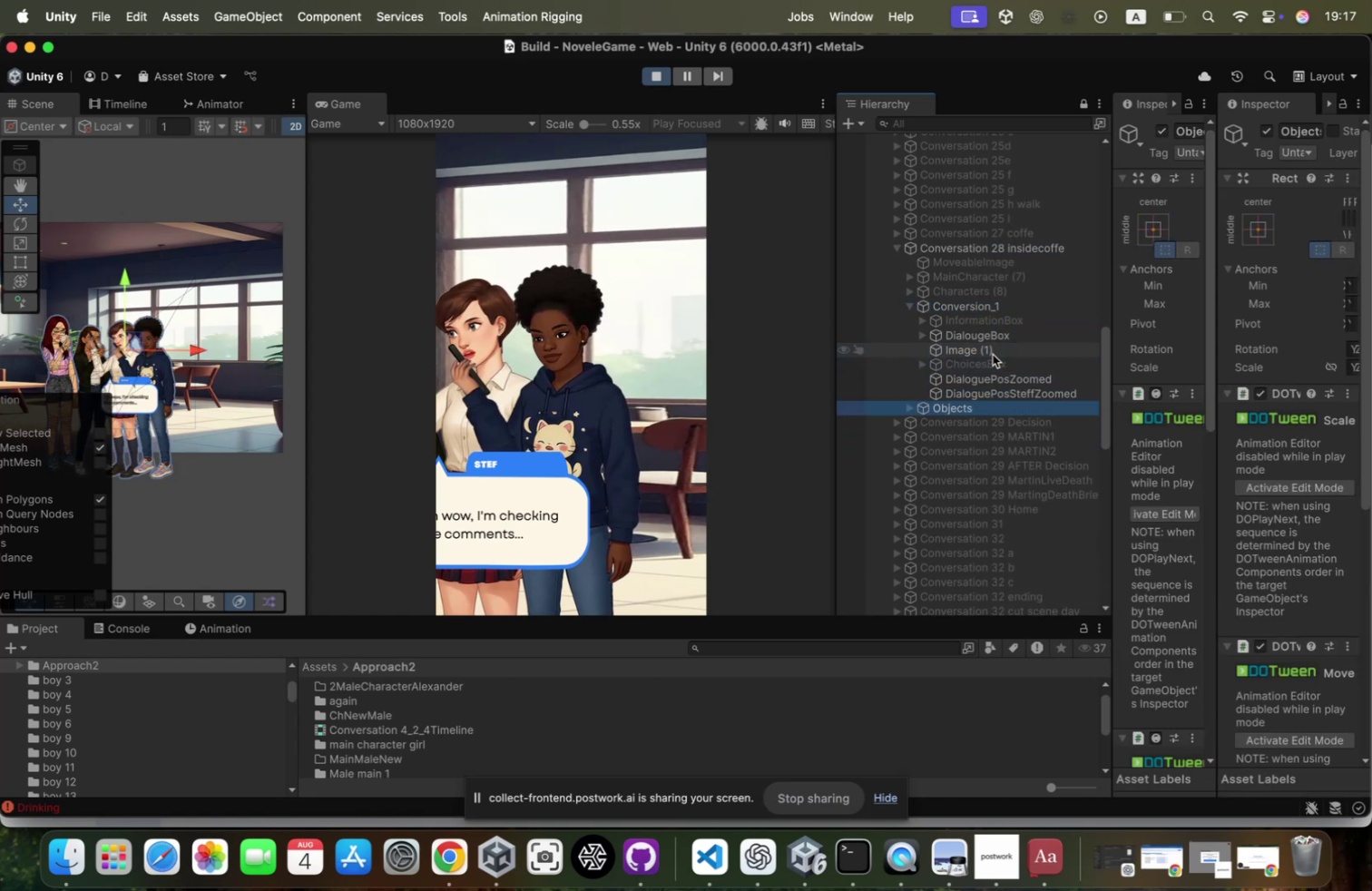 
key(ArrowRight)
 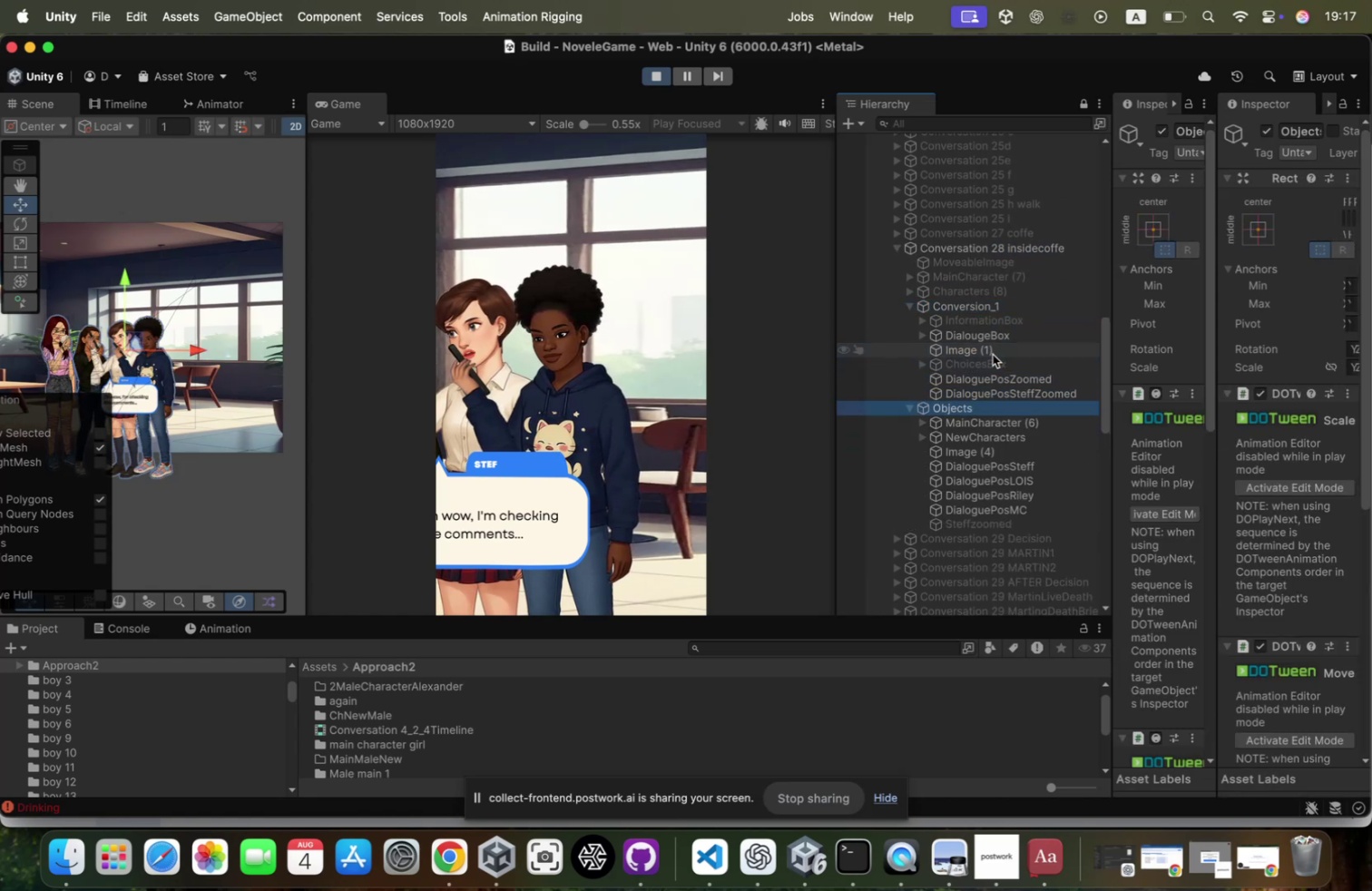 
key(ArrowUp)
 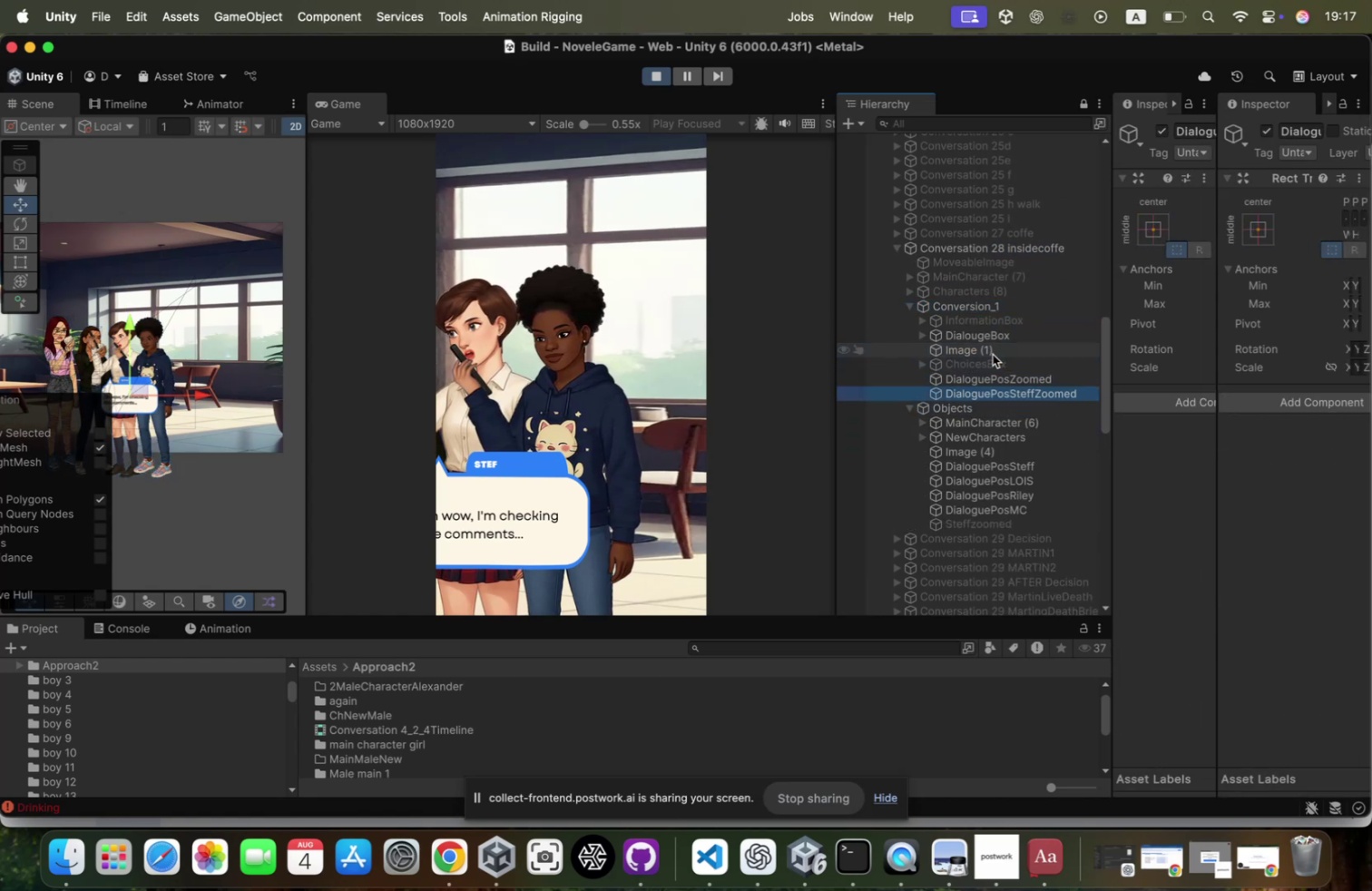 
key(ArrowUp)
 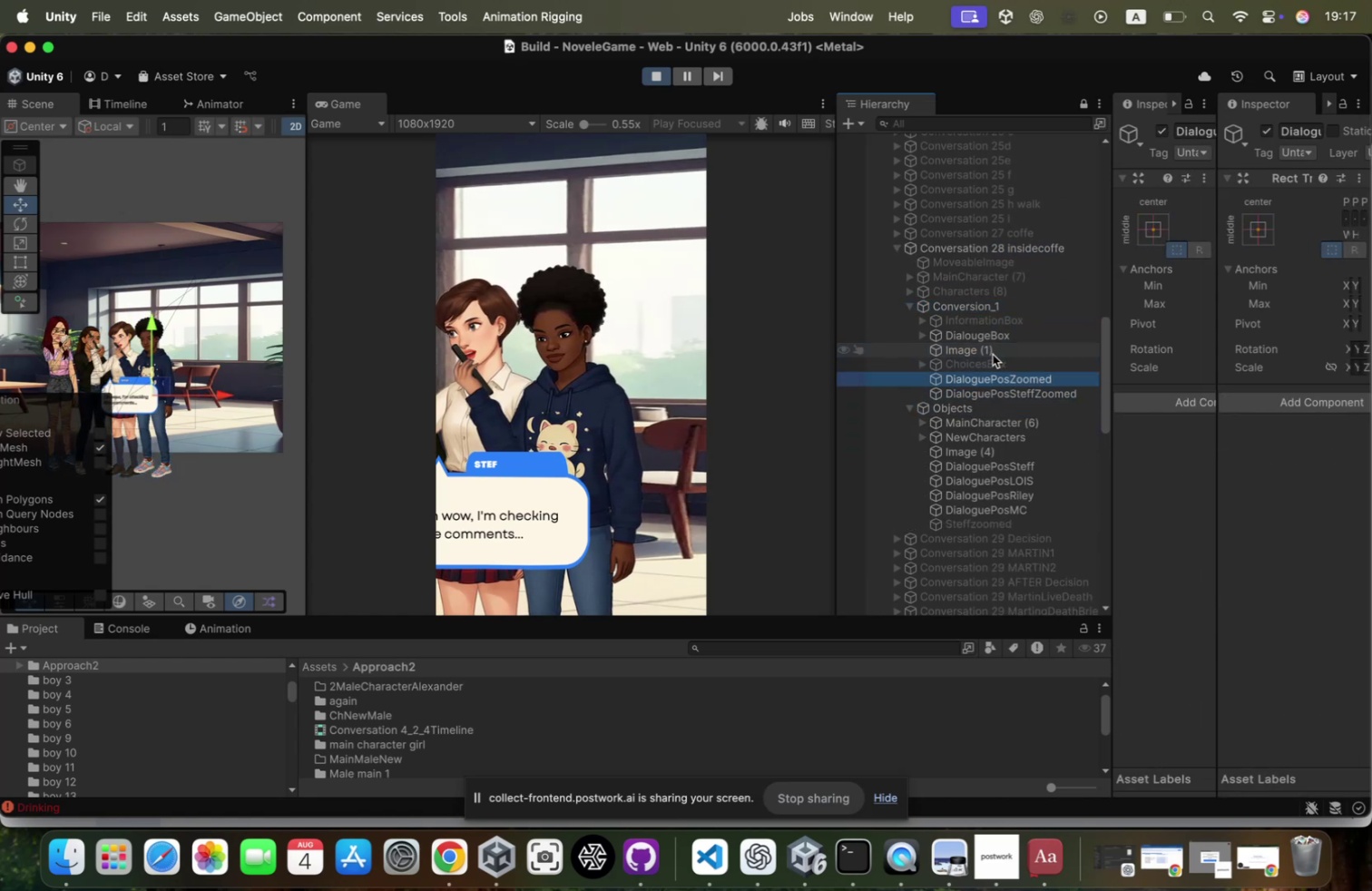 
key(ArrowUp)
 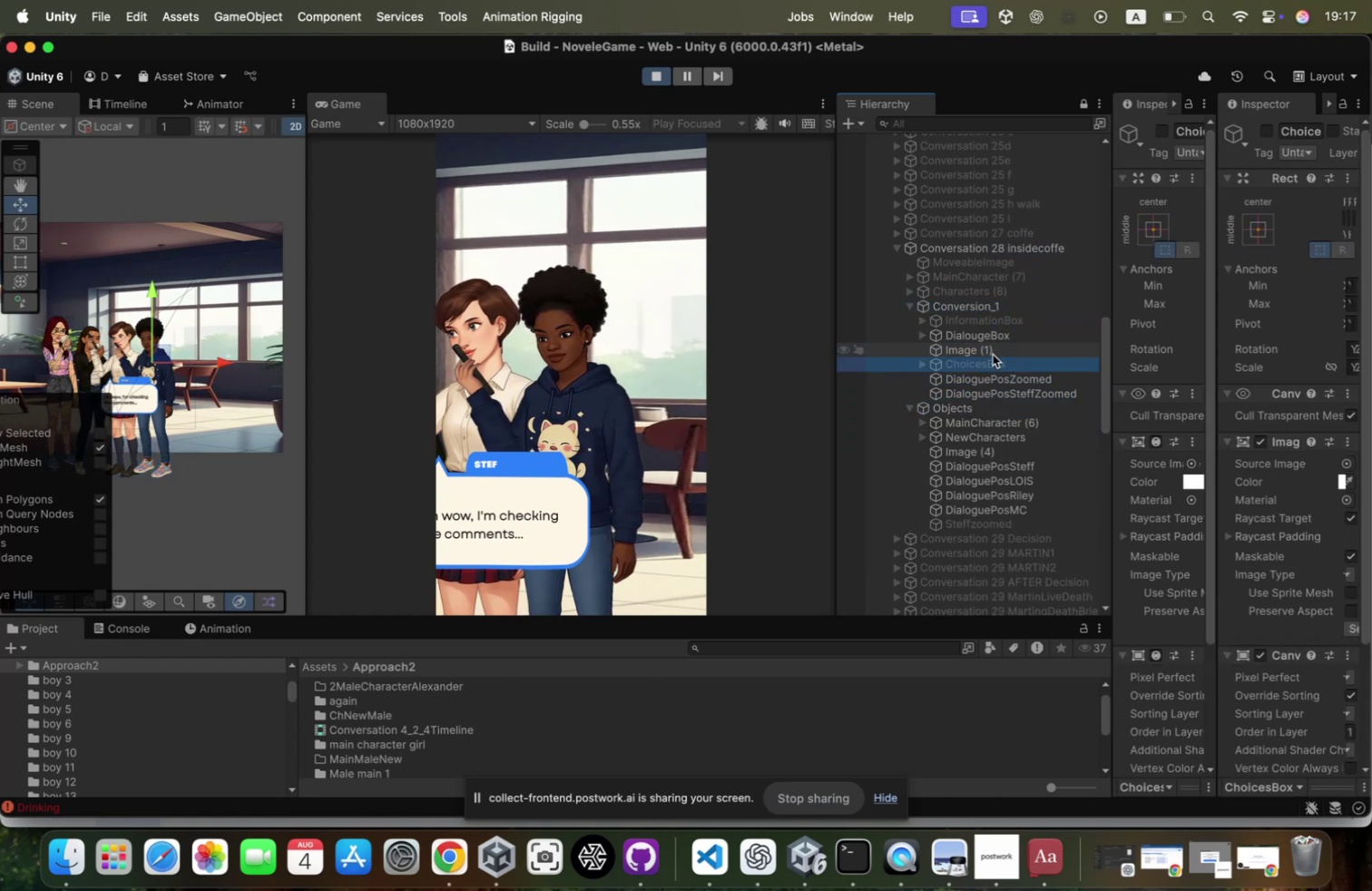 
key(ArrowUp)
 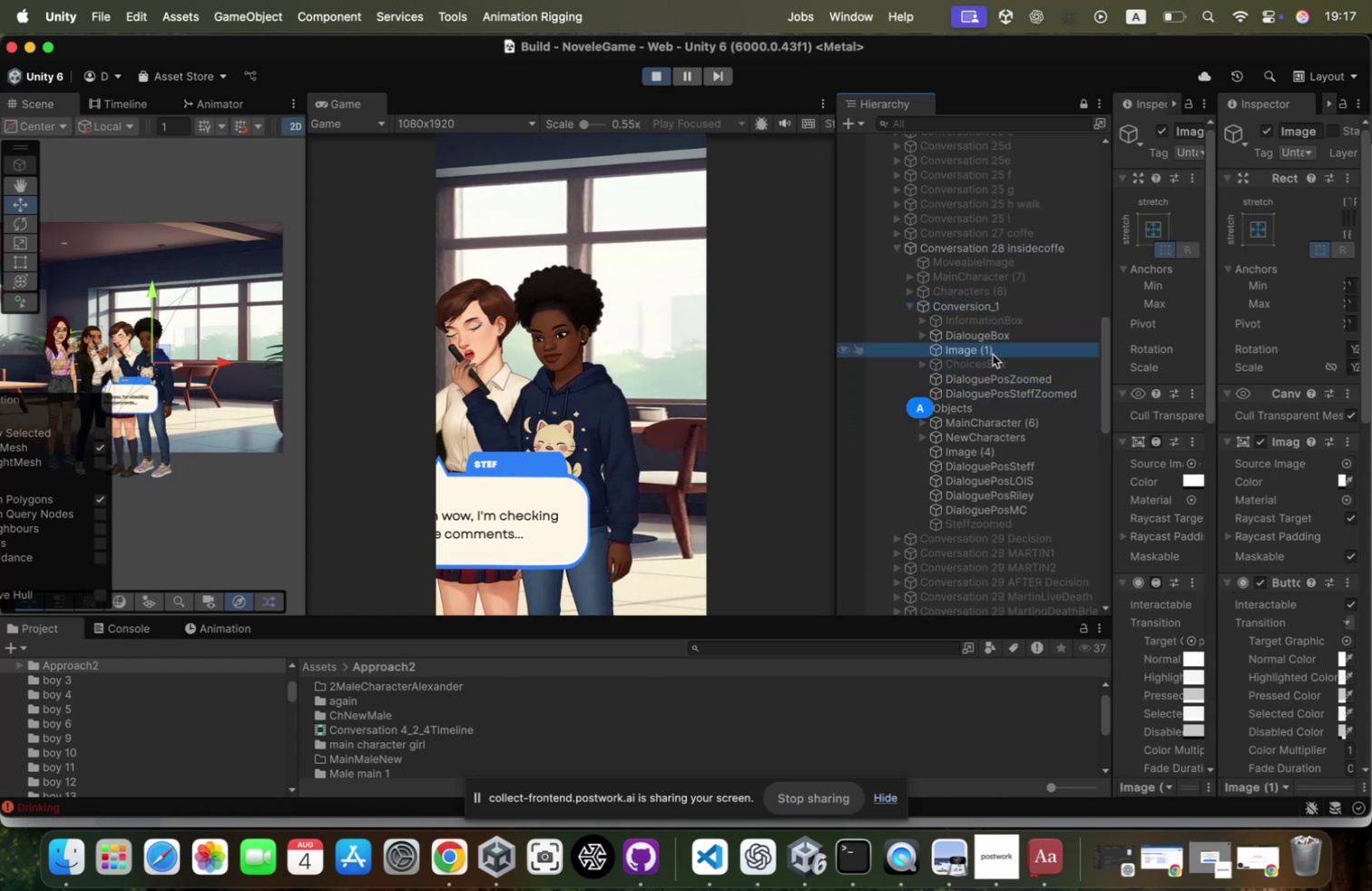 
key(ArrowDown)
 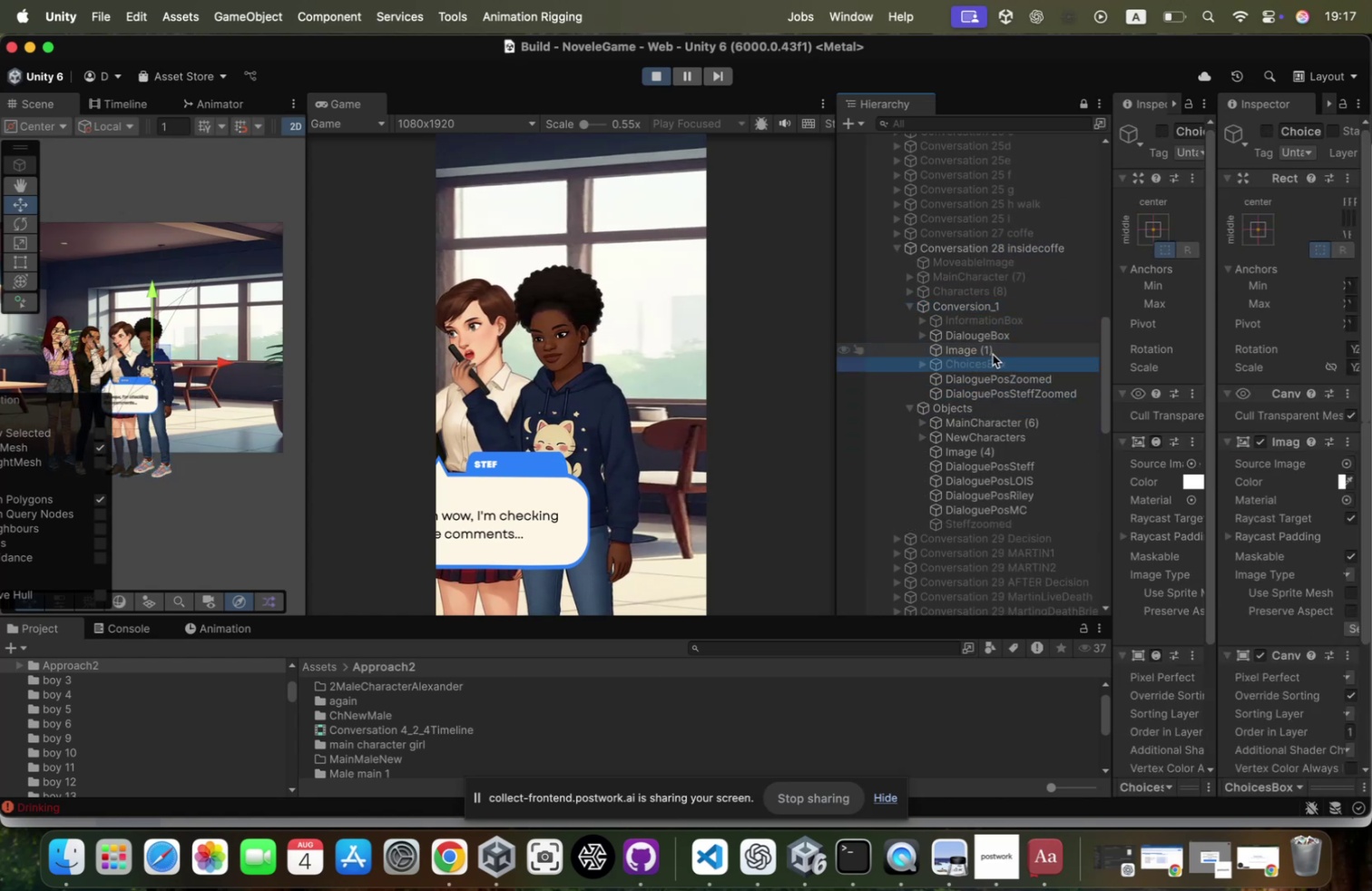 
key(ArrowDown)
 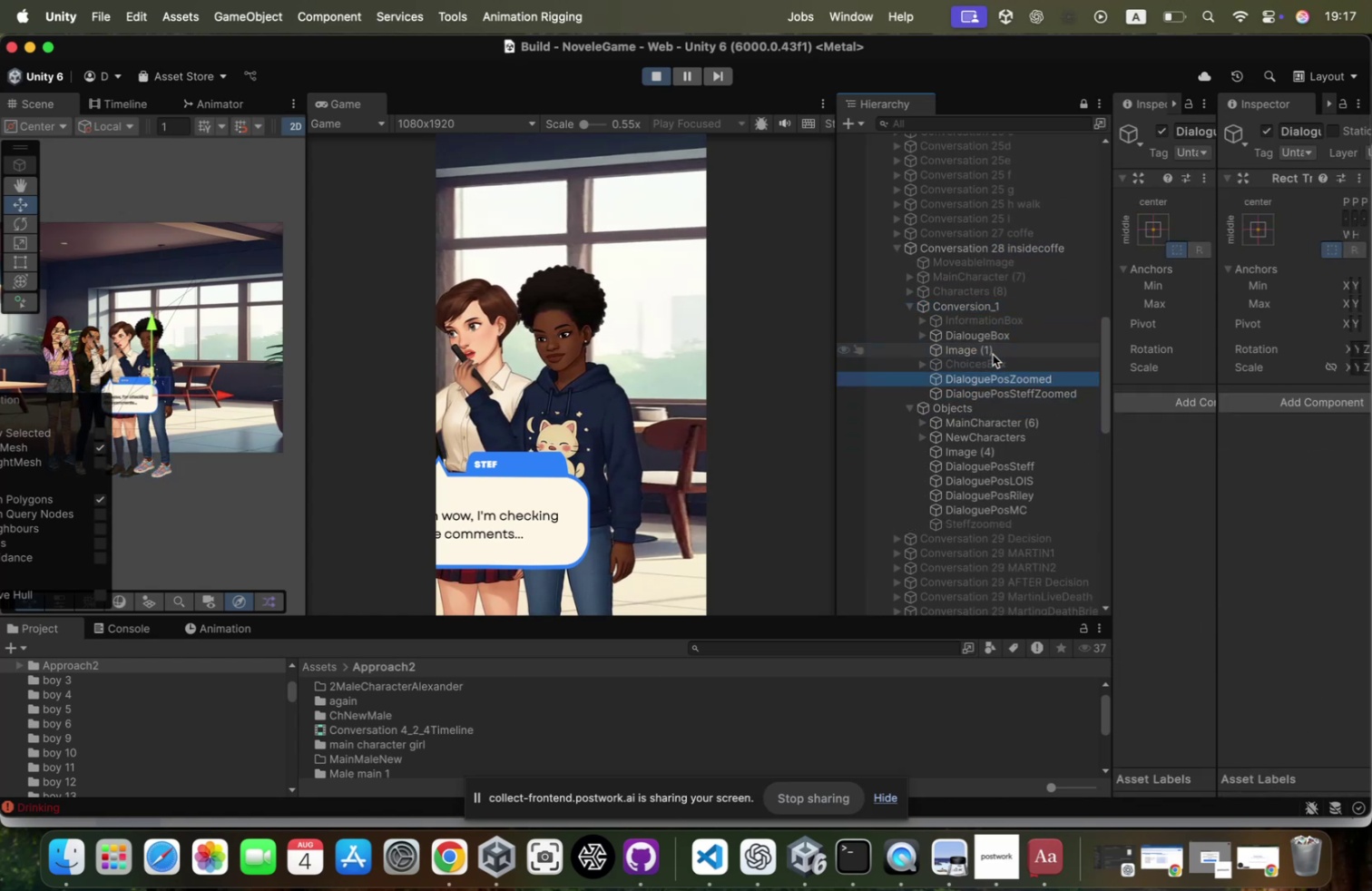 
key(ArrowDown)
 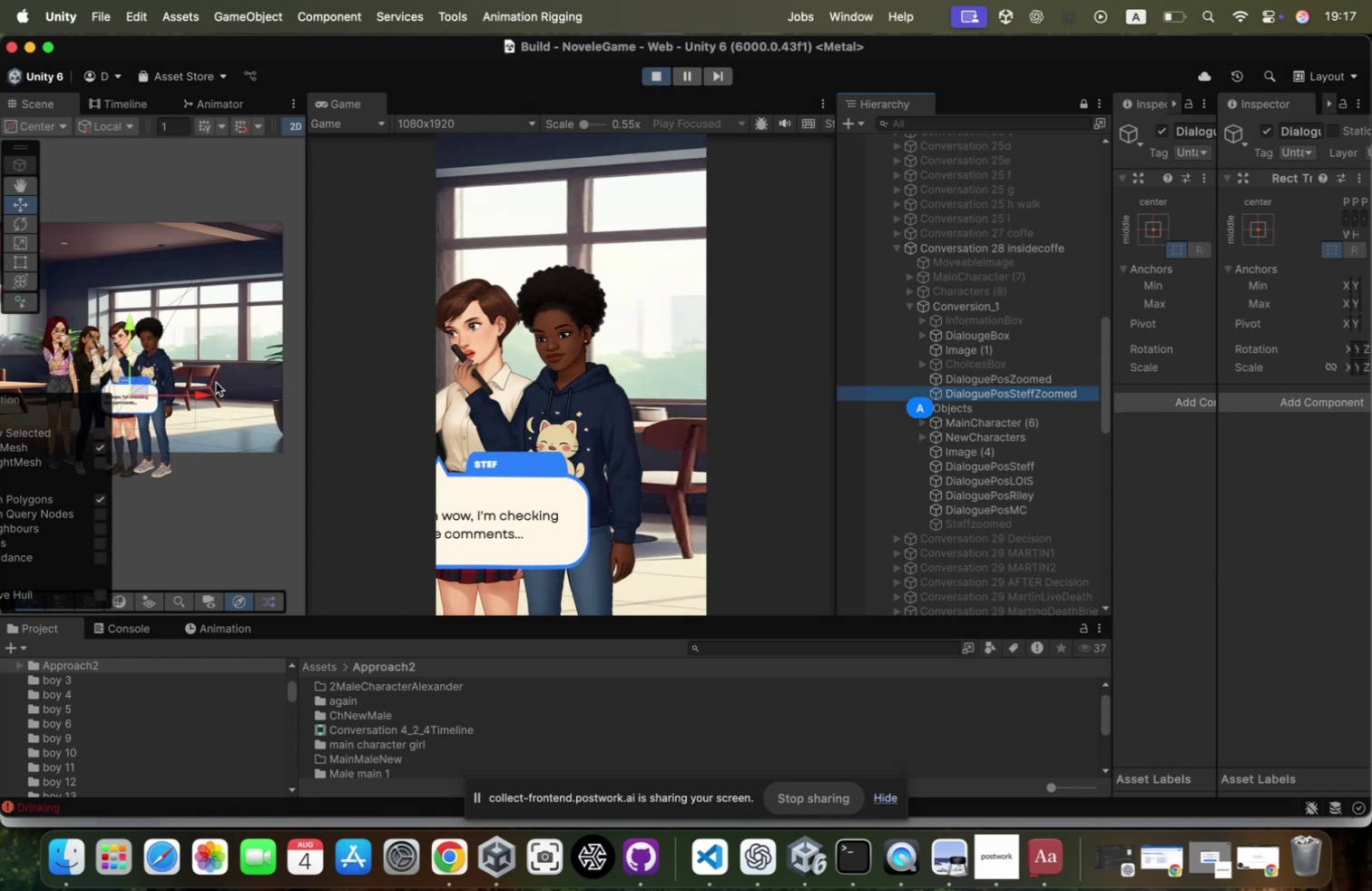 
left_click_drag(start_coordinate=[199, 391], to_coordinate=[211, 393])
 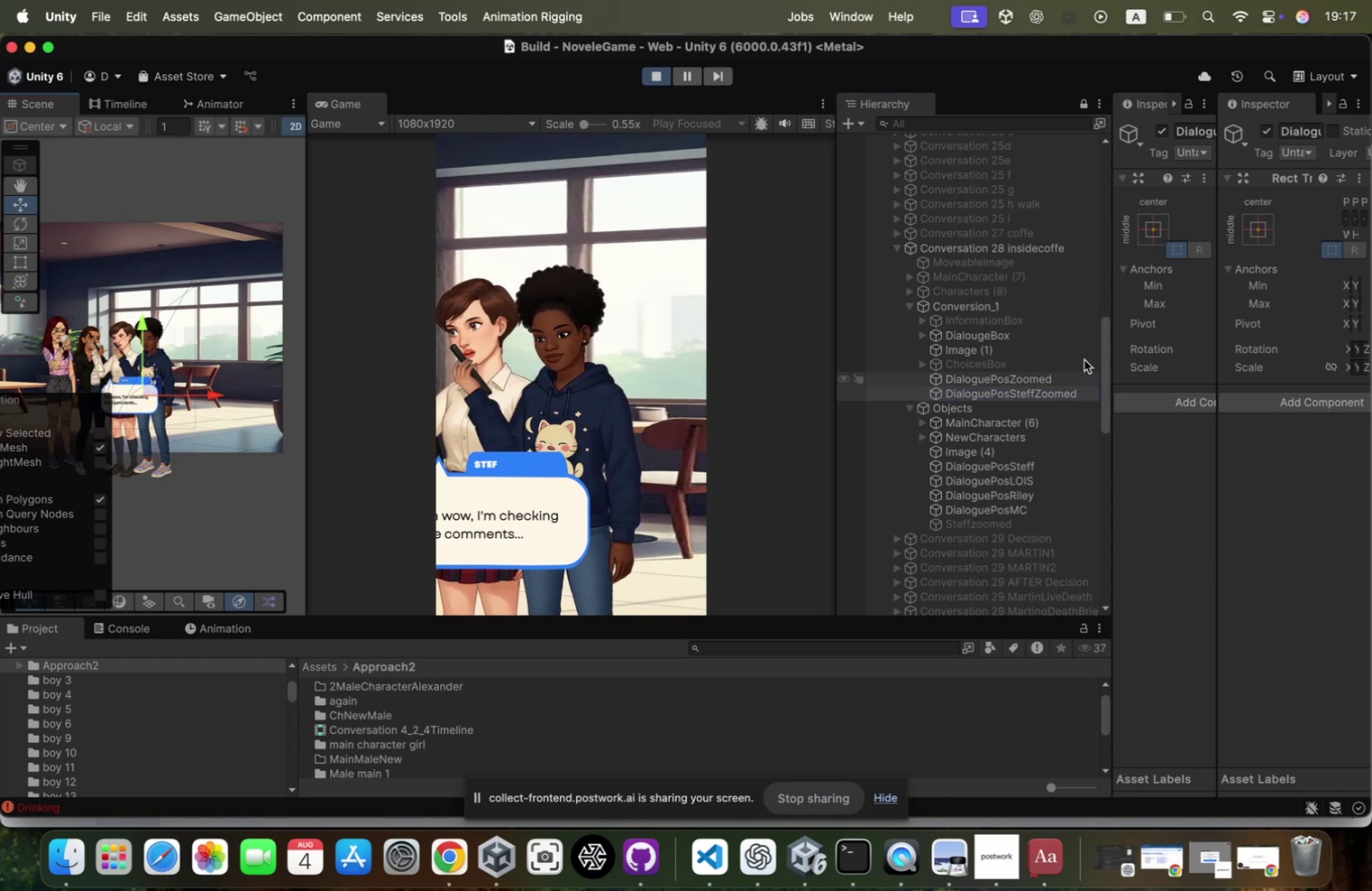 
right_click([1282, 178])
 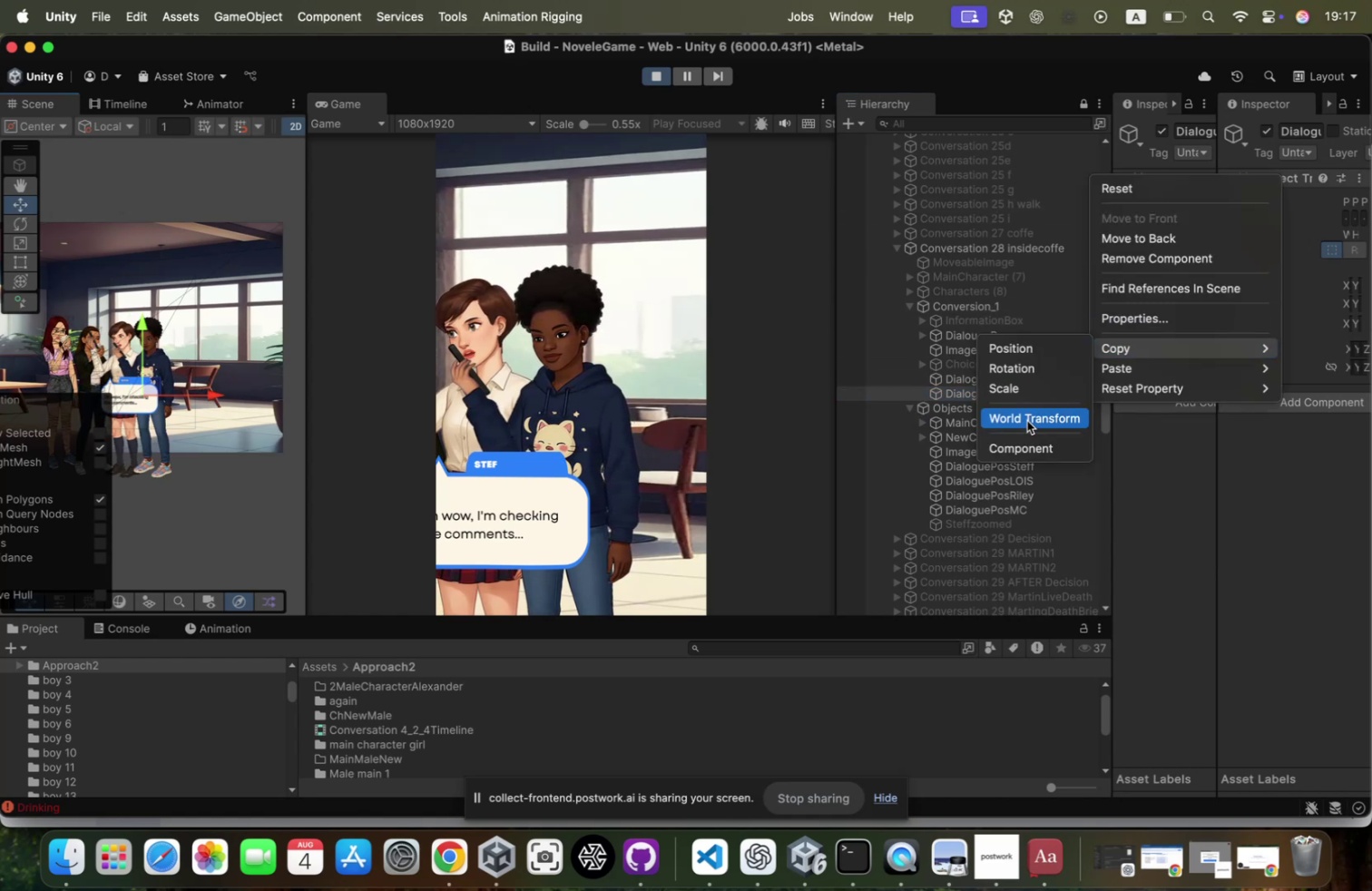 
left_click([1019, 440])
 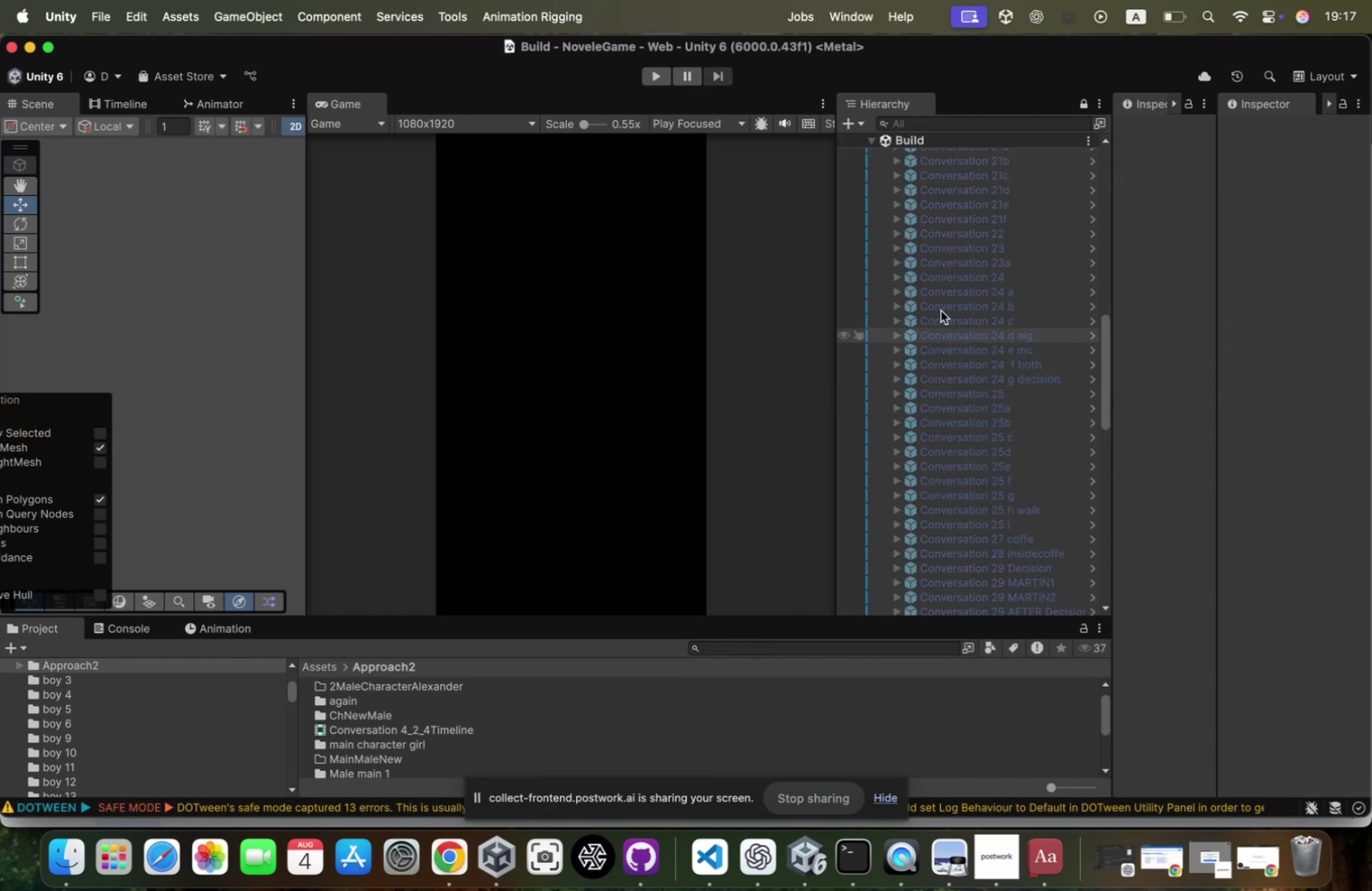 
wait(6.31)
 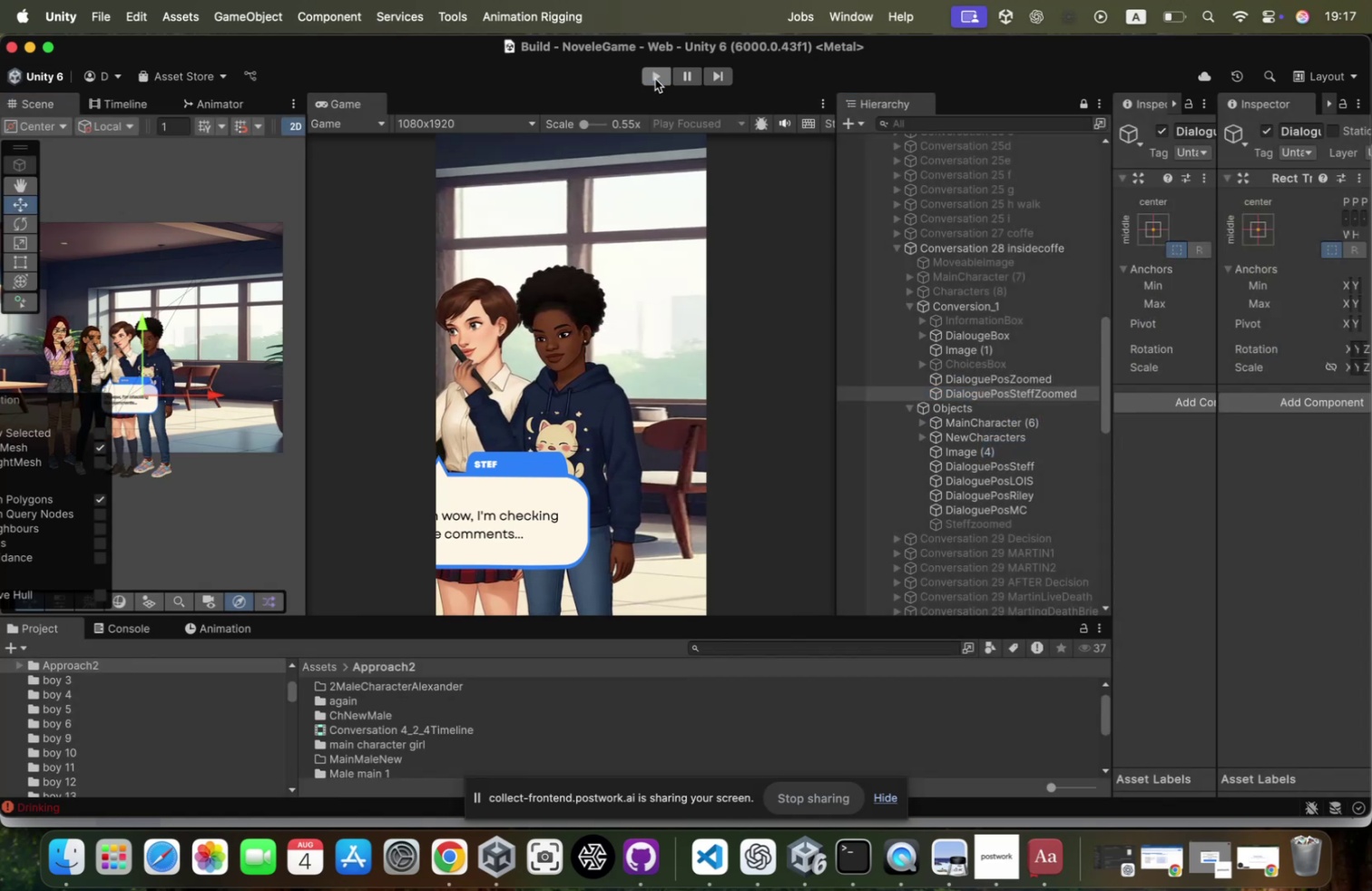 
type(iside )
 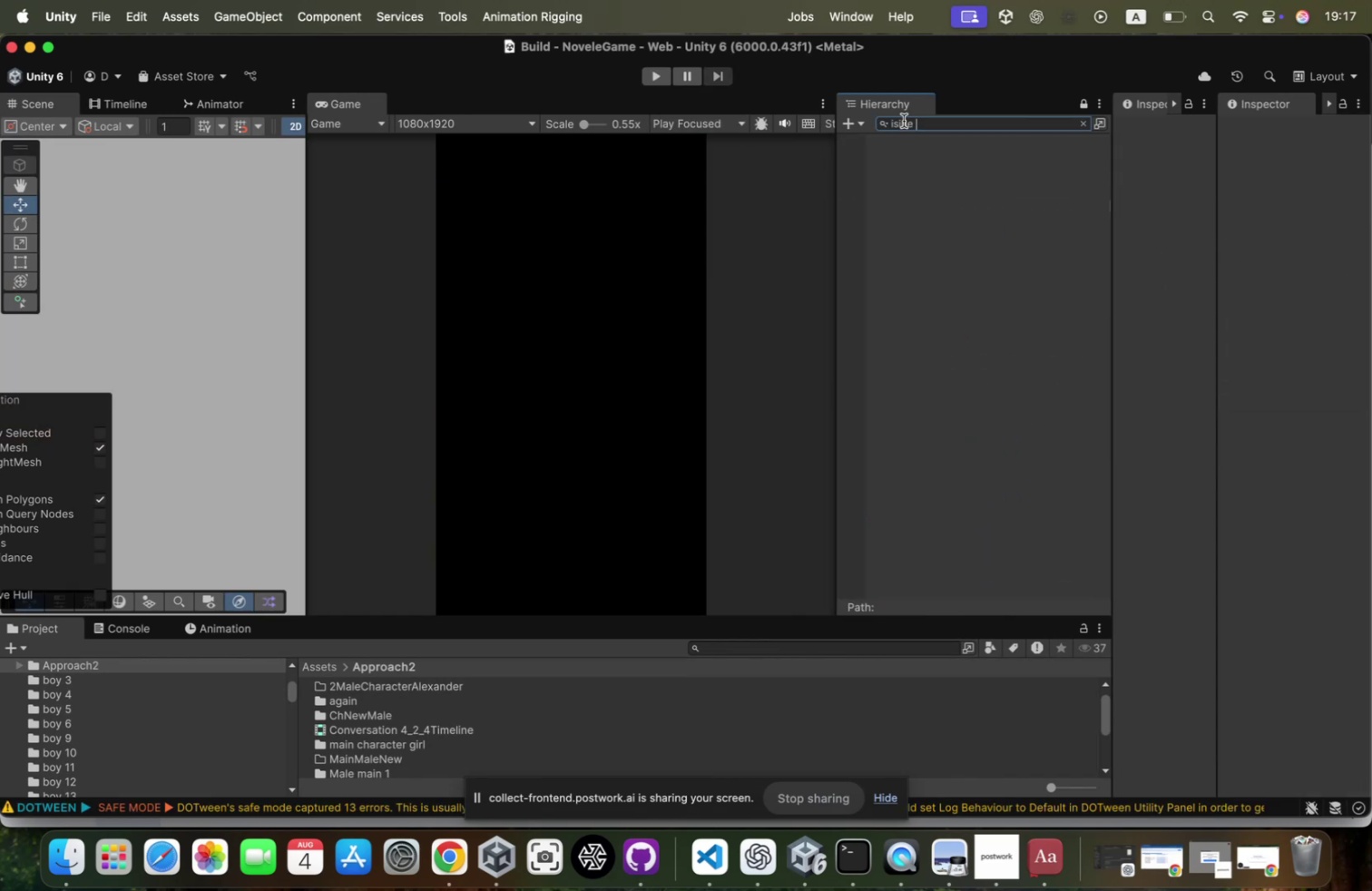 
key(Meta+CommandLeft)
 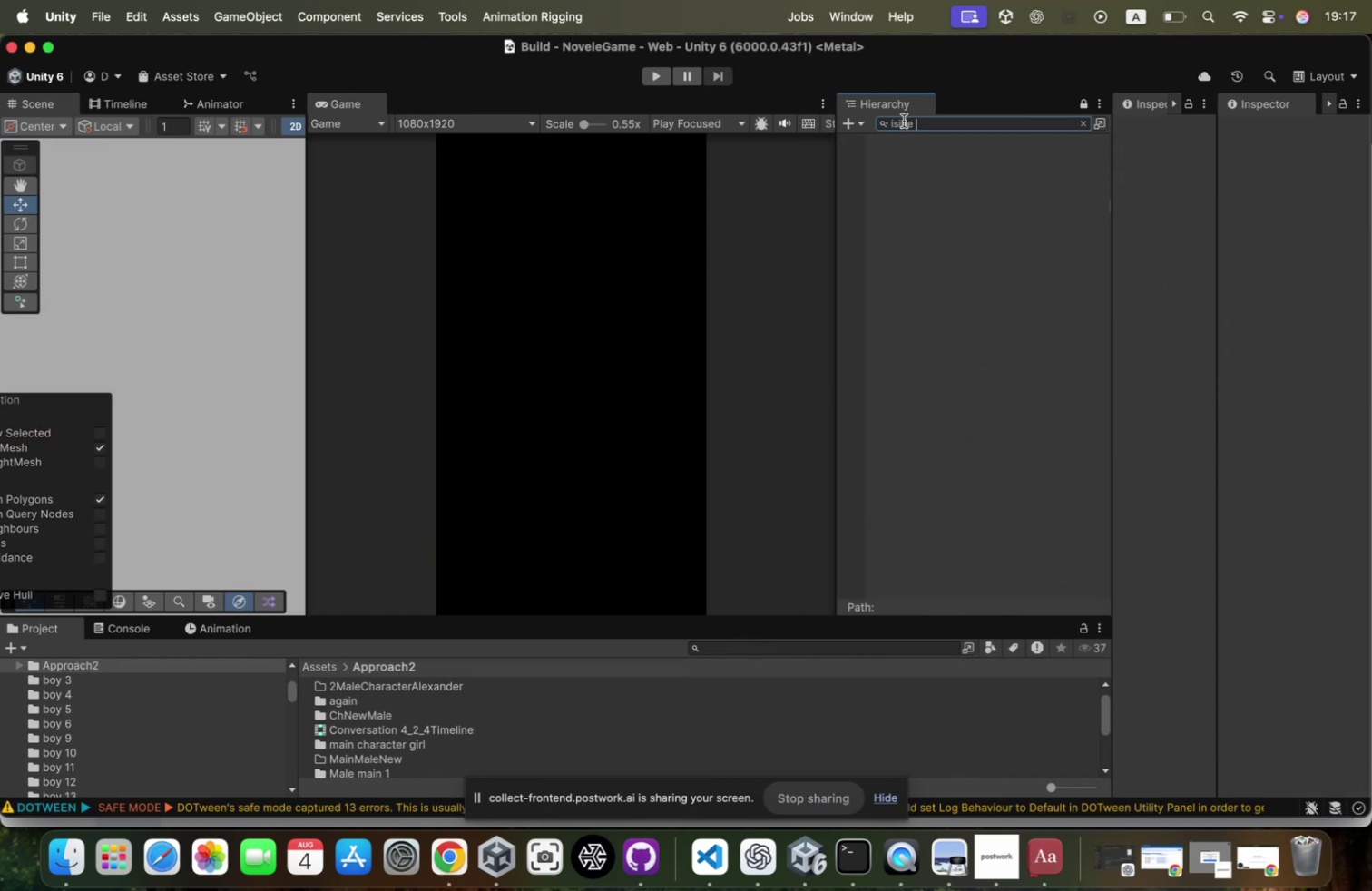 
key(Meta+A)
 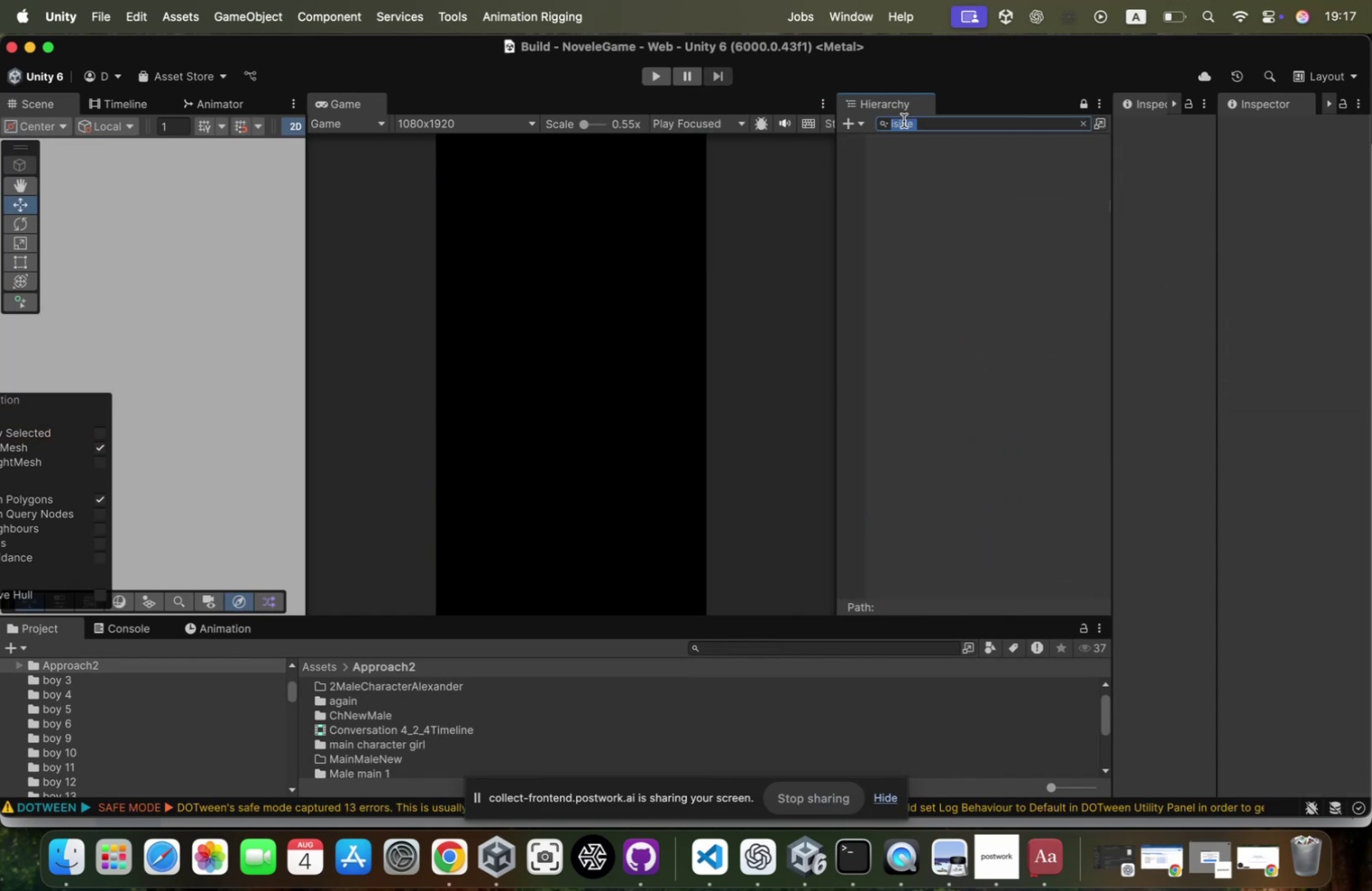 
key(Backspace)
type(coffe)
 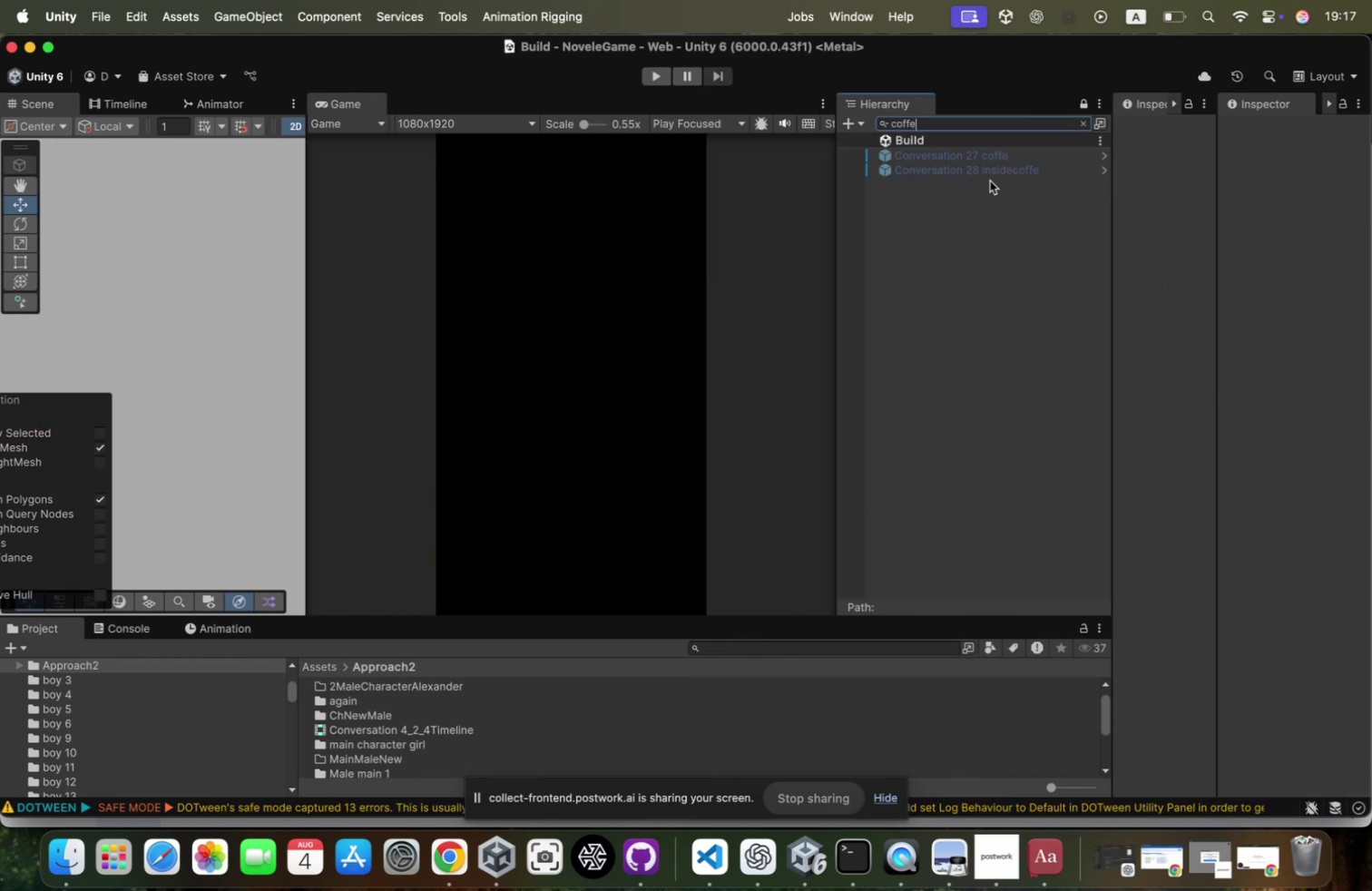 
left_click([1000, 172])
 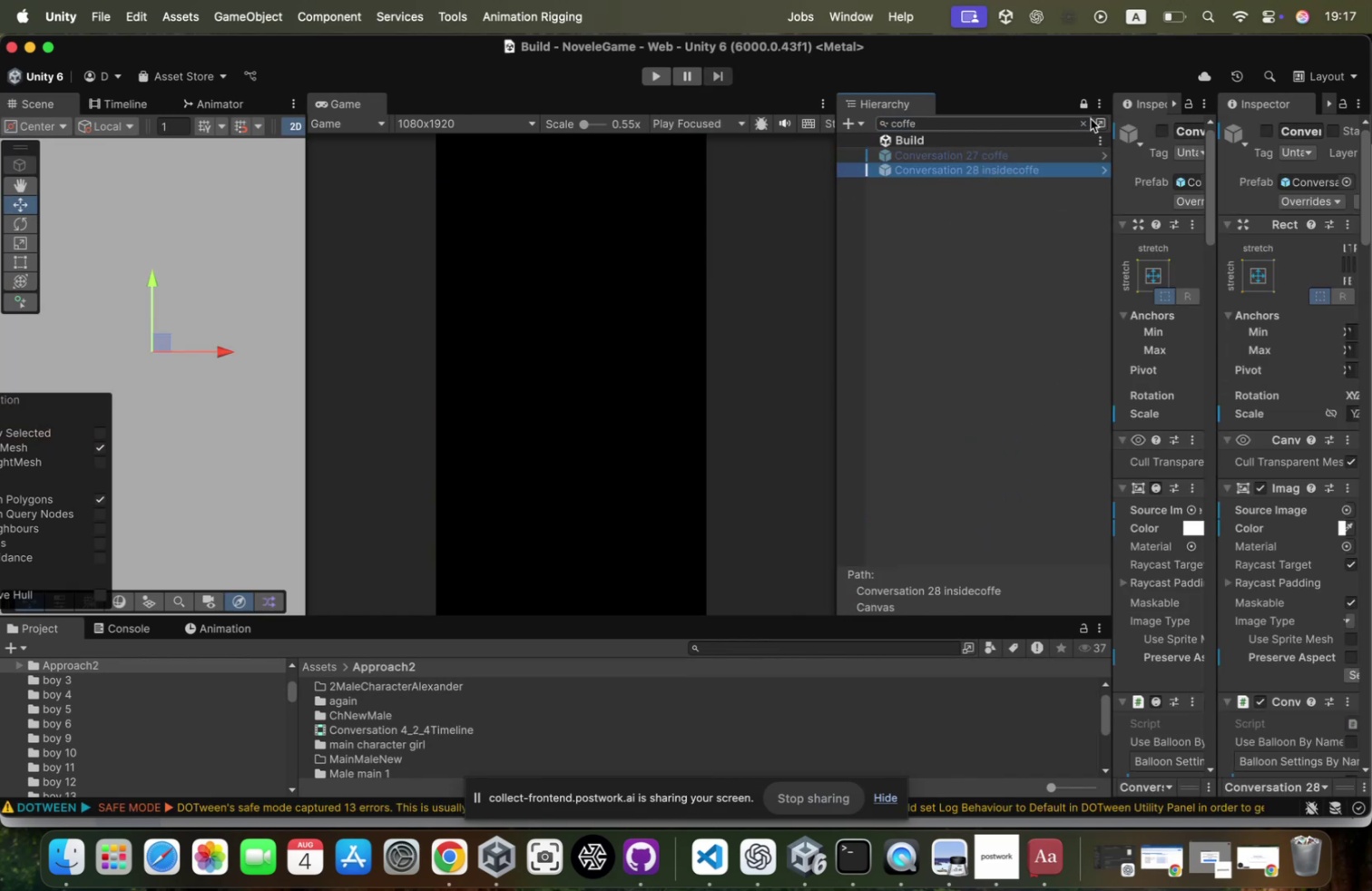 
left_click([1092, 118])
 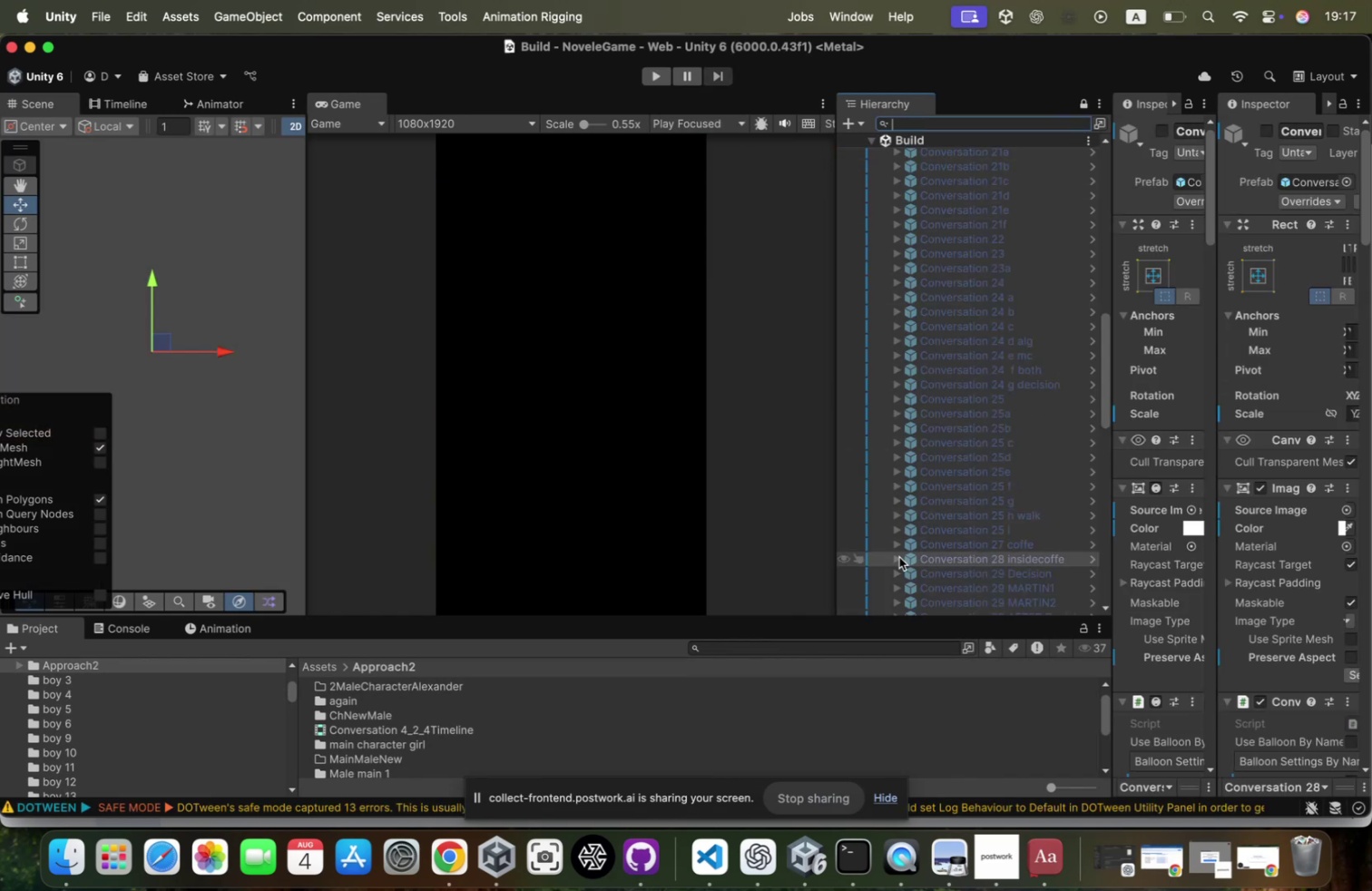 
scroll: coordinate [926, 498], scroll_direction: down, amount: 31.0
 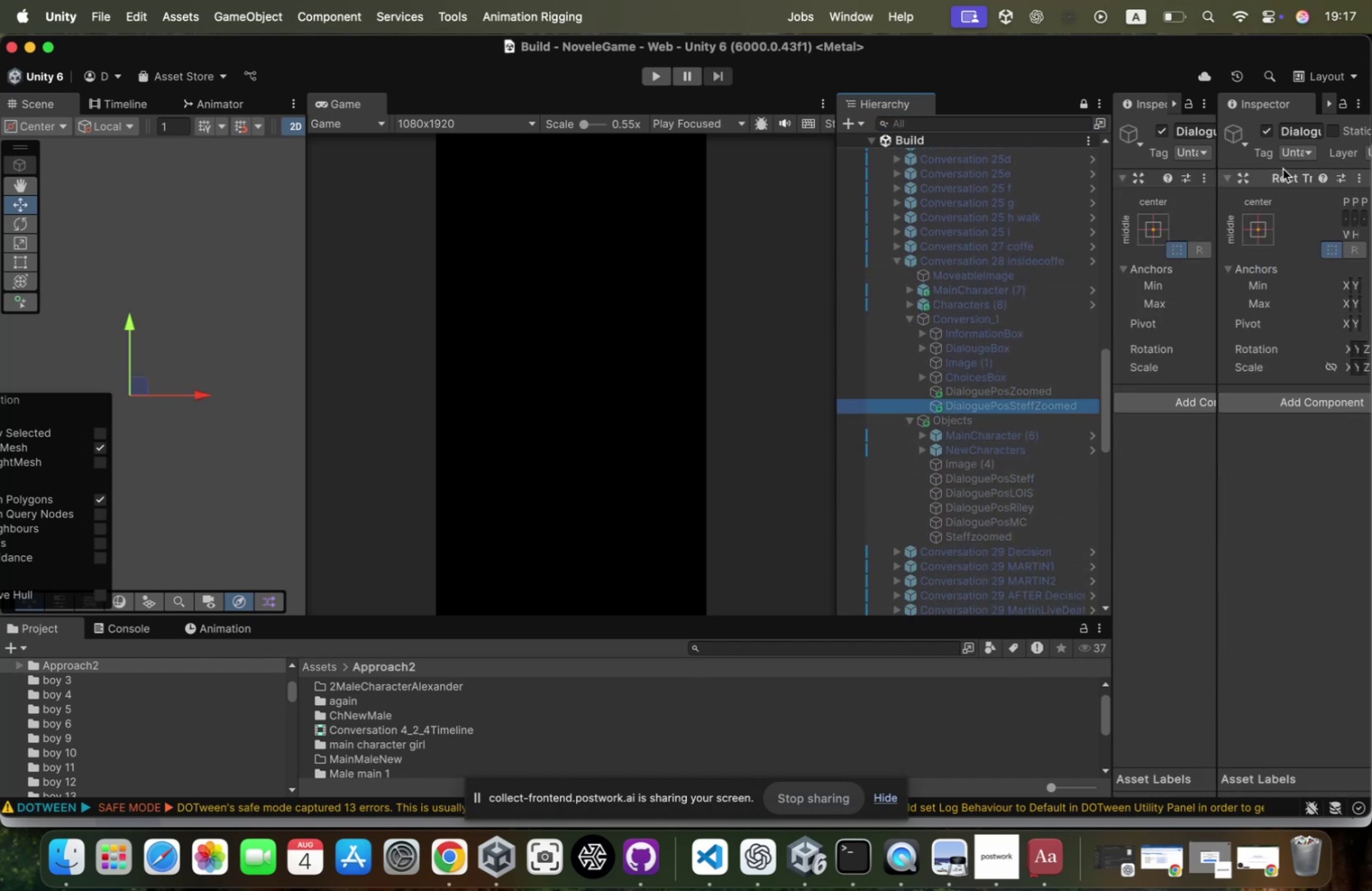 
right_click([1279, 174])
 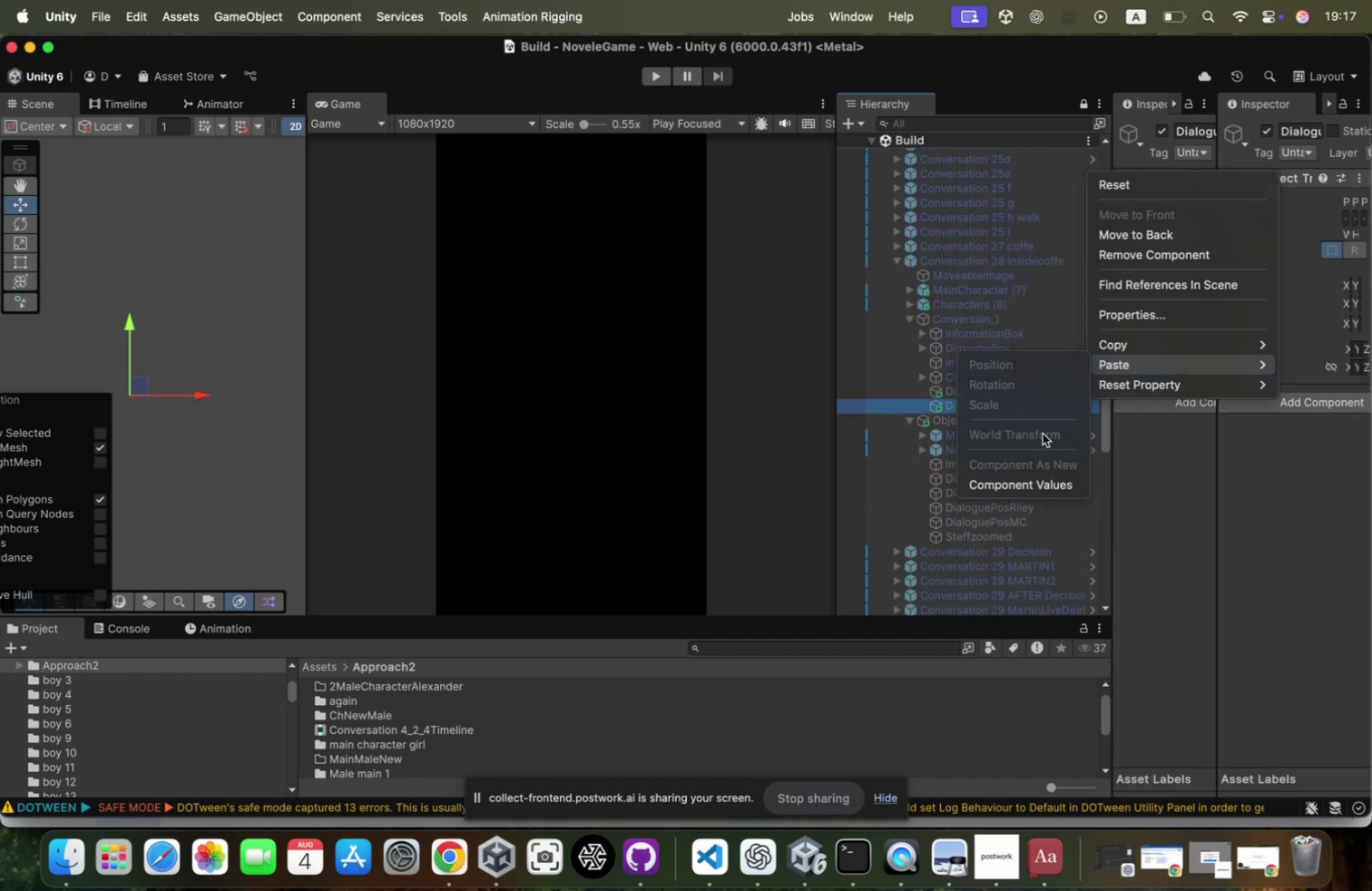 
left_click([1023, 480])
 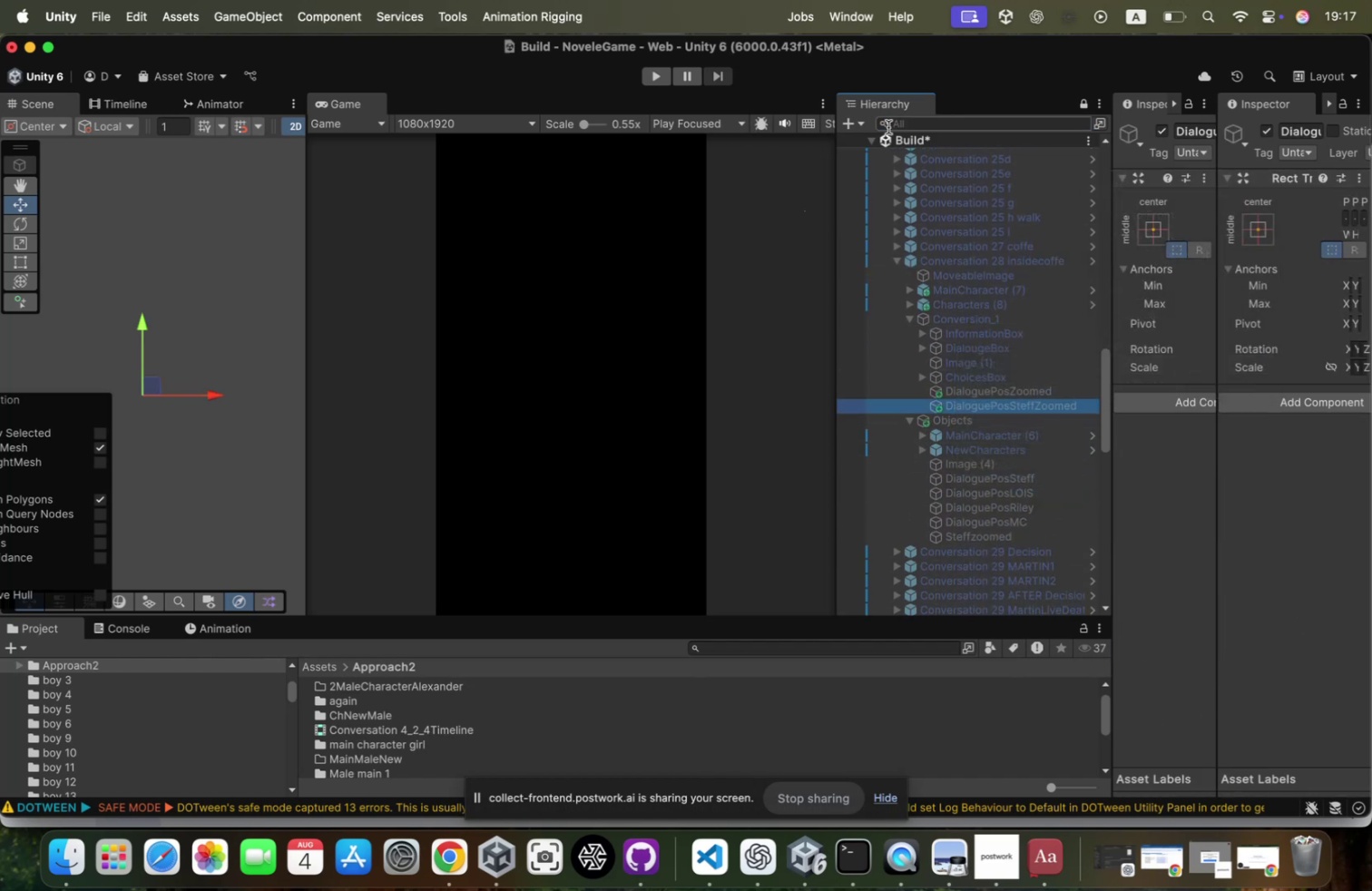 
right_click([907, 136])
 